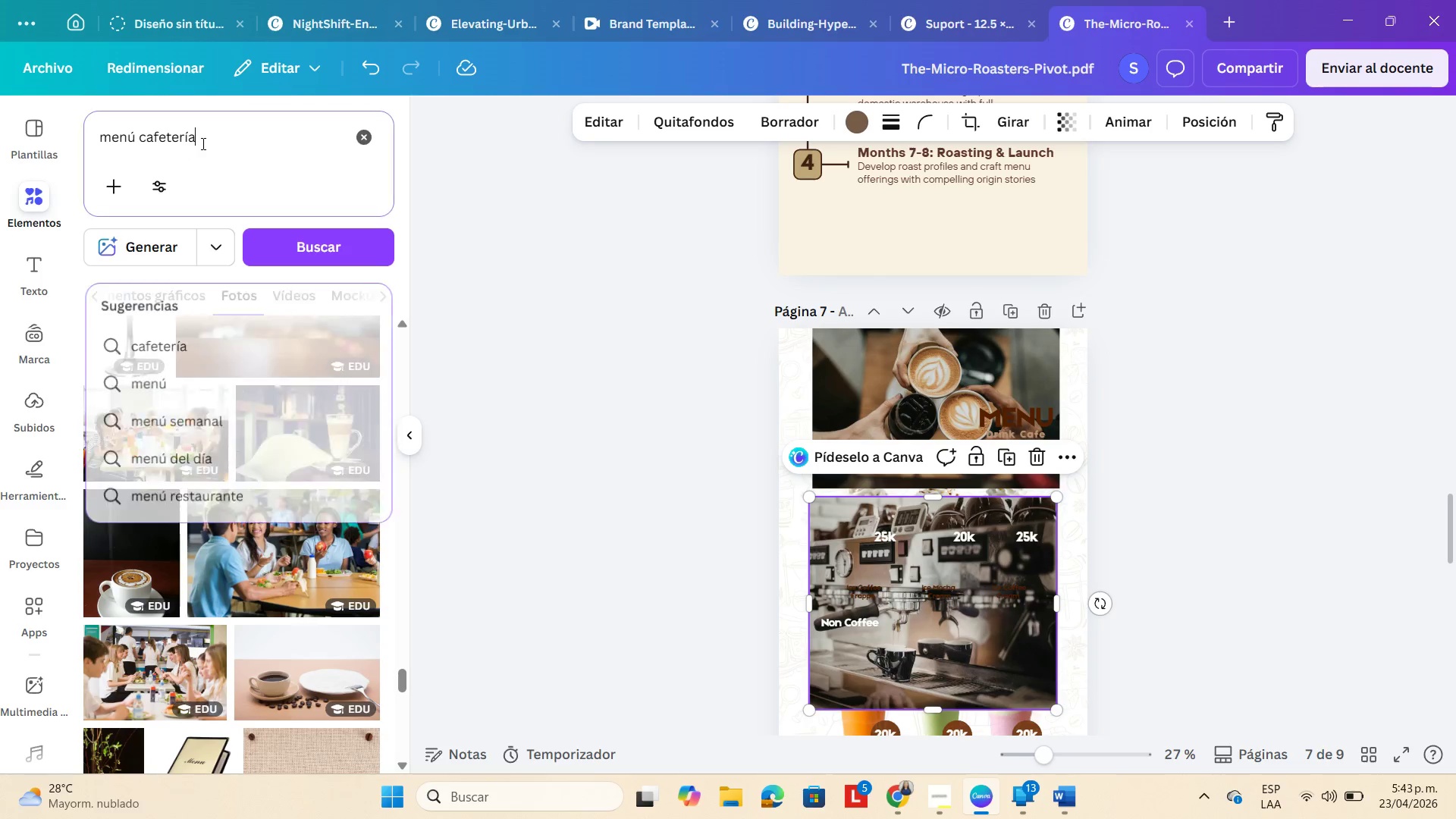 
triple_click([202, 143])
 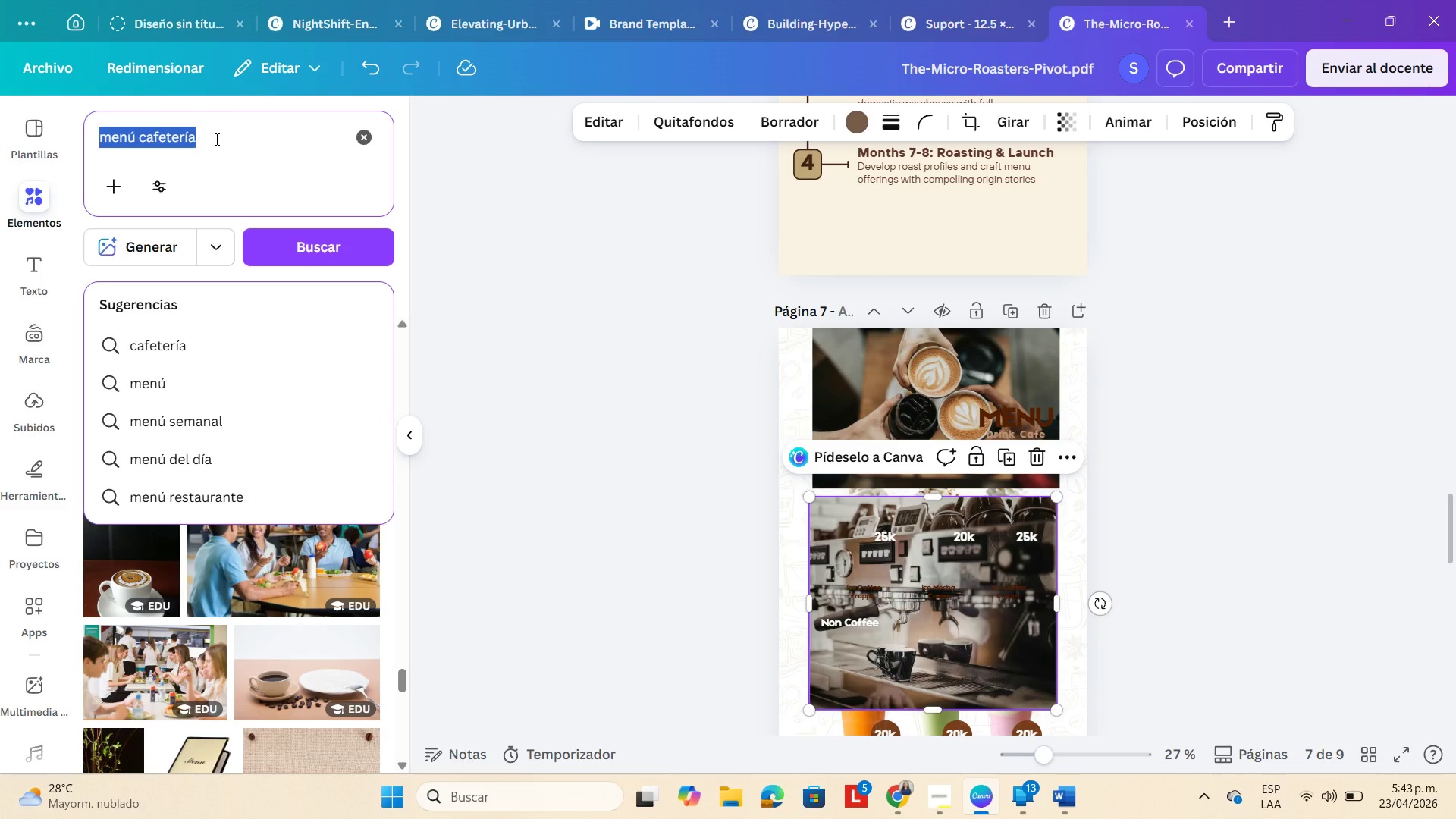 
type(tipos de cafe)
 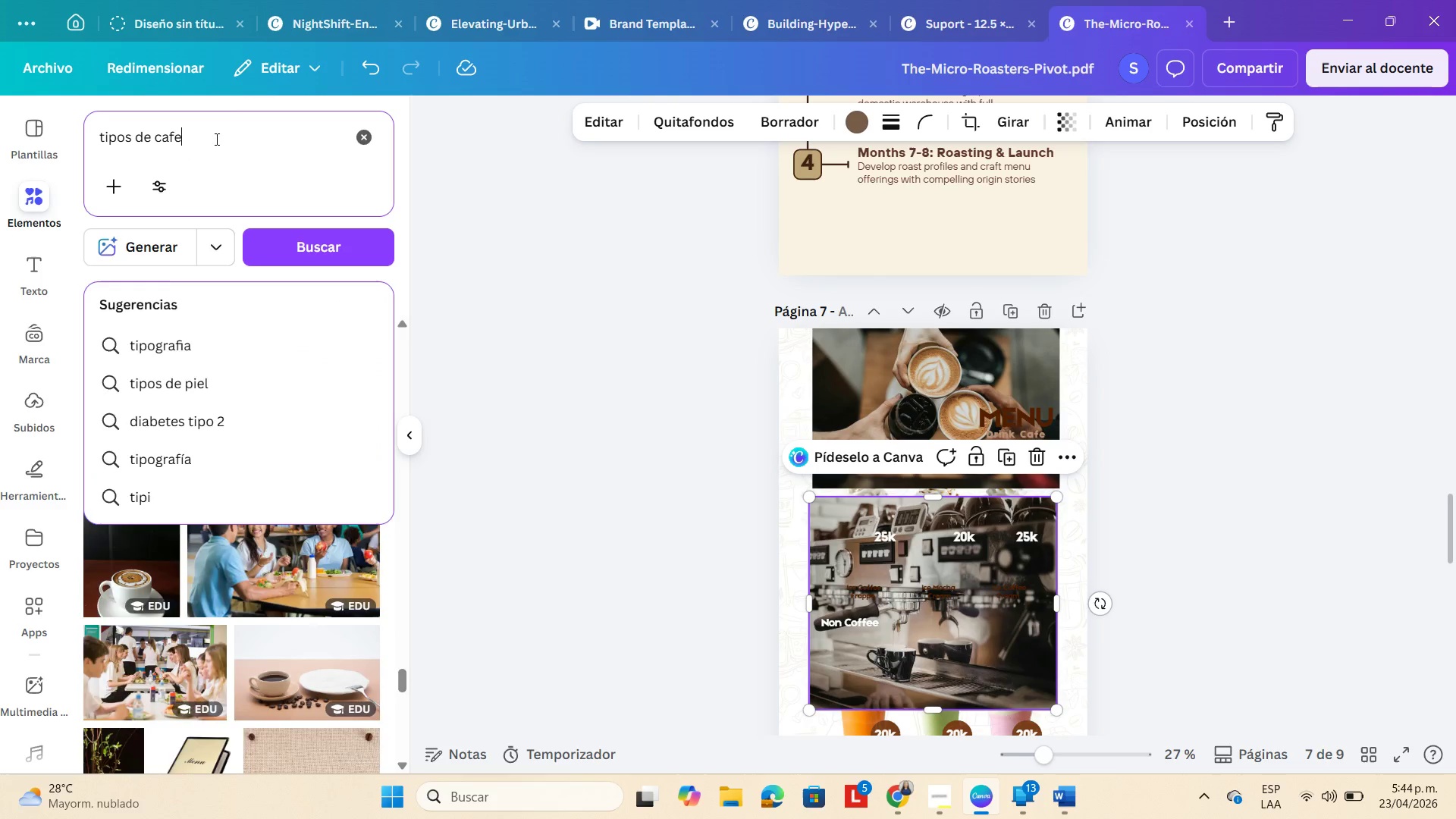 
key(Enter)
 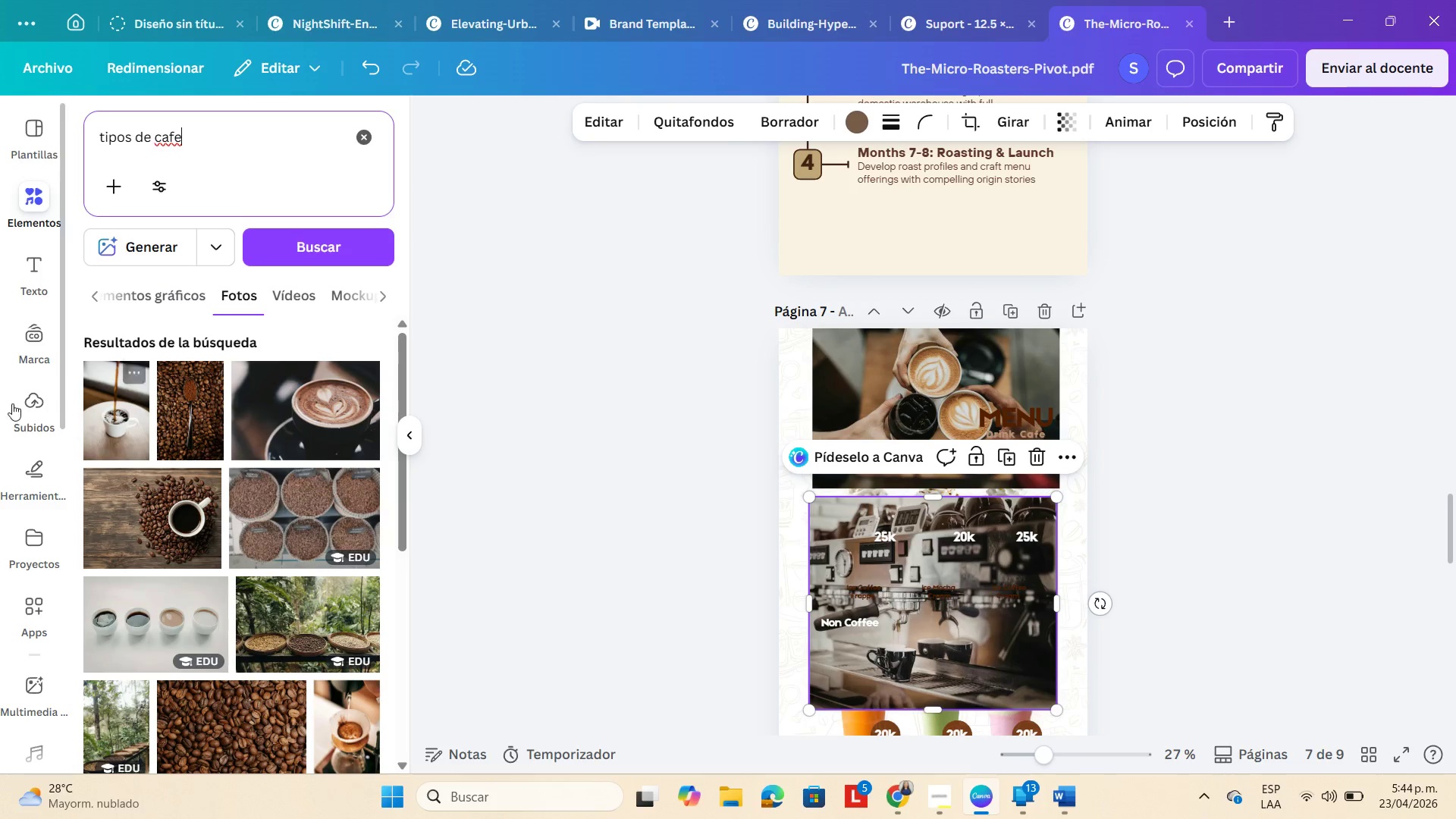 
scroll: coordinate [155, 535], scroll_direction: down, amount: 2.0
 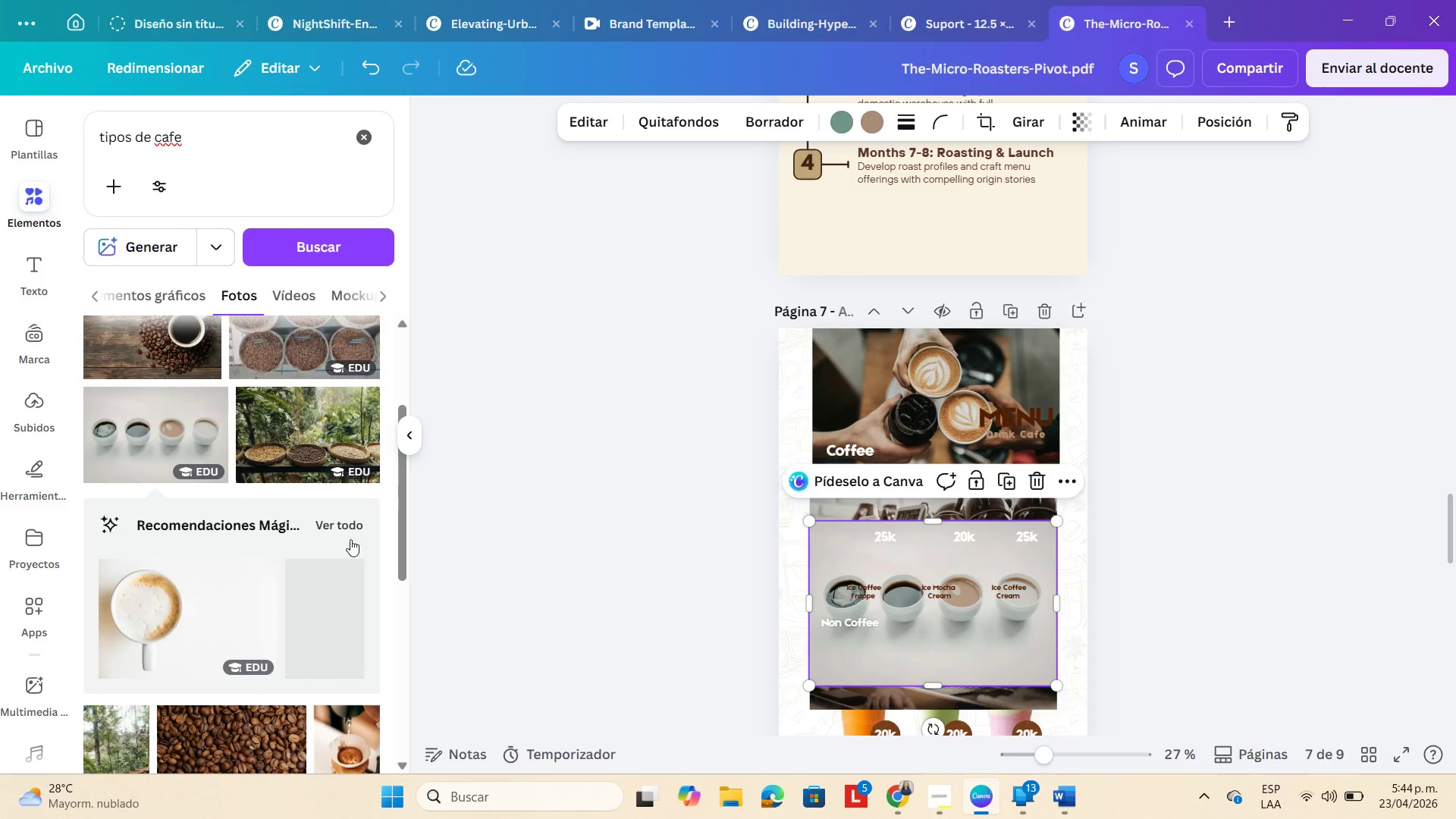 
left_click([344, 520])
 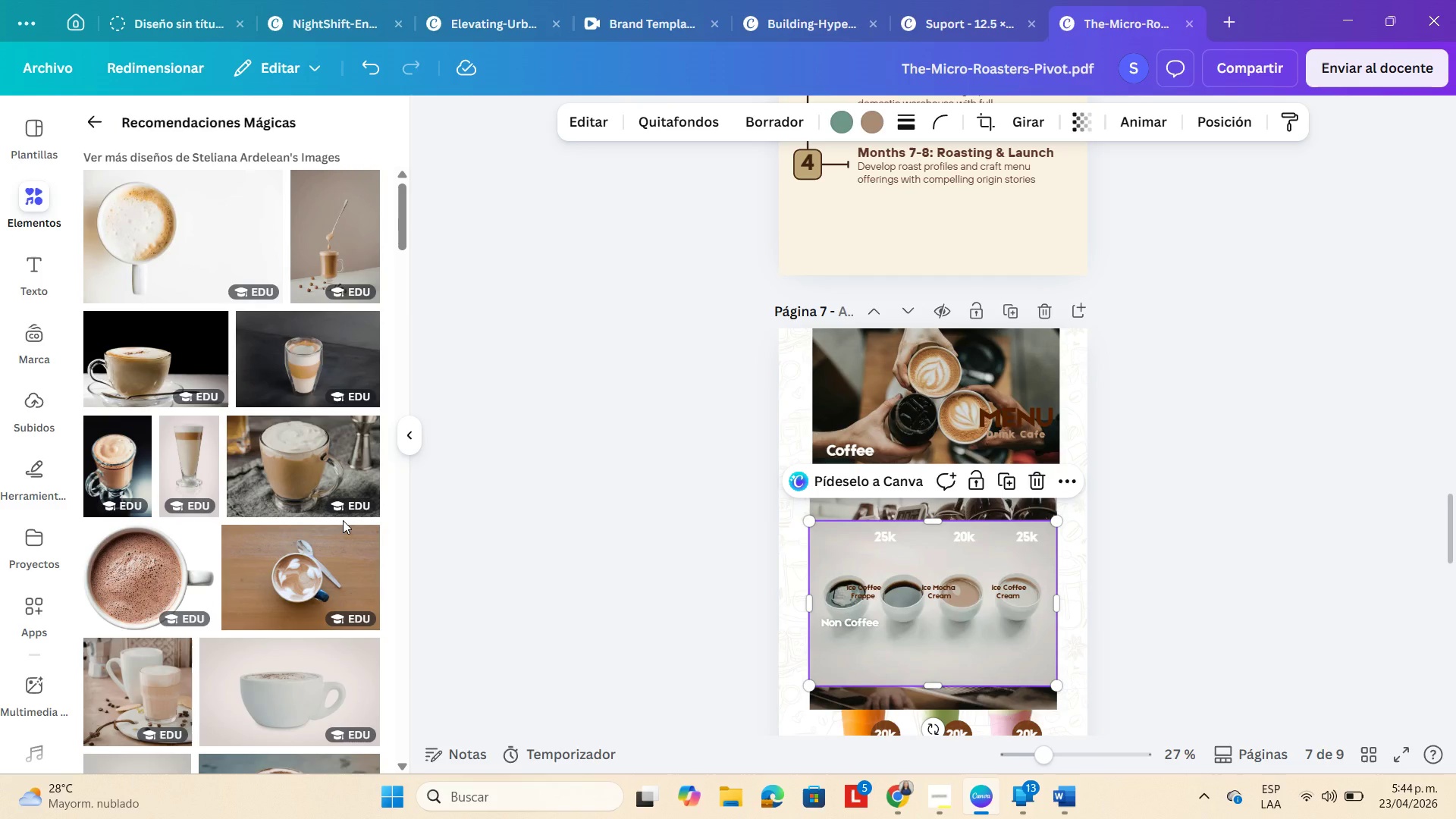 
scroll: coordinate [325, 516], scroll_direction: down, amount: 11.0
 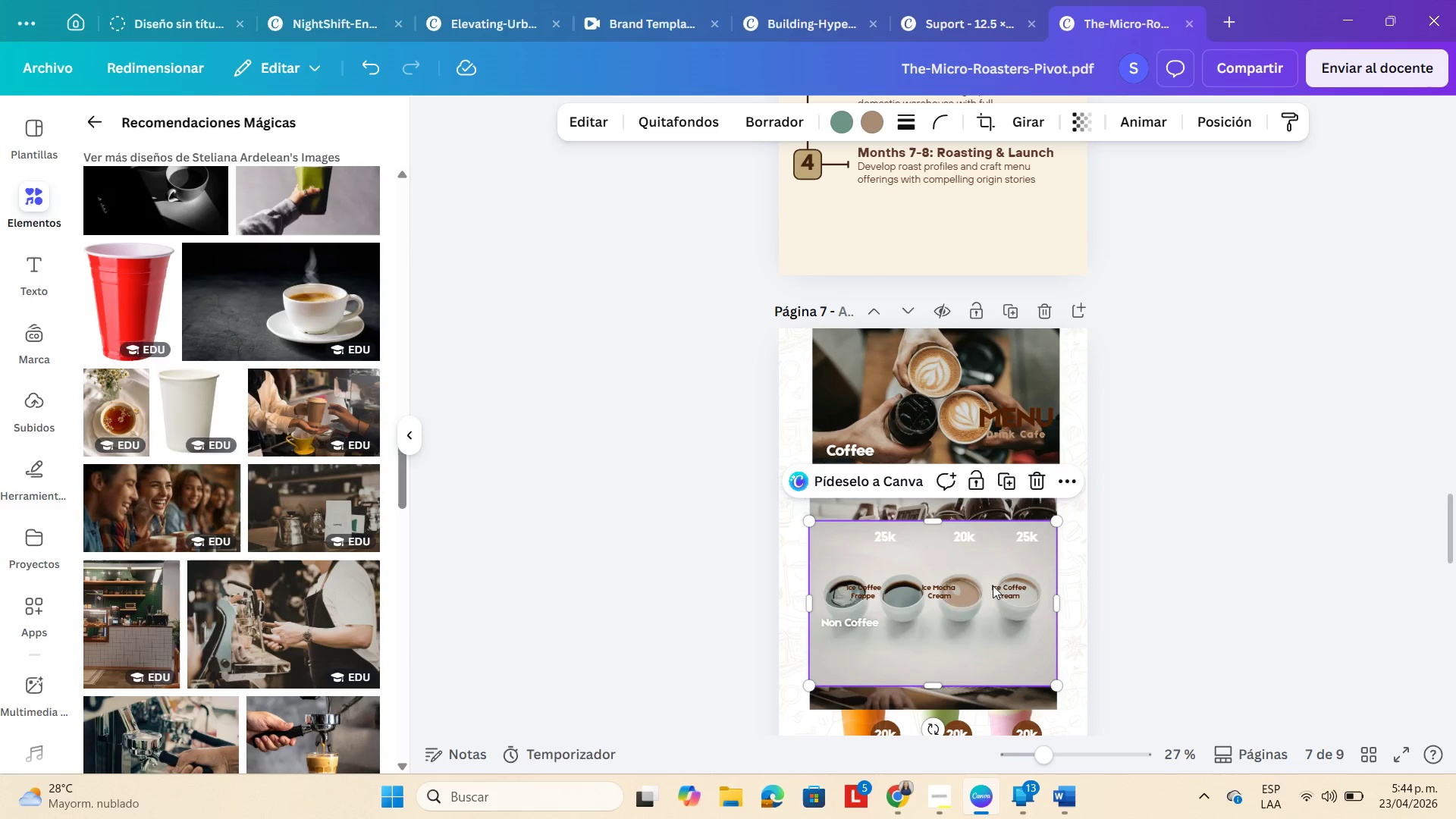 
left_click_drag(start_coordinate=[905, 652], to_coordinate=[939, 457])
 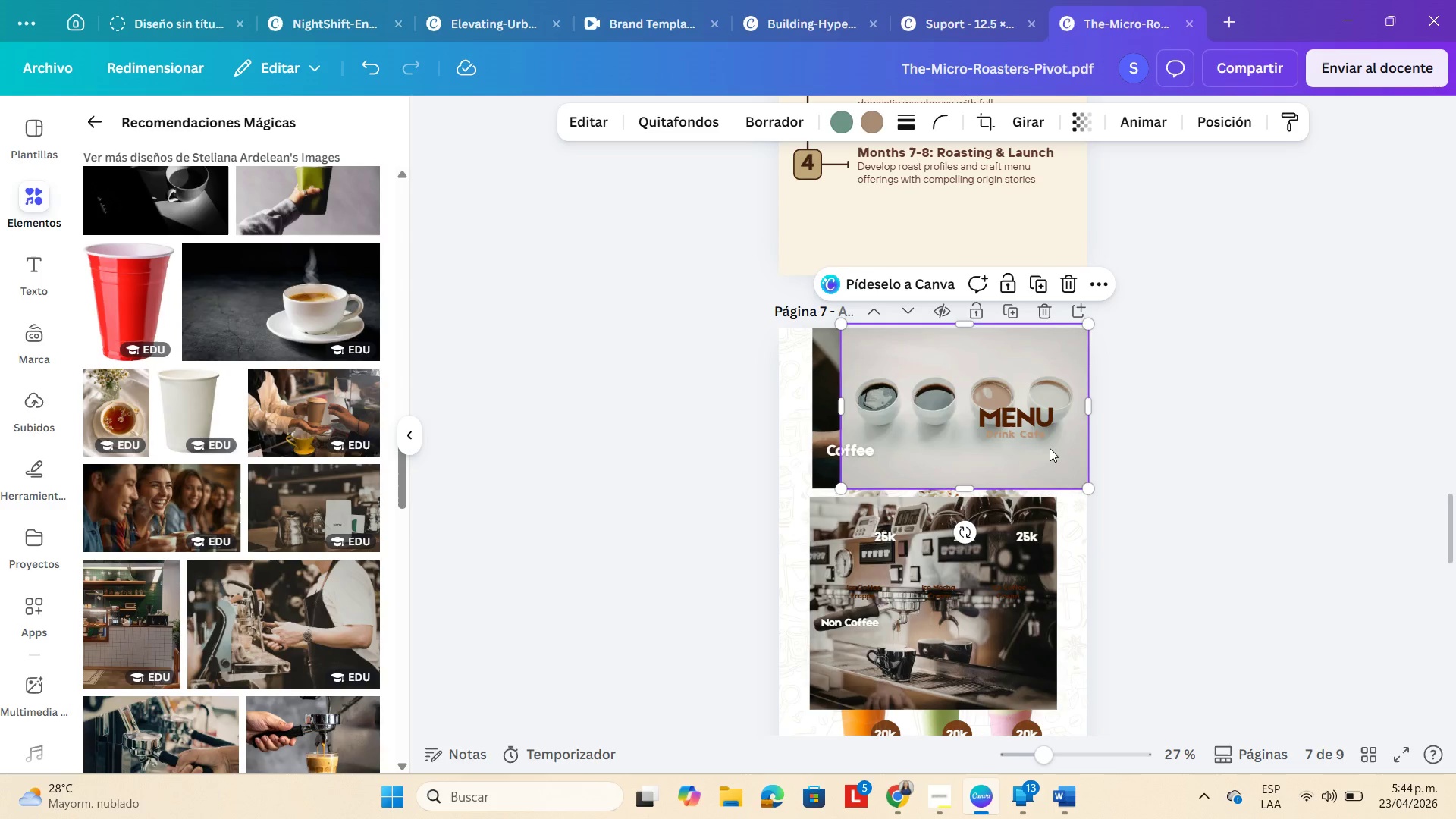 
scroll: coordinate [1050, 485], scroll_direction: down, amount: 11.0
 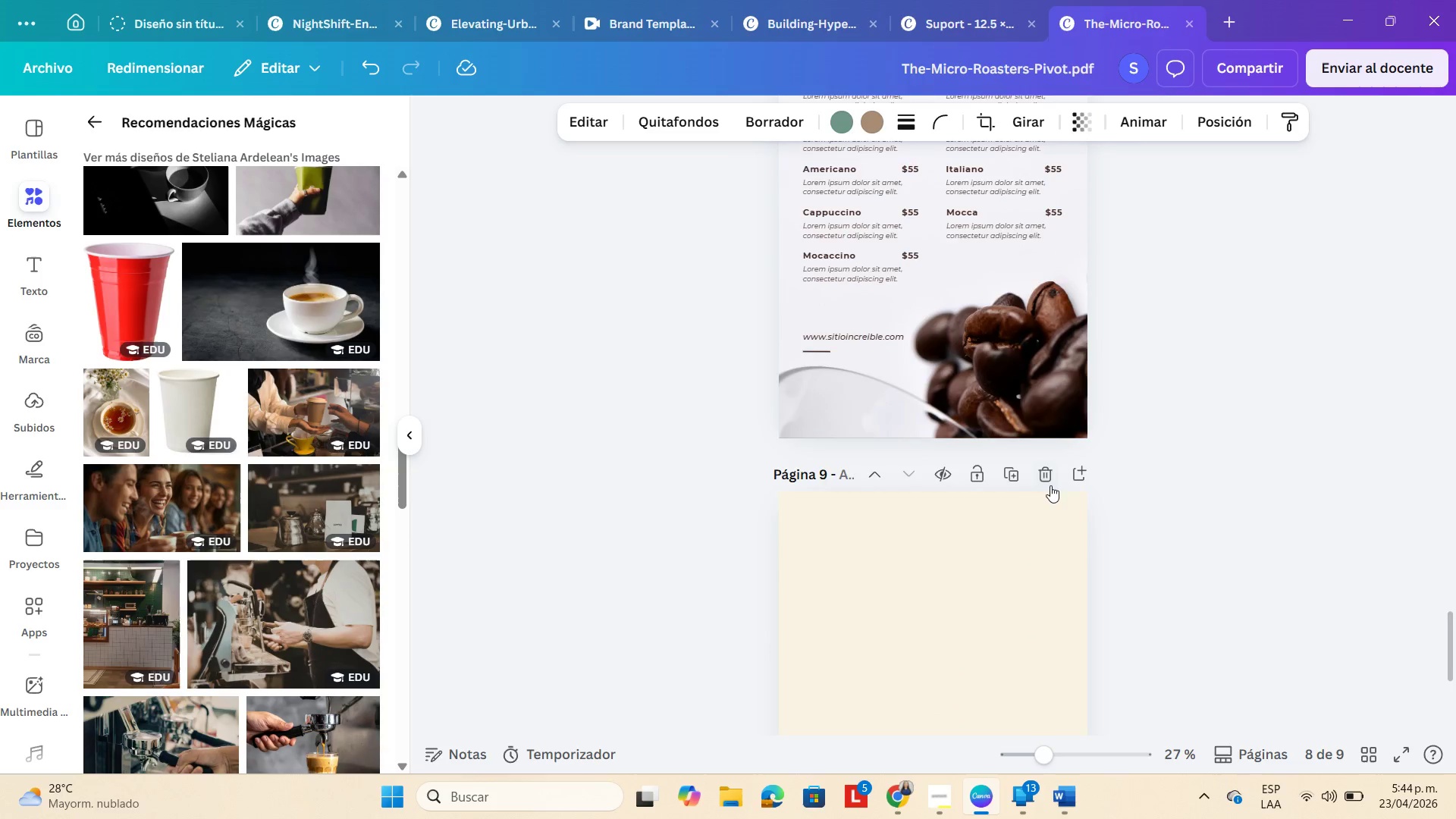 
scroll: coordinate [1041, 472], scroll_direction: up, amount: 6.0
 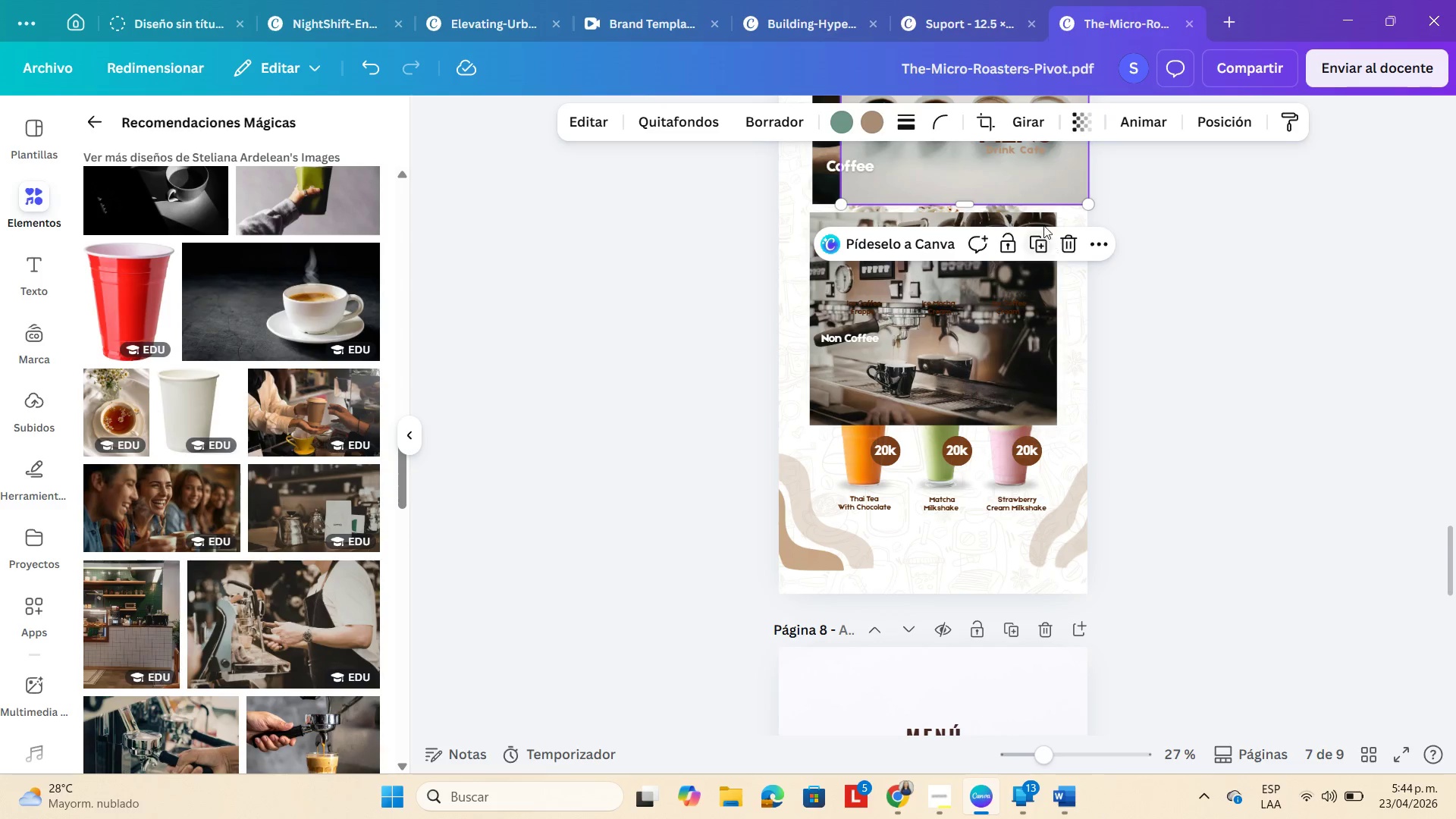 
left_click_drag(start_coordinate=[1050, 174], to_coordinate=[1010, 651])
 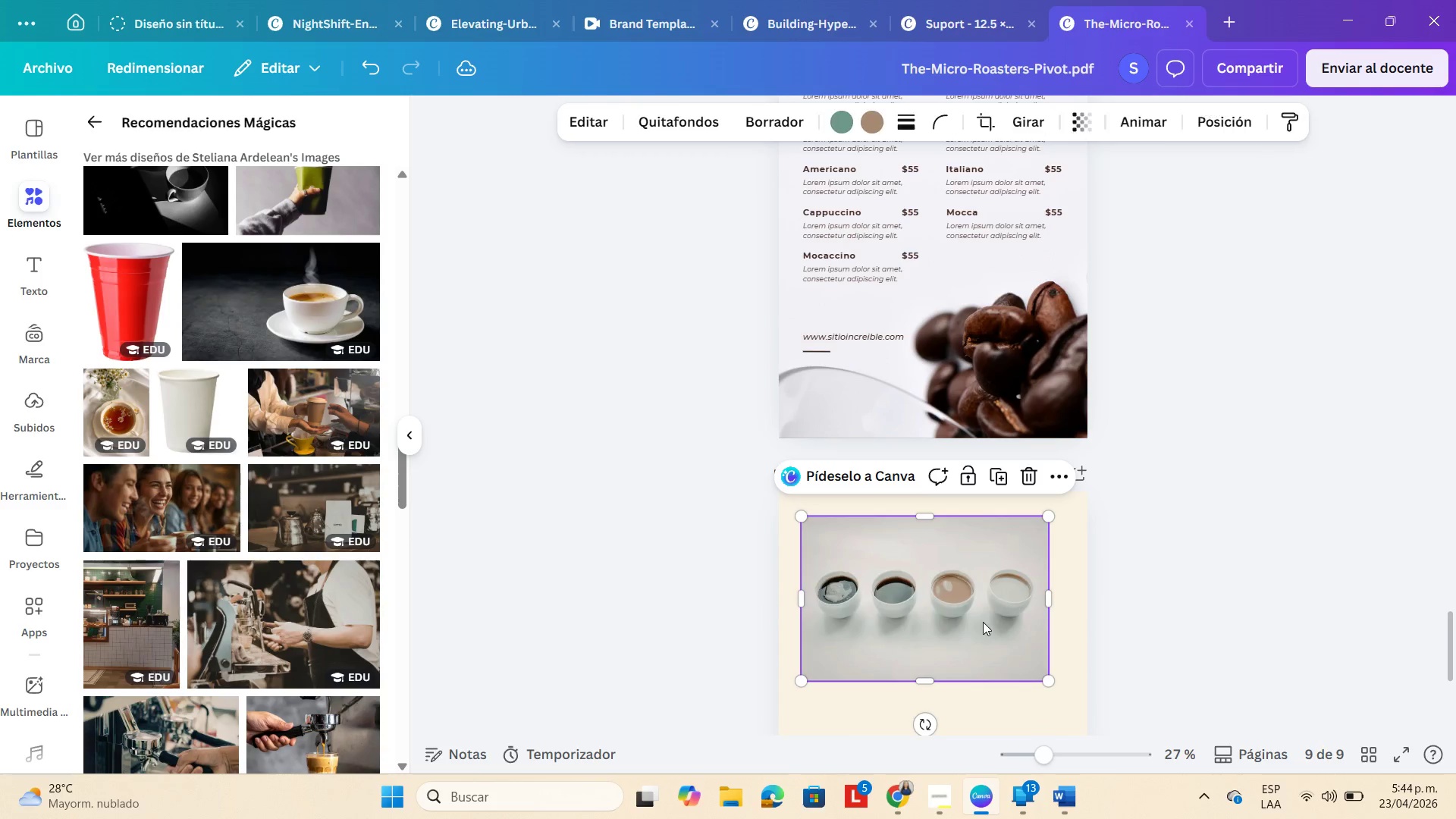 
scroll: coordinate [1017, 585], scroll_direction: down, amount: 8.0
 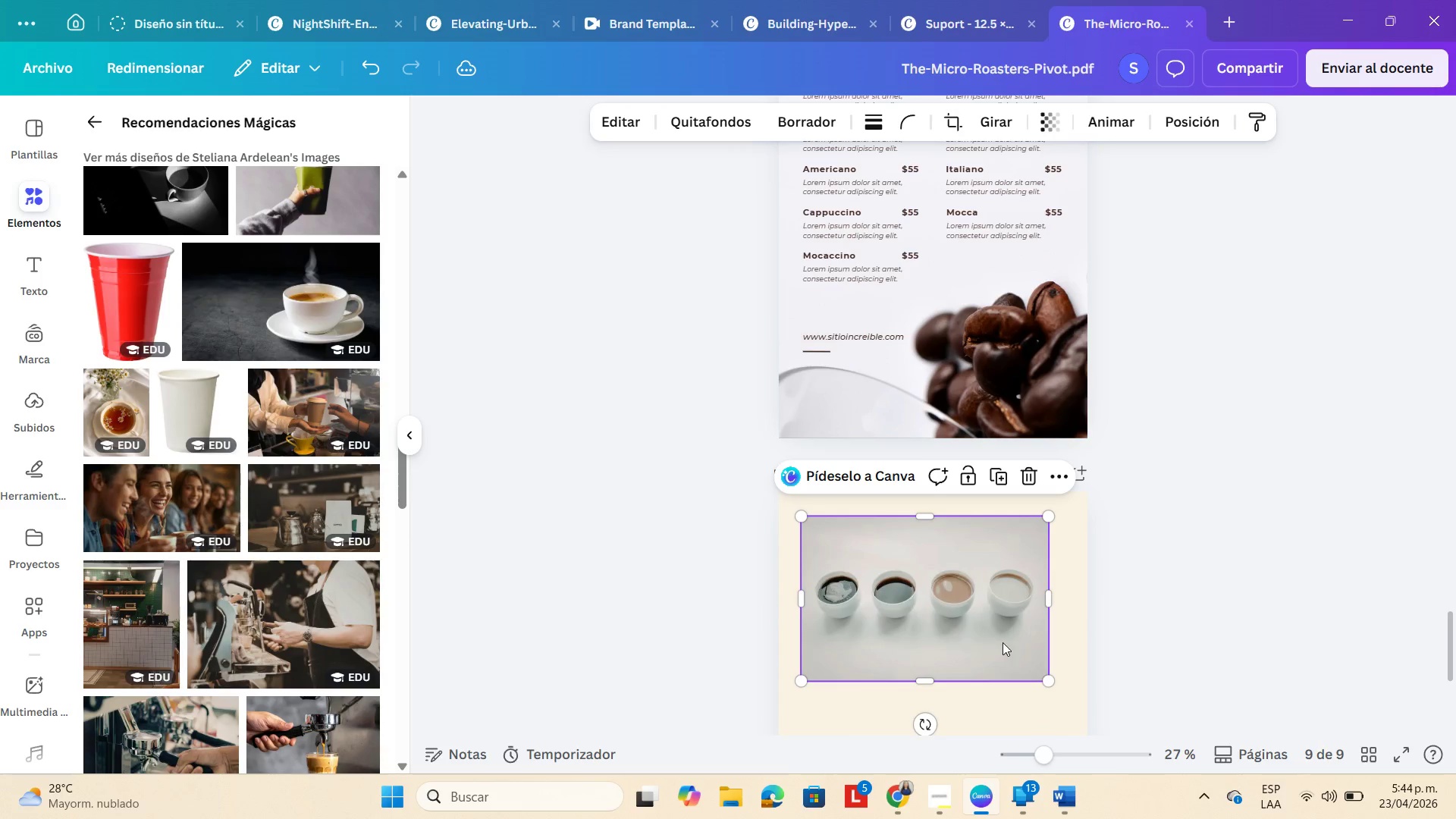 
left_click_drag(start_coordinate=[982, 621], to_coordinate=[981, 595])
 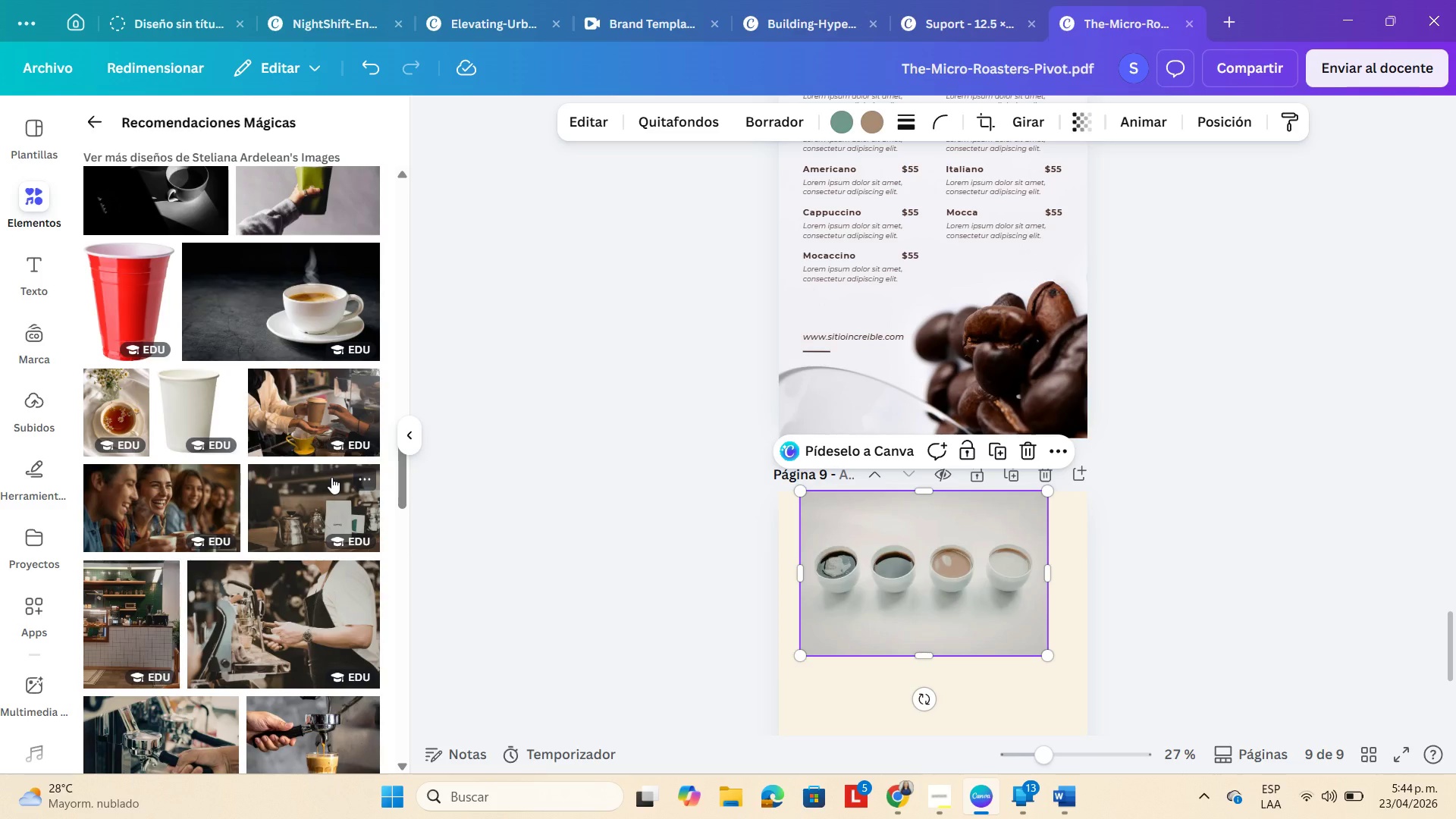 
scroll: coordinate [295, 471], scroll_direction: up, amount: 14.0
 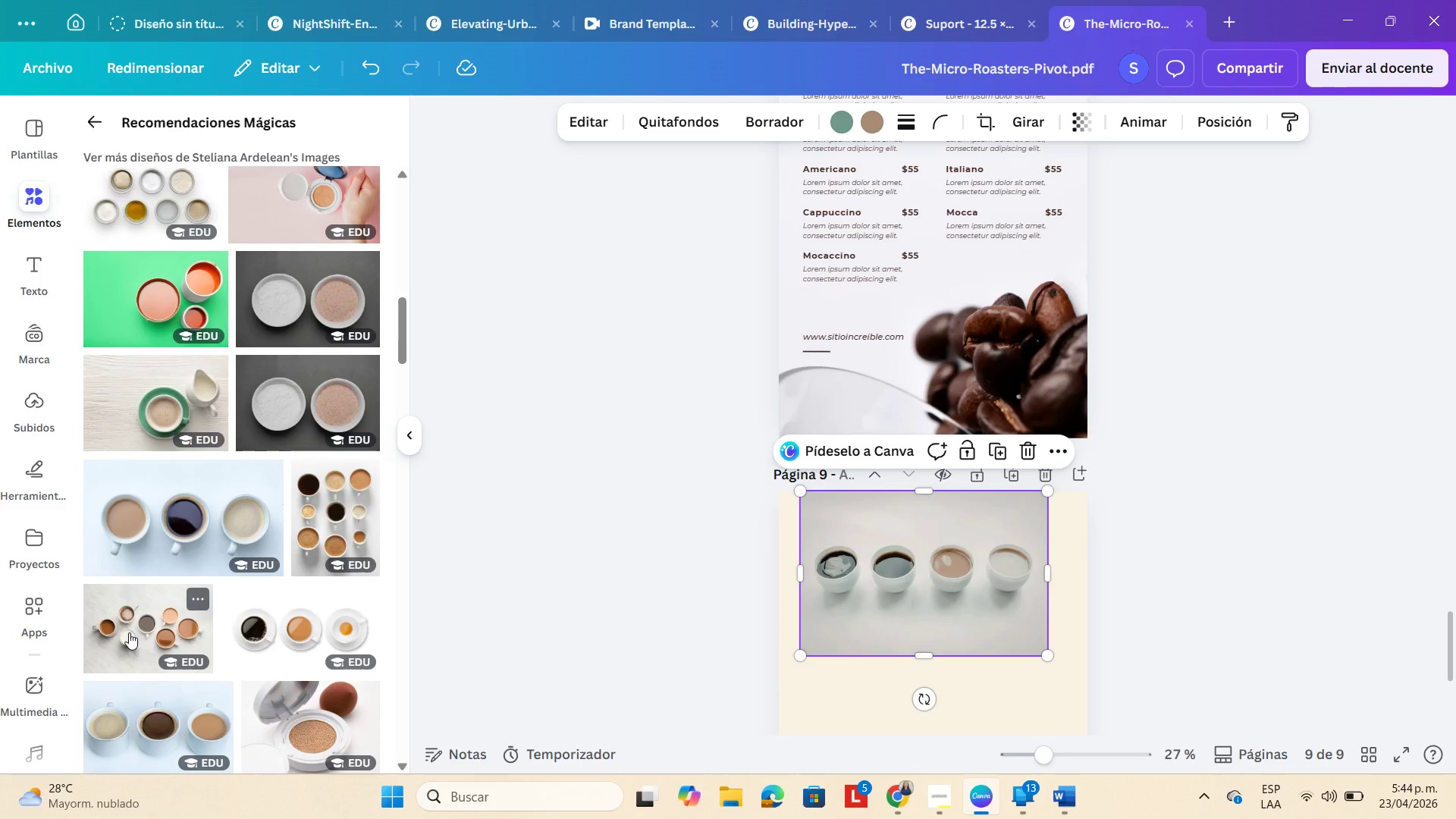 
left_click([129, 632])
 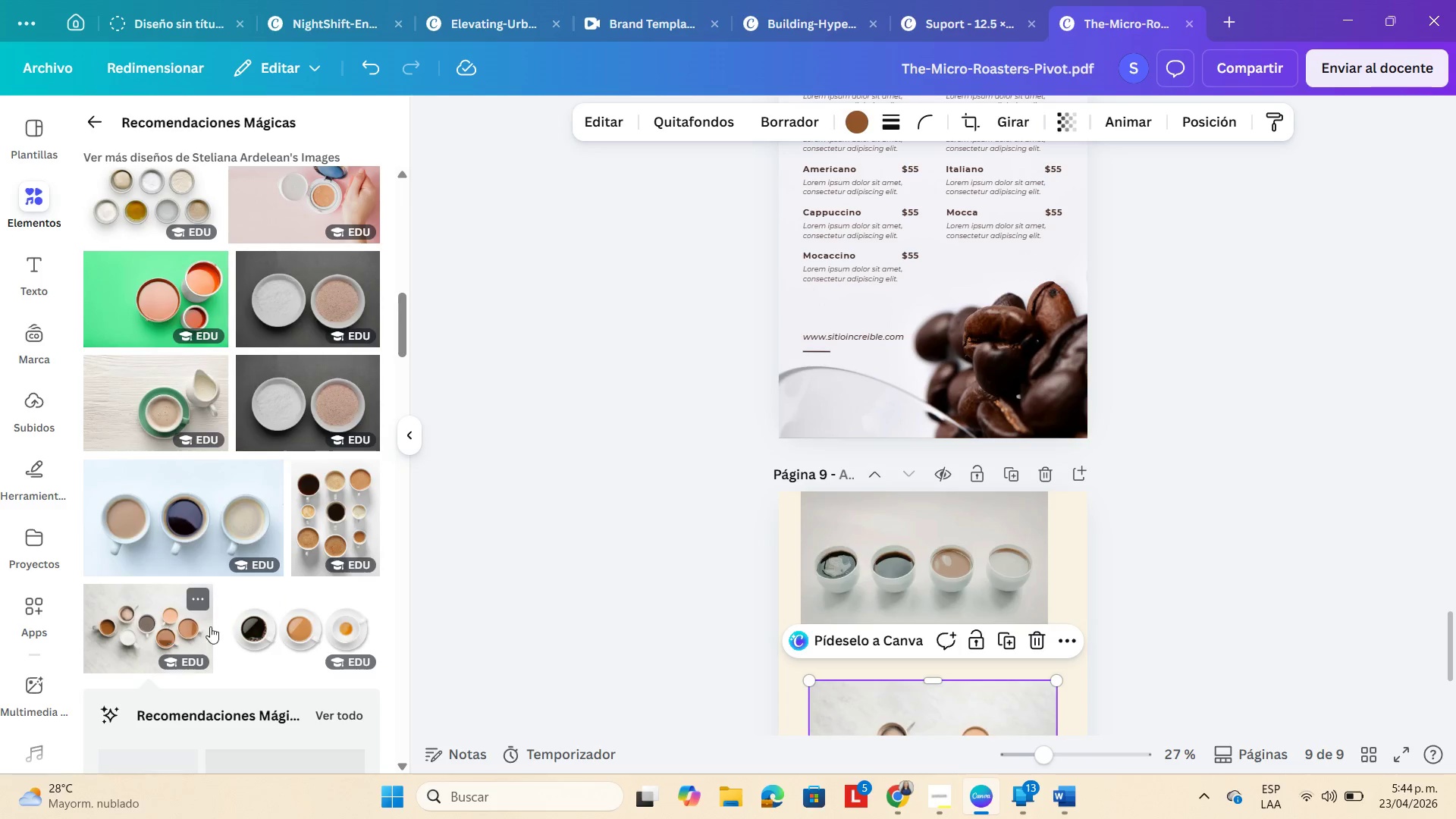 
scroll: coordinate [334, 569], scroll_direction: down, amount: 4.0
 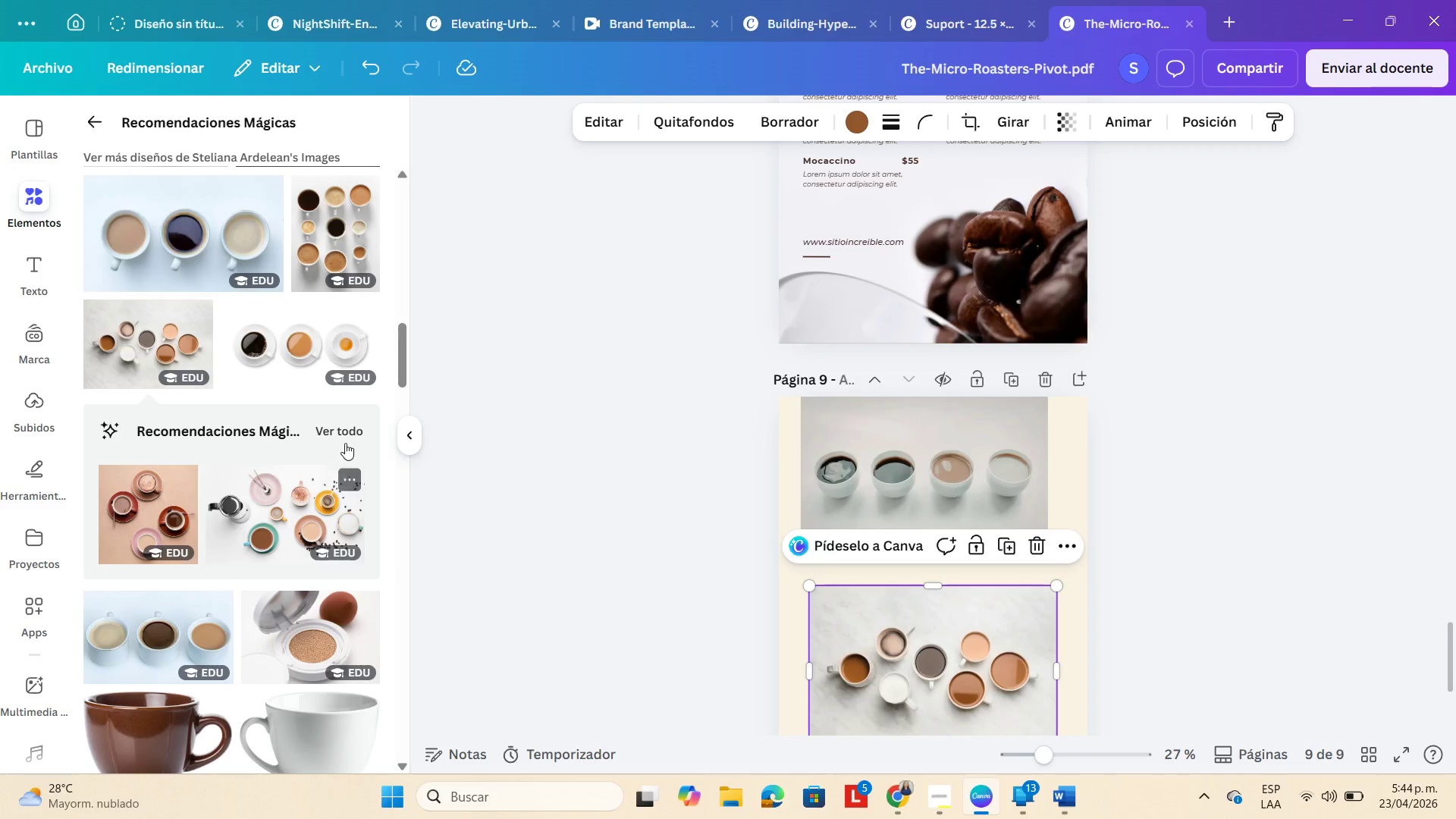 
left_click([351, 431])
 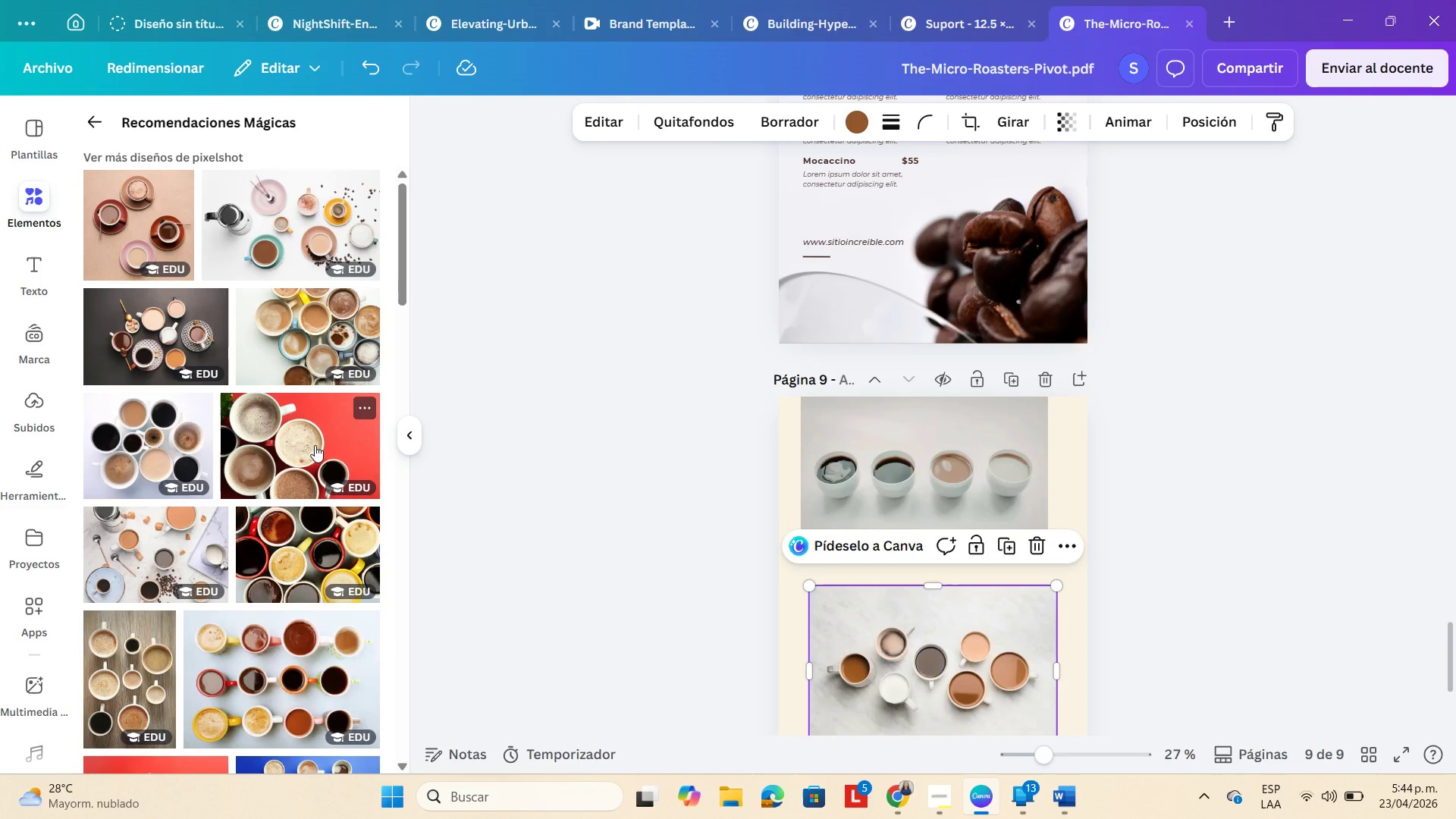 
scroll: coordinate [299, 464], scroll_direction: down, amount: 3.0
 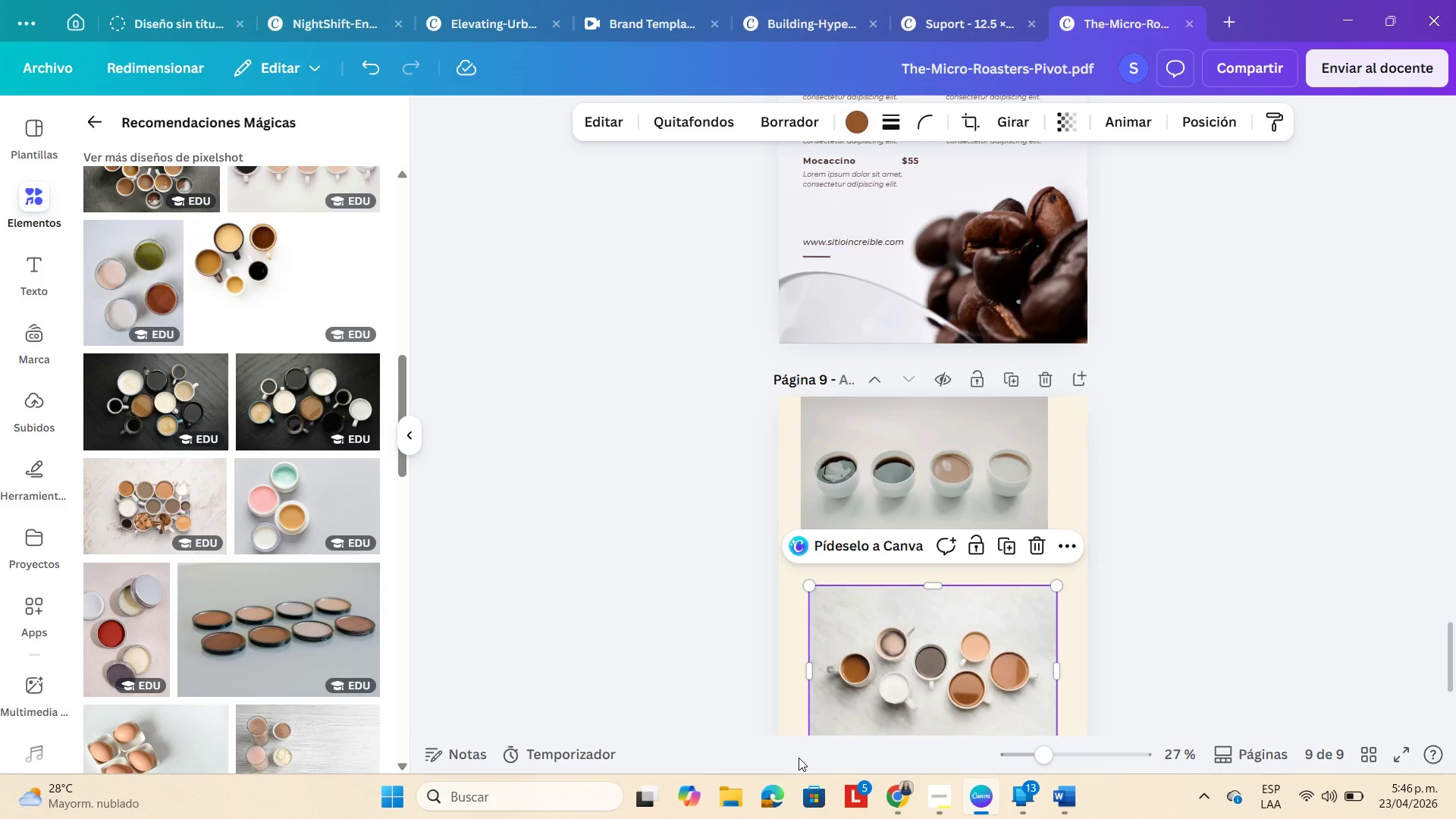 
wait(80.11)
 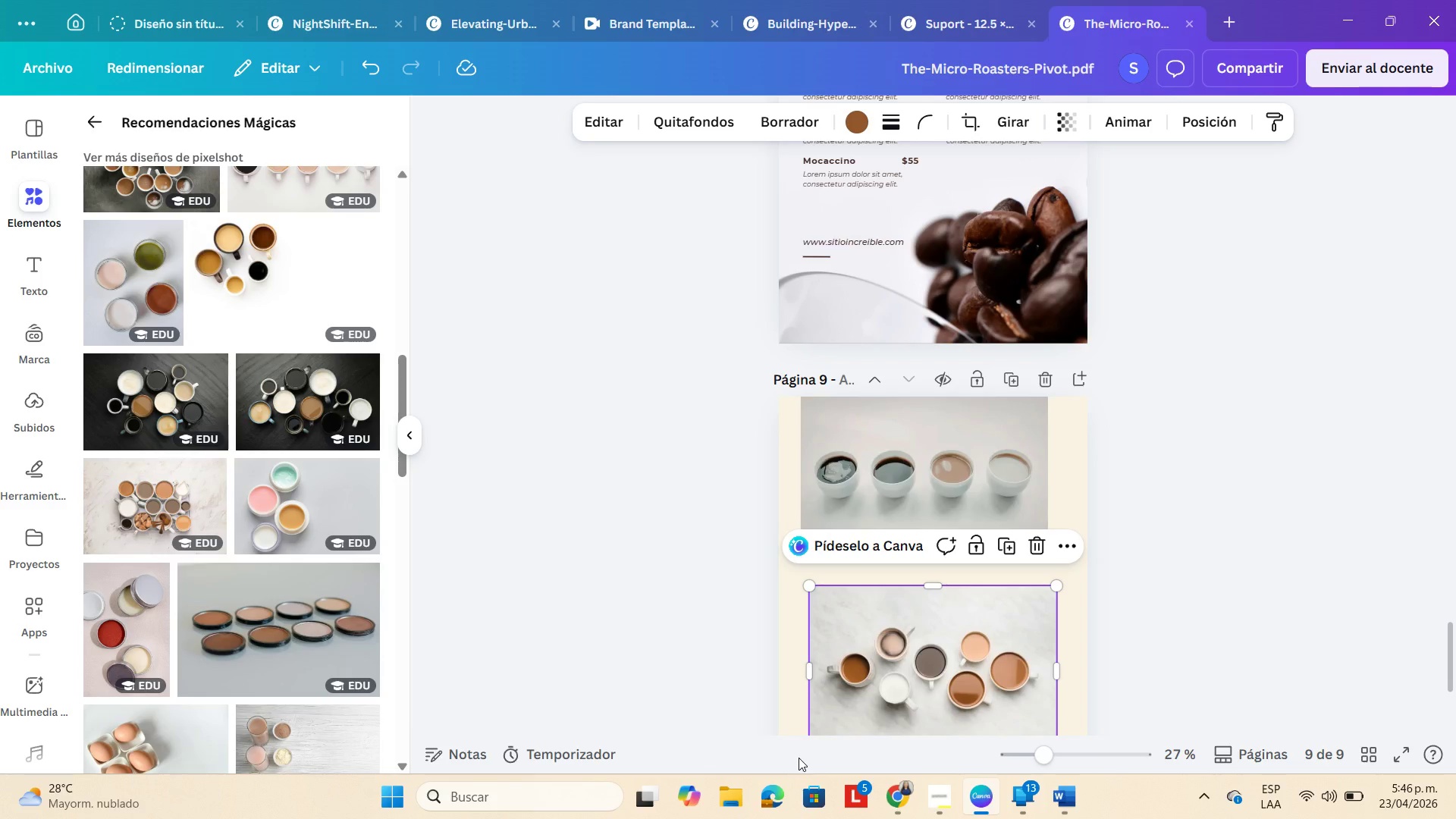 
scroll: coordinate [243, 532], scroll_direction: down, amount: 6.0
 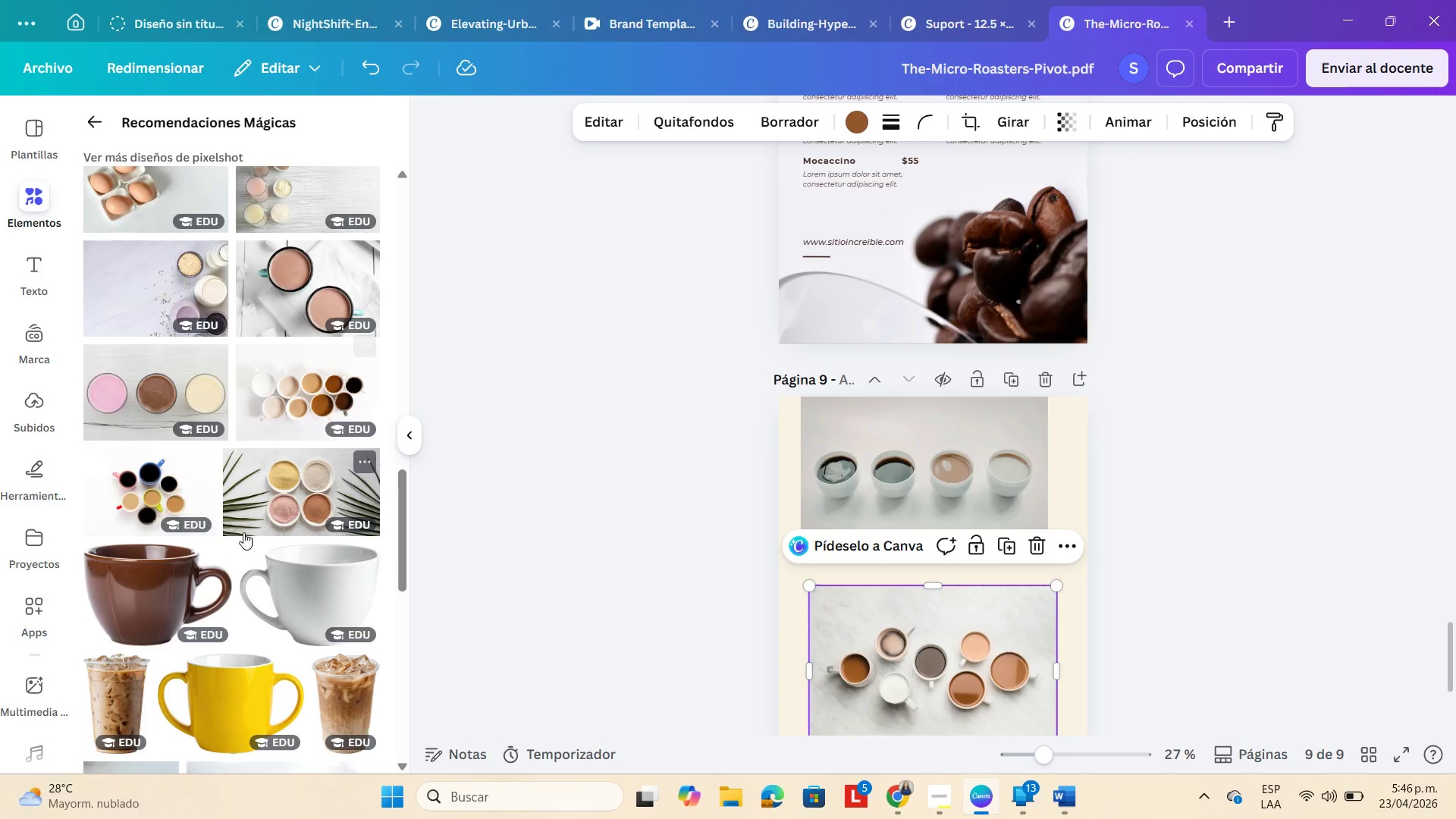 
scroll: coordinate [965, 667], scroll_direction: down, amount: 9.0
 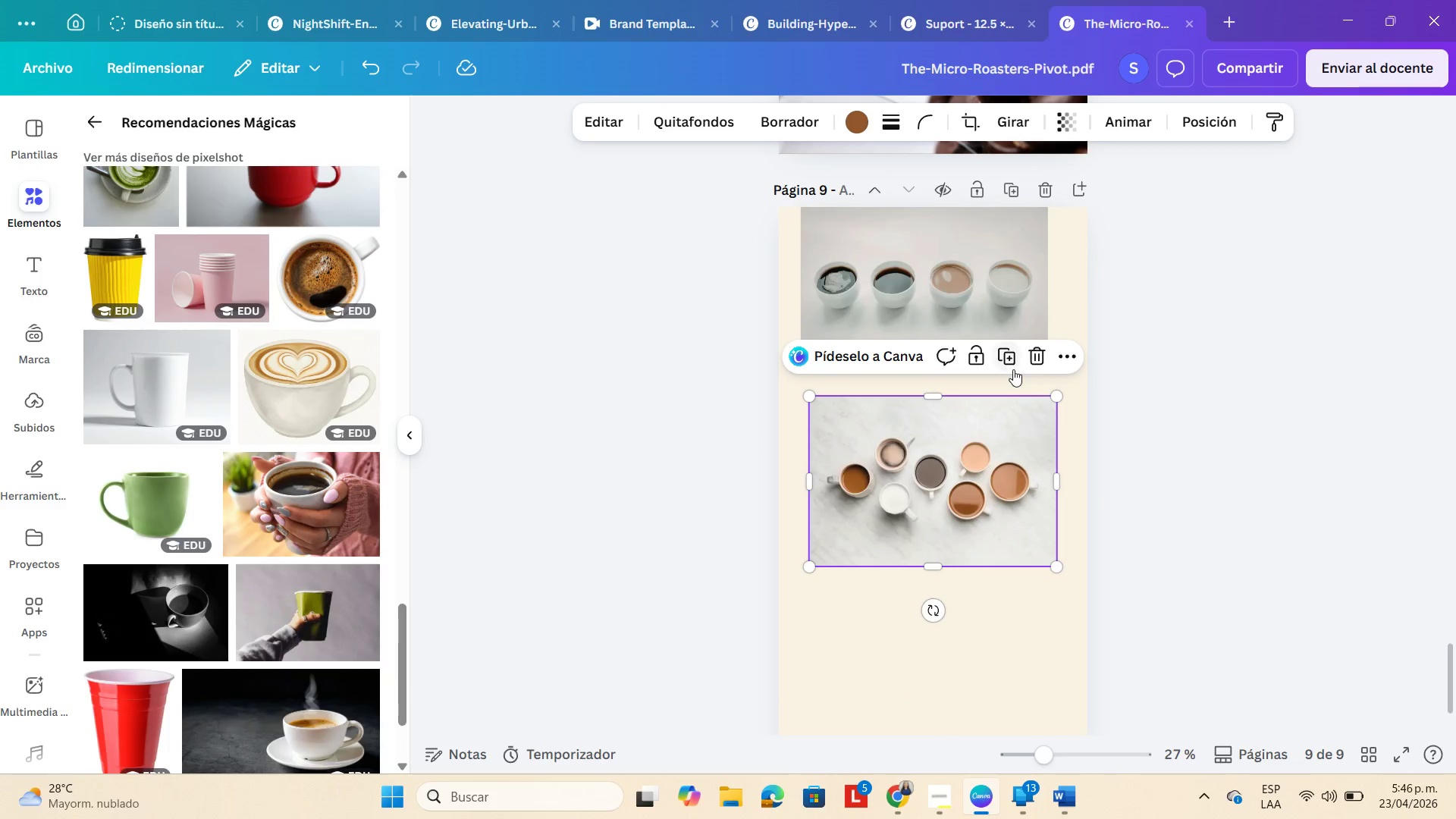 
left_click([909, 281])
 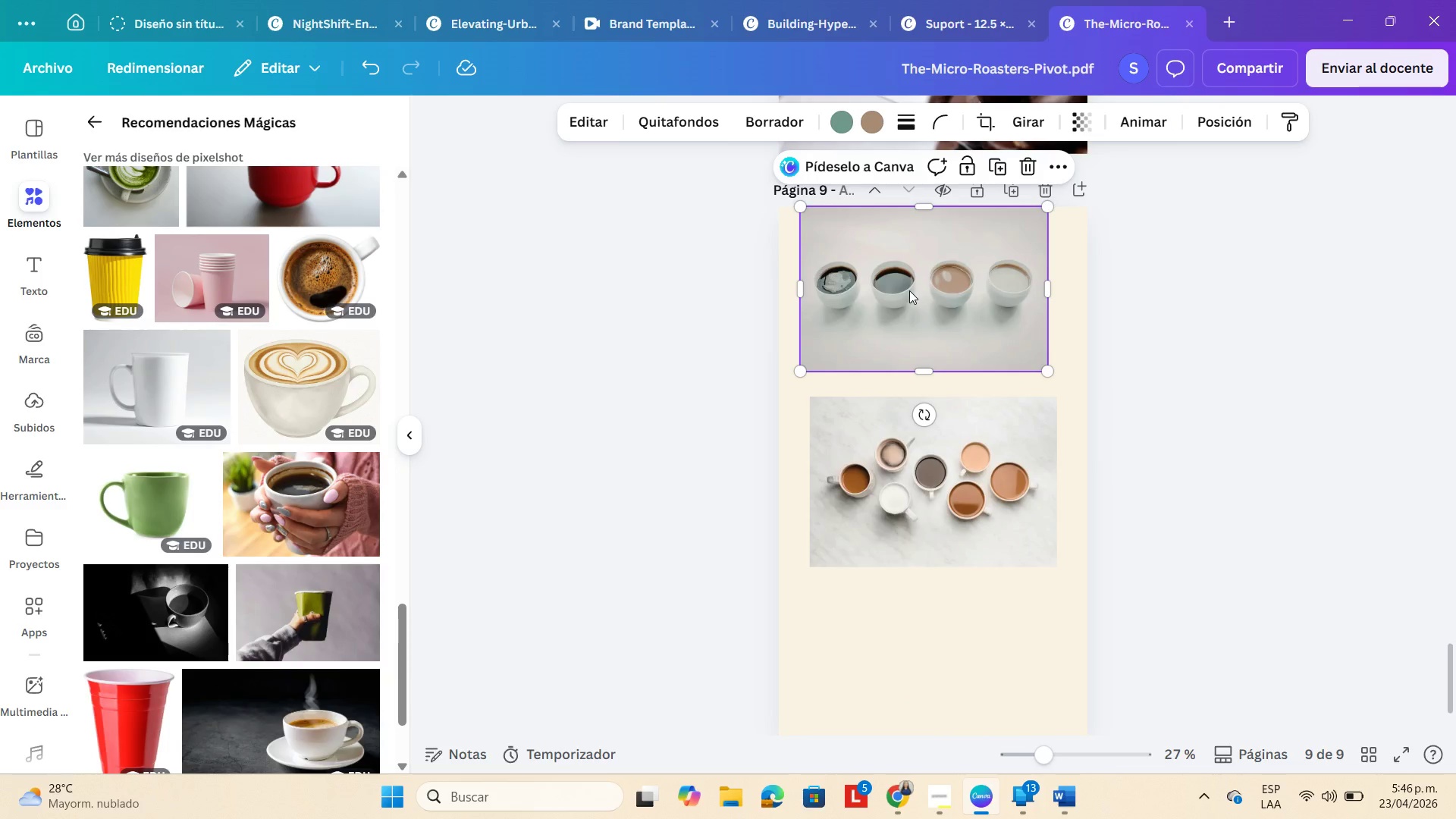 
key(Backspace)
 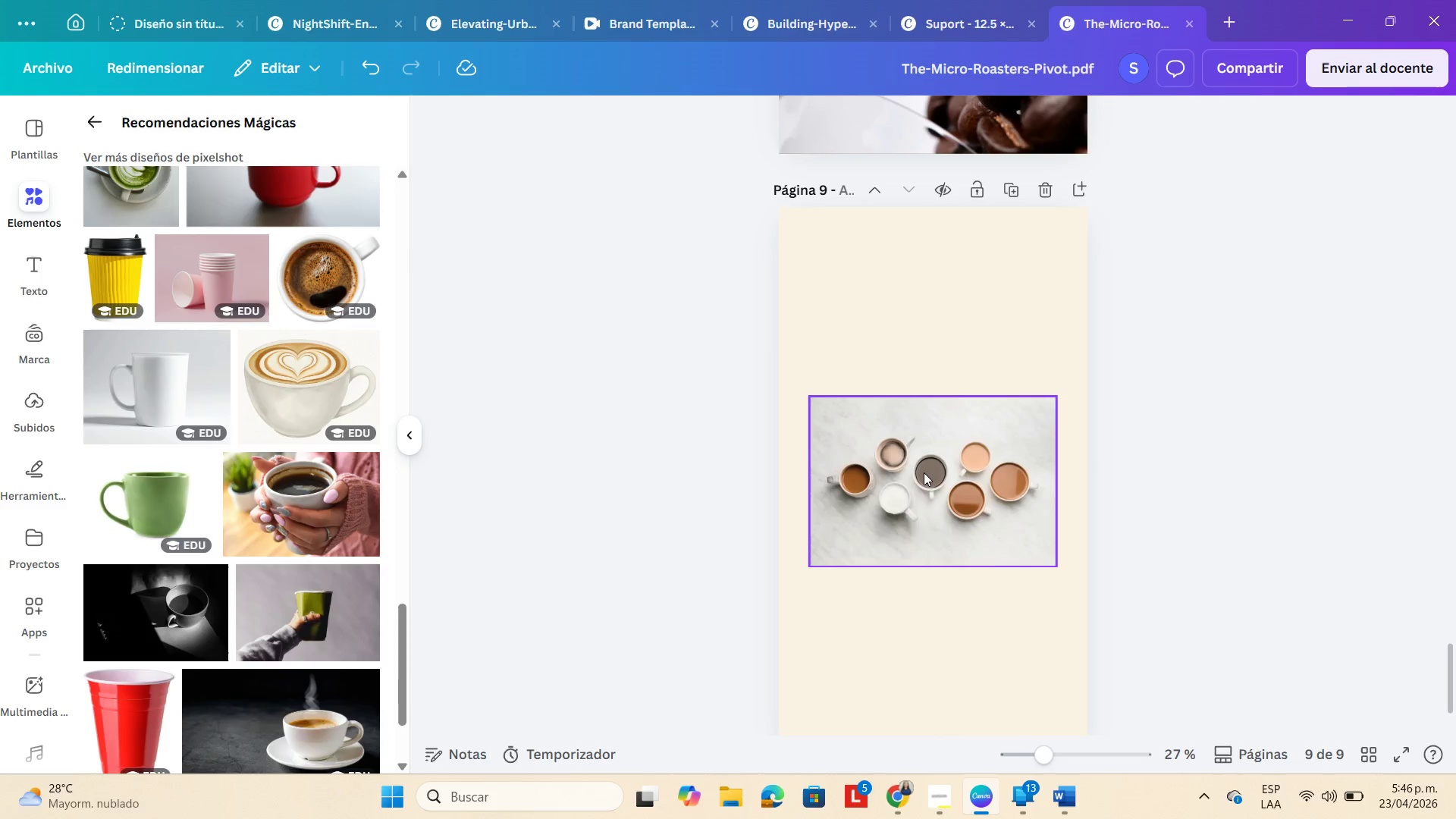 
left_click_drag(start_coordinate=[923, 469], to_coordinate=[891, 253])
 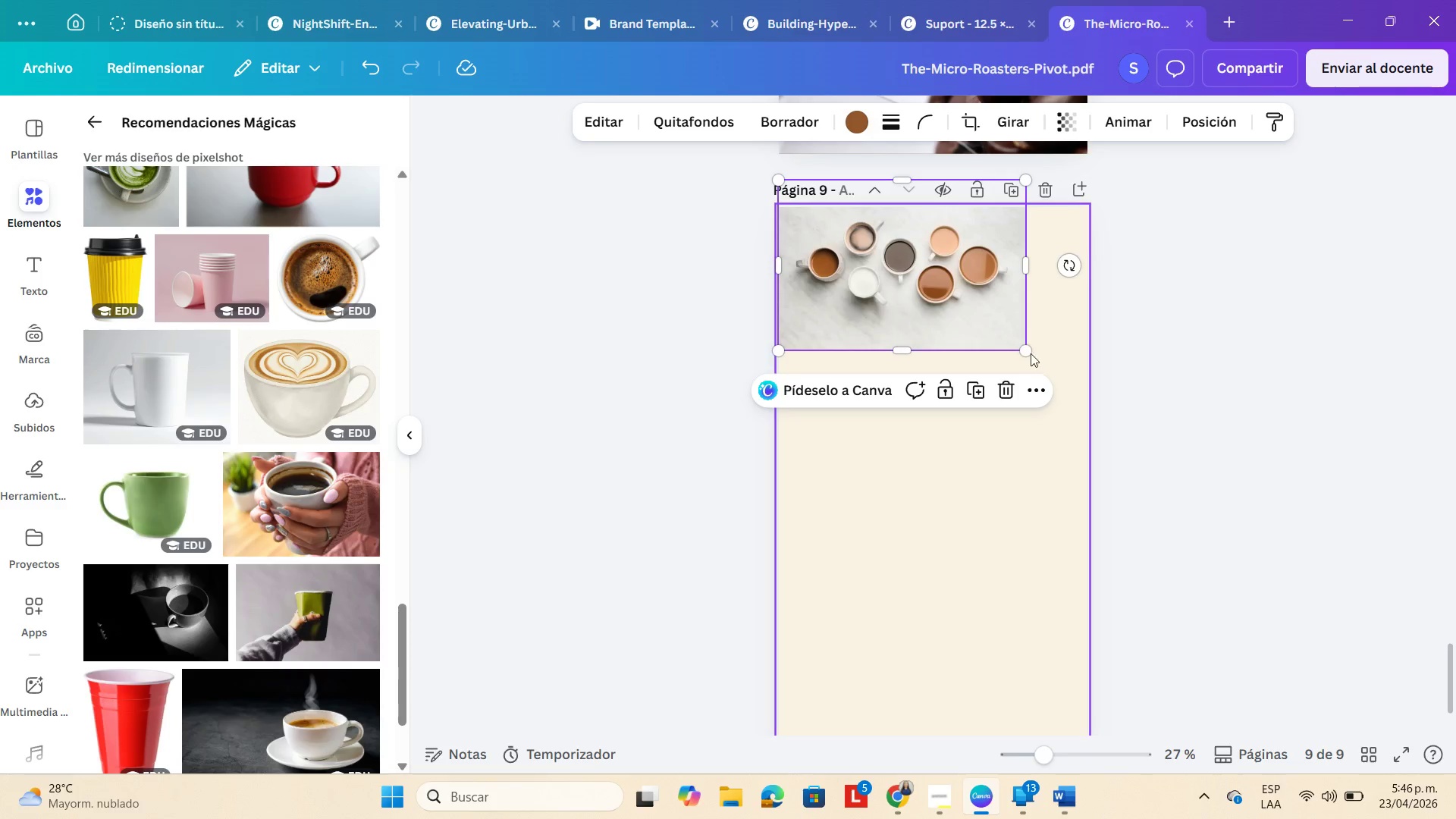 
left_click_drag(start_coordinate=[1026, 348], to_coordinate=[1082, 394])
 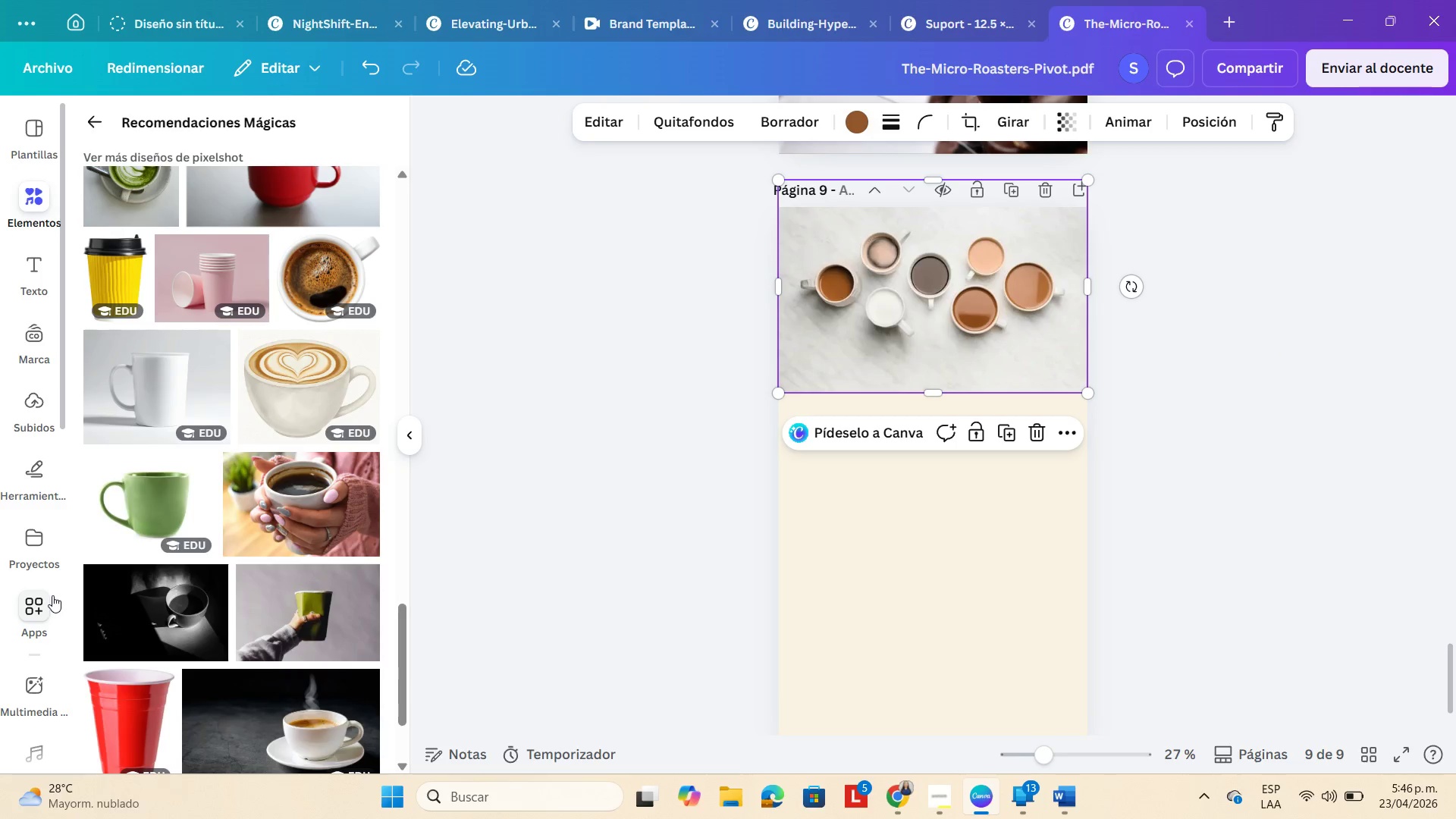 
scroll: coordinate [42, 610], scroll_direction: down, amount: 4.0
 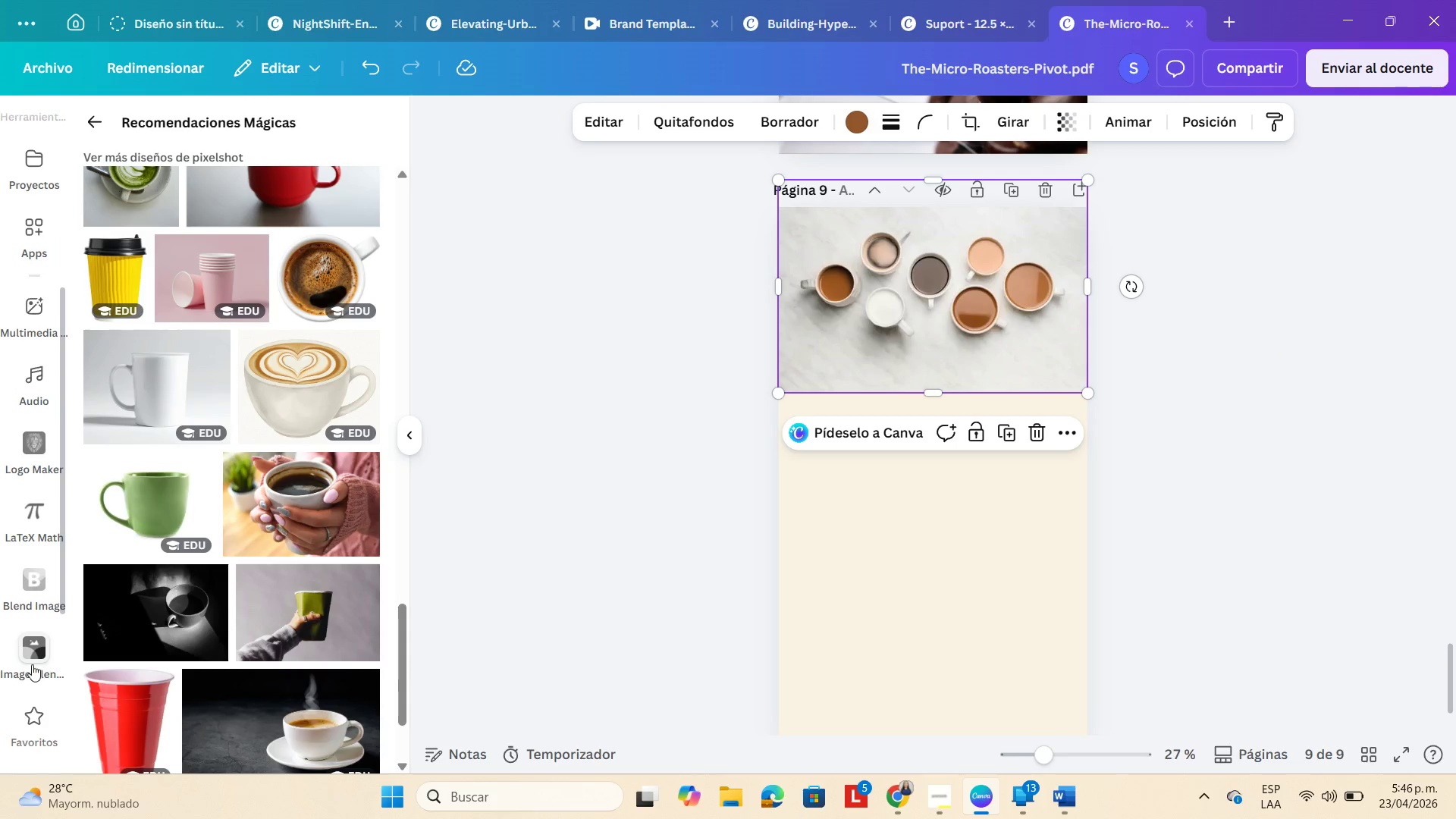 
left_click([30, 656])
 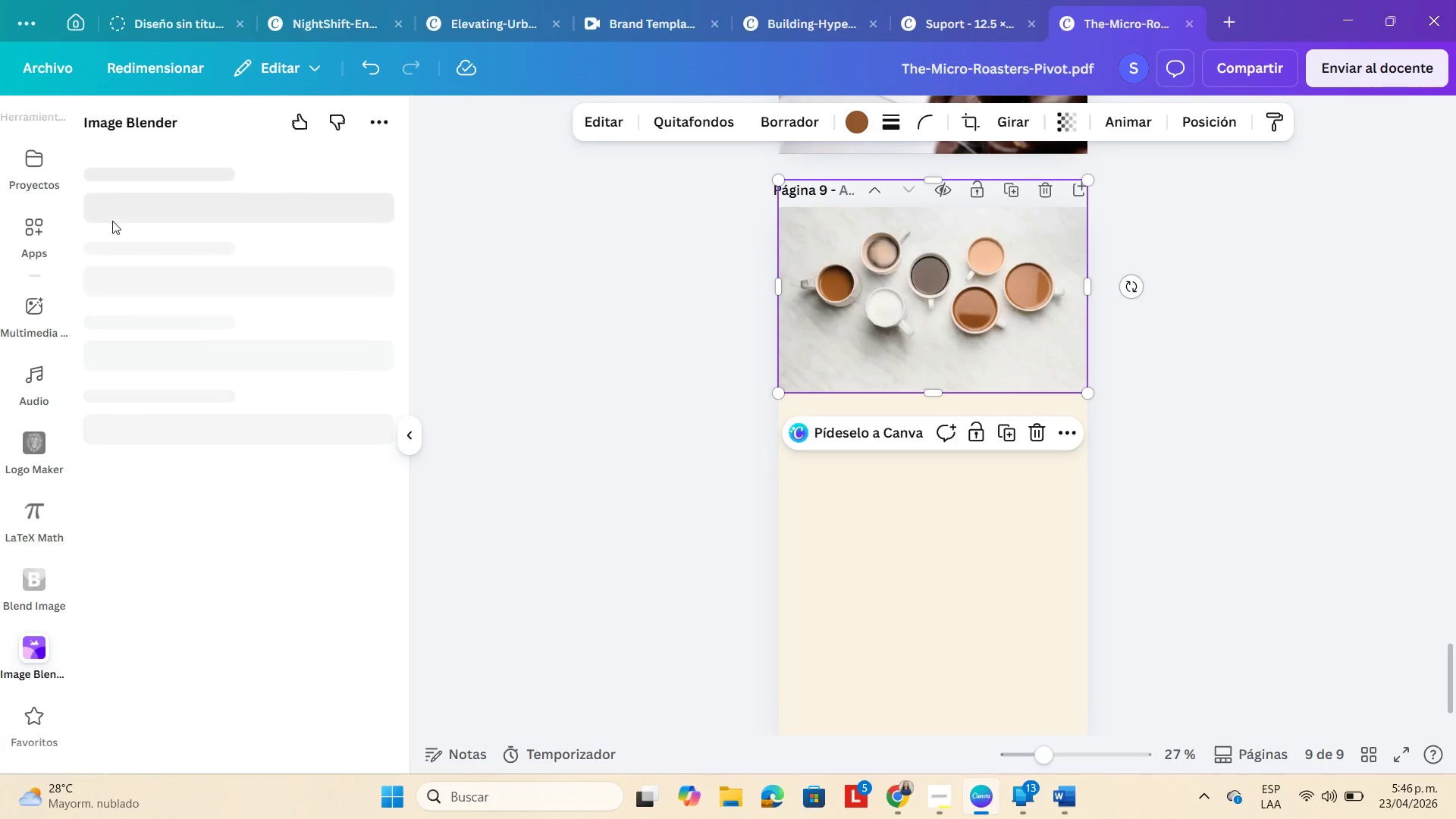 
mouse_move([133, 274])
 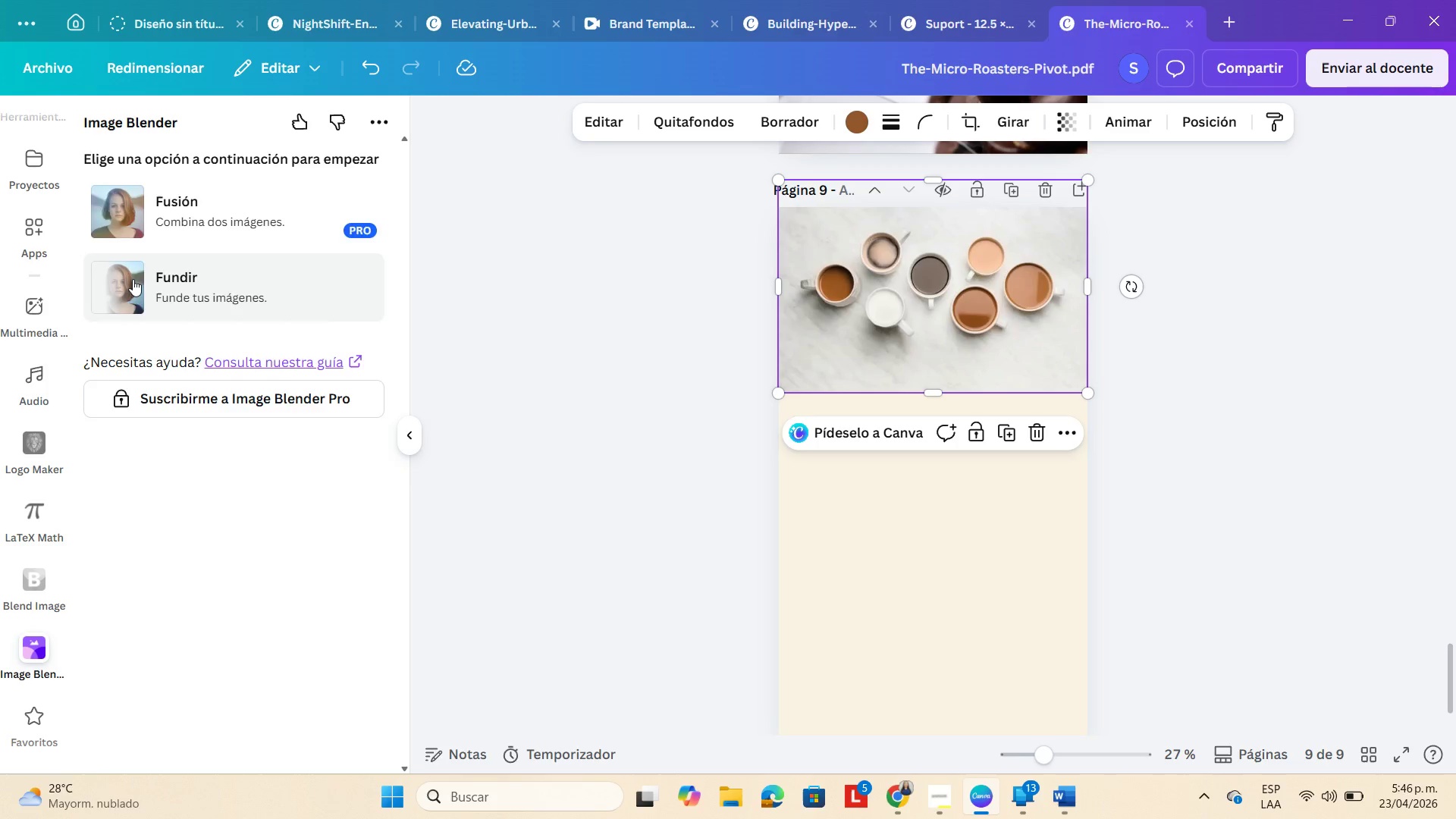 
left_click([133, 279])
 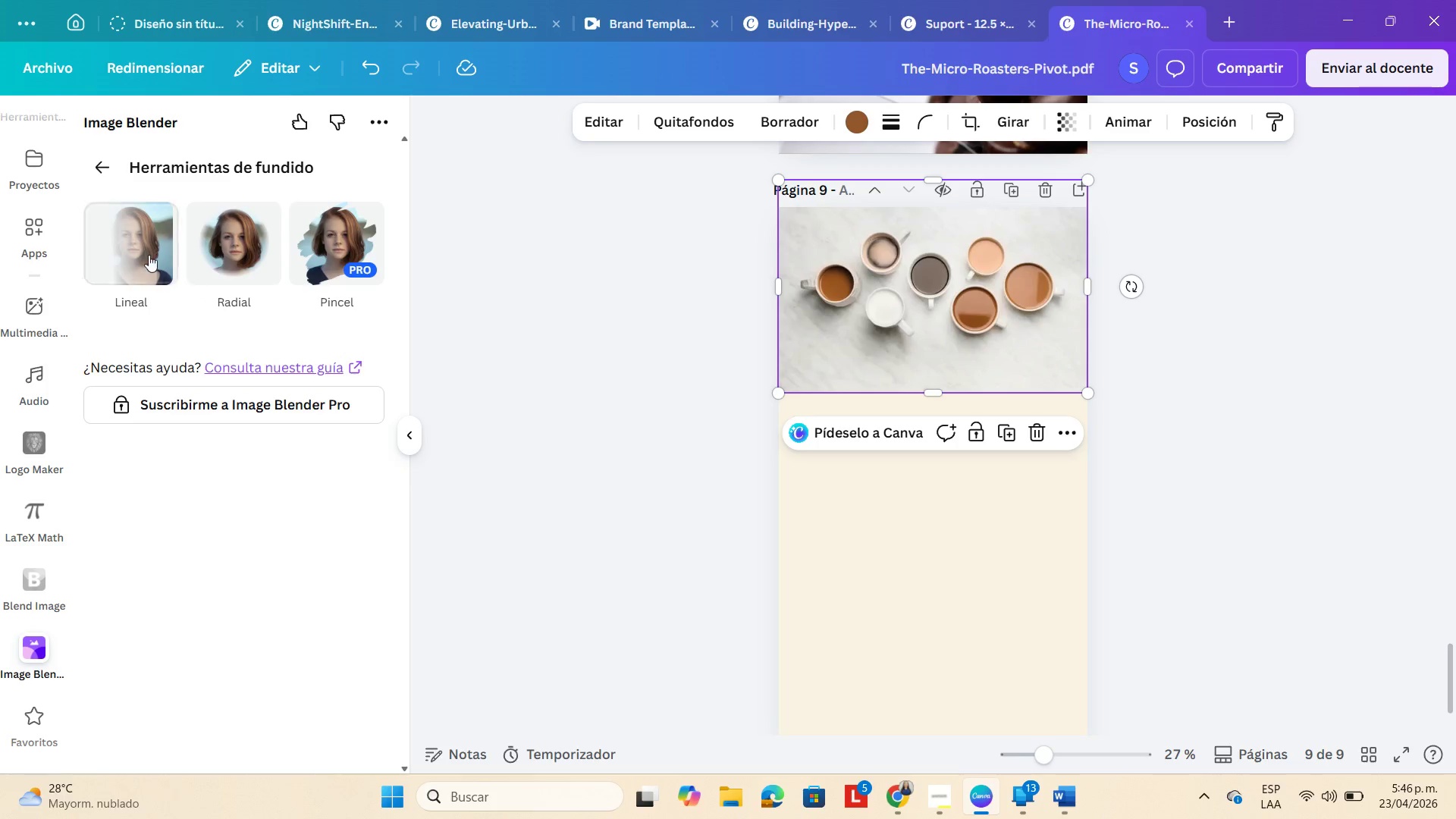 
left_click([140, 252])
 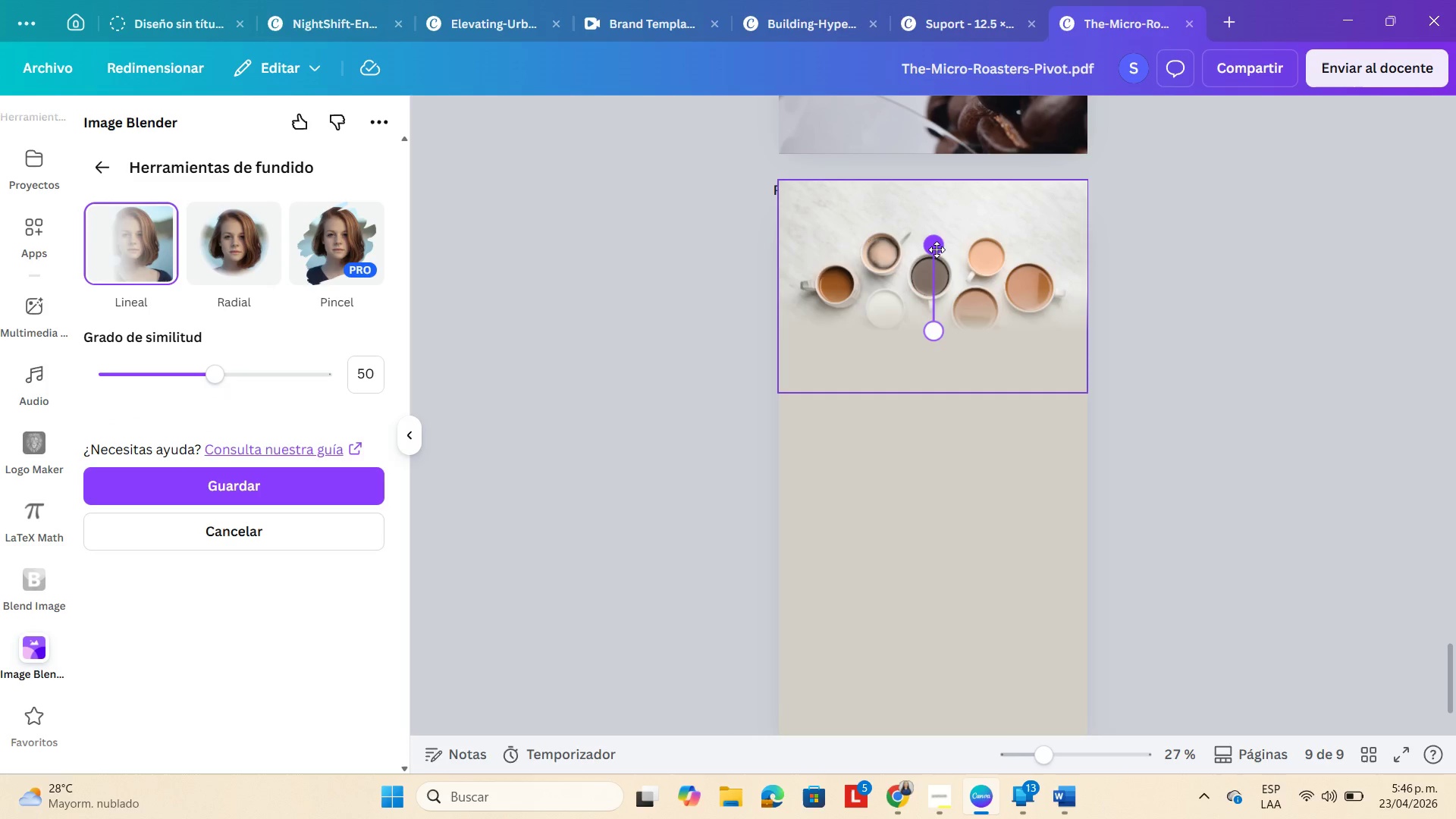 
left_click_drag(start_coordinate=[934, 334], to_coordinate=[921, 391])
 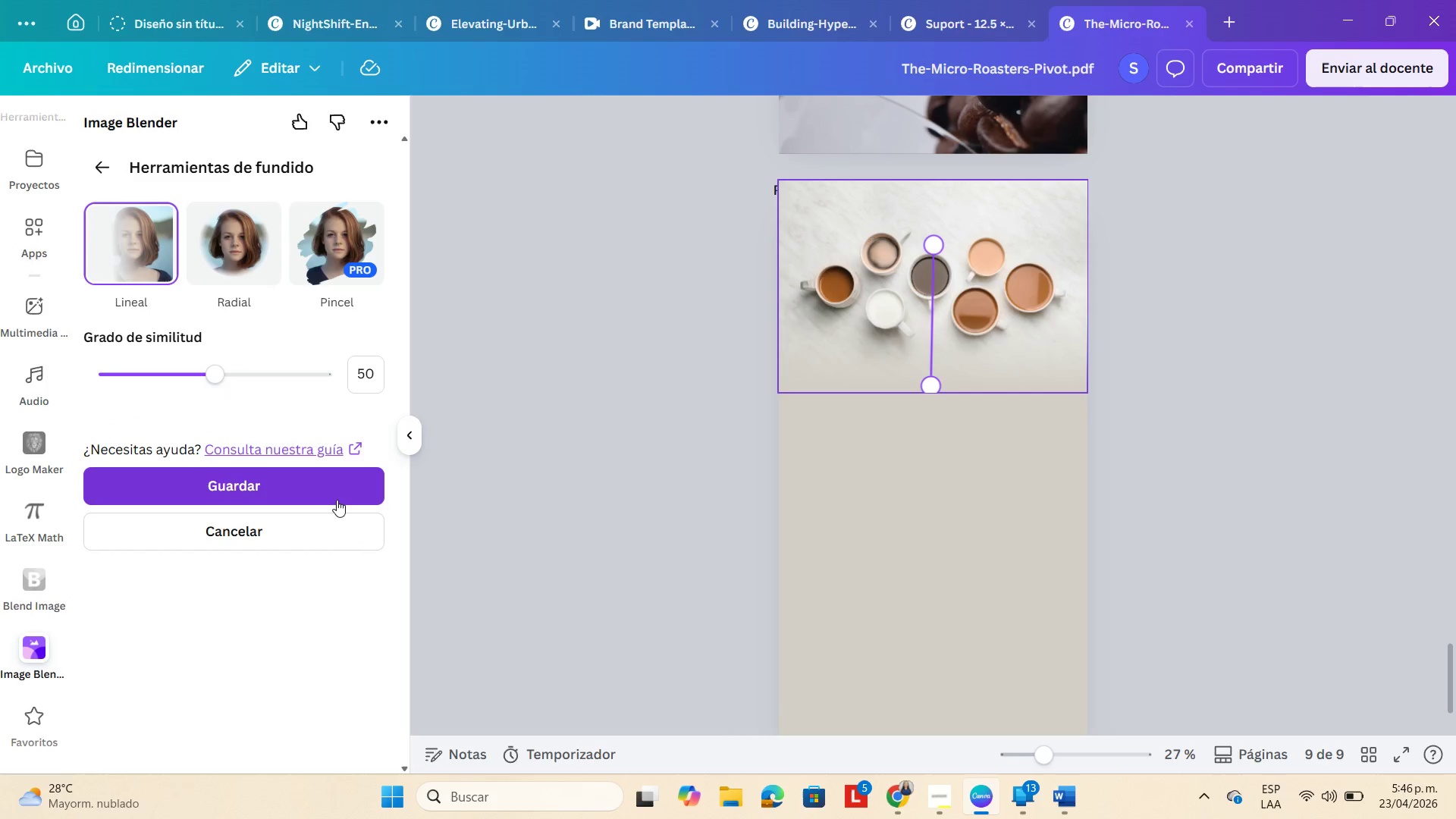 
left_click([335, 498])
 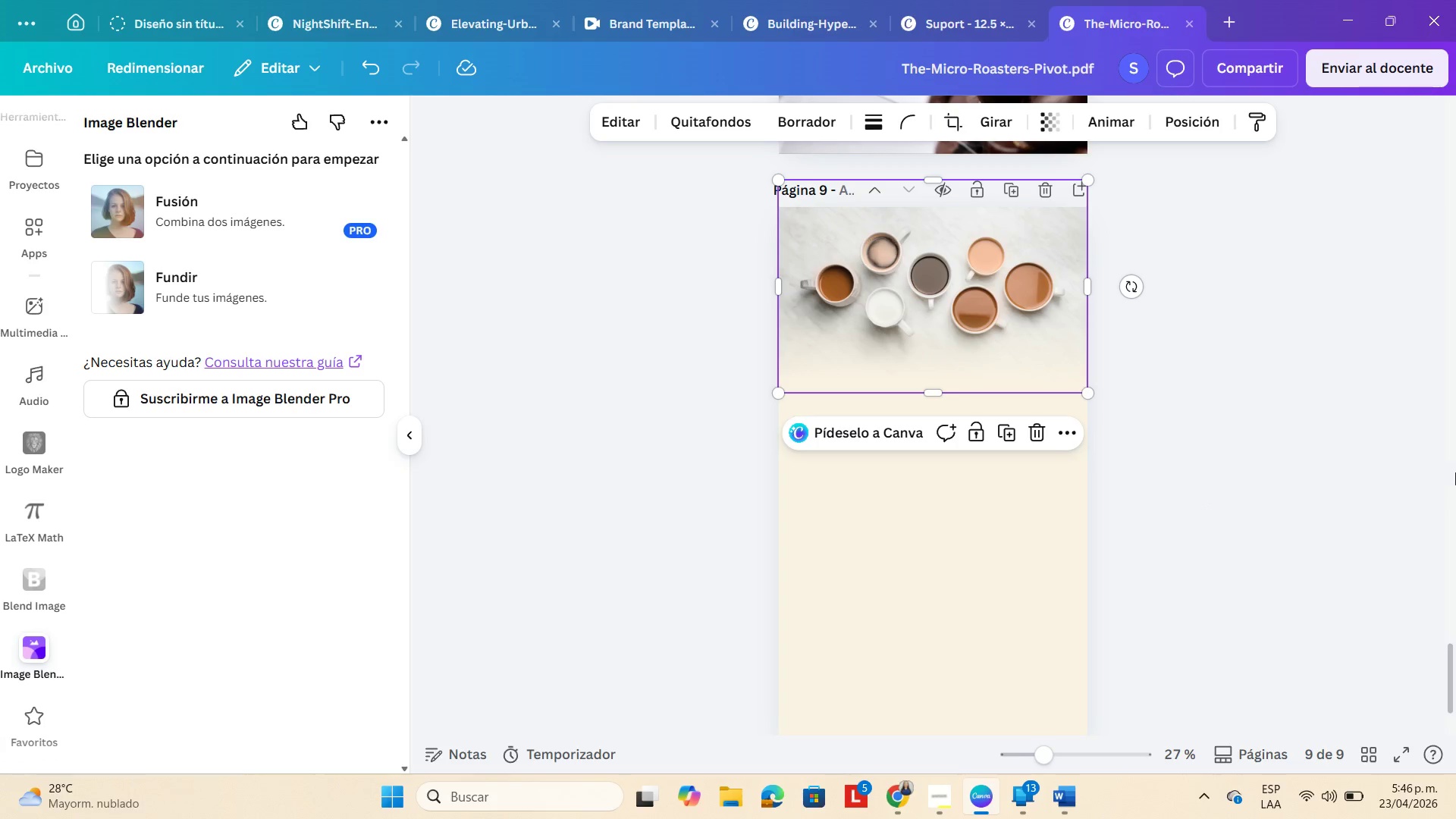 
double_click([1305, 469])
 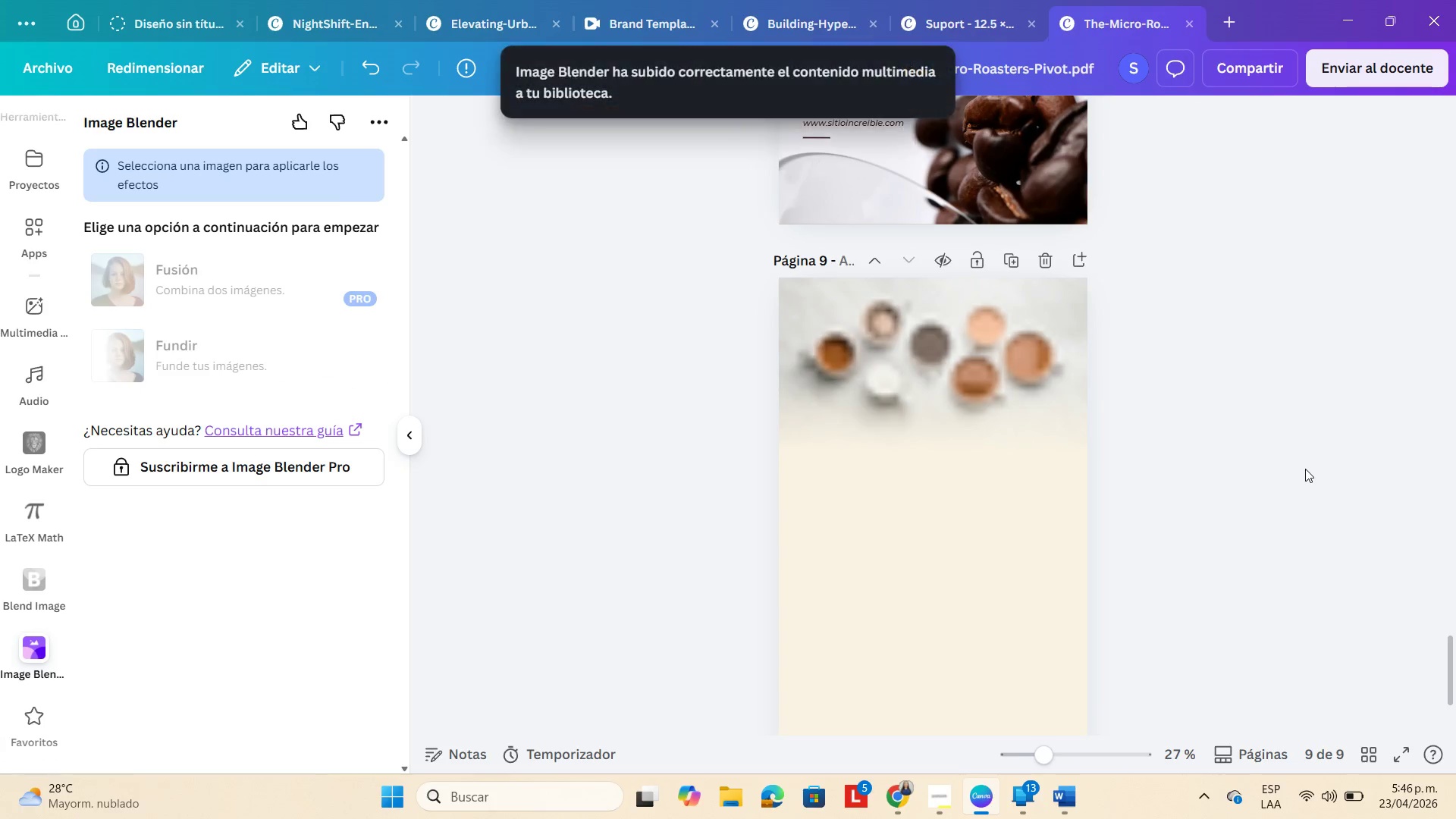 
scroll: coordinate [1083, 208], scroll_direction: up, amount: 16.0
 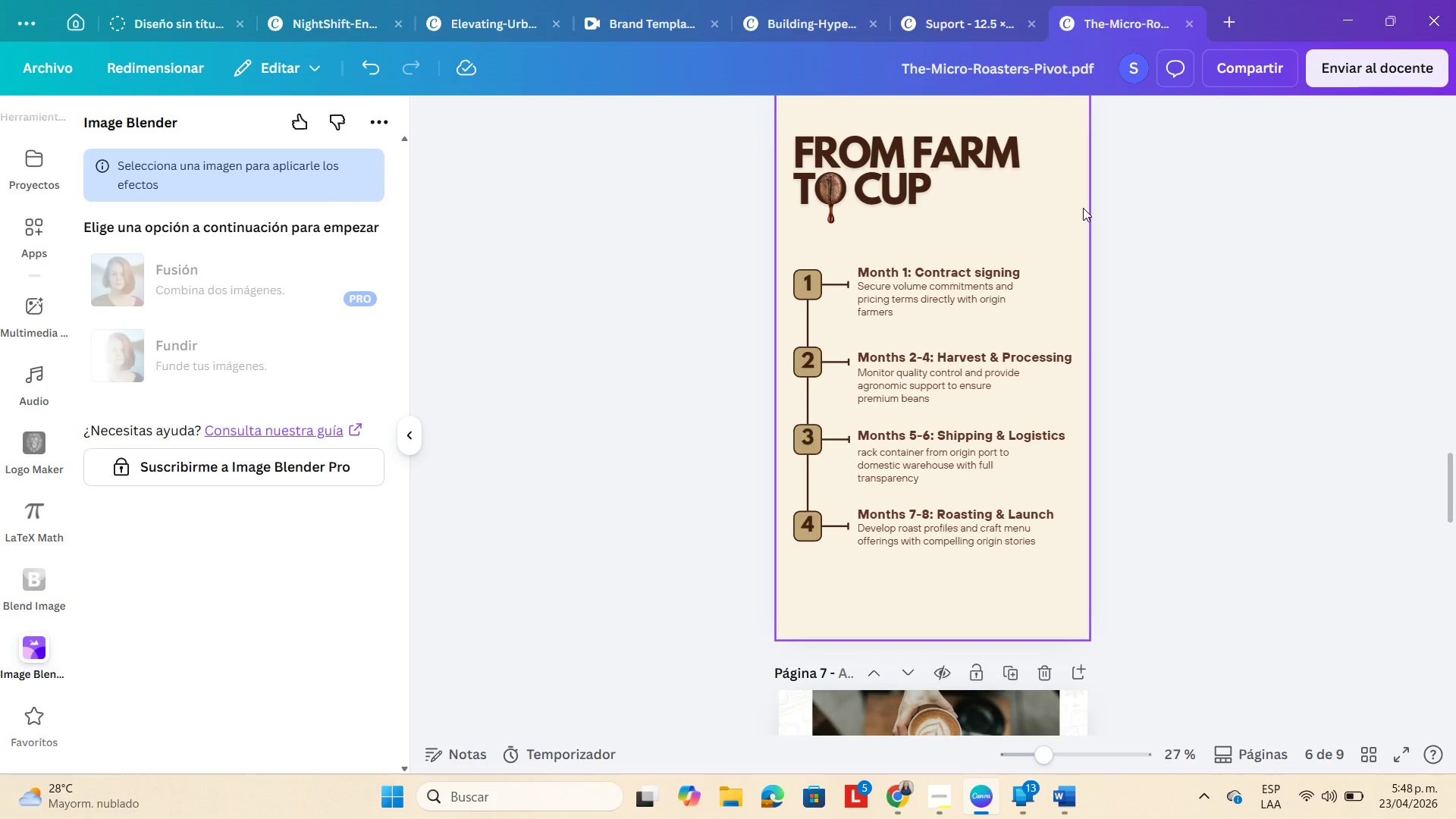 
wait(116.09)
 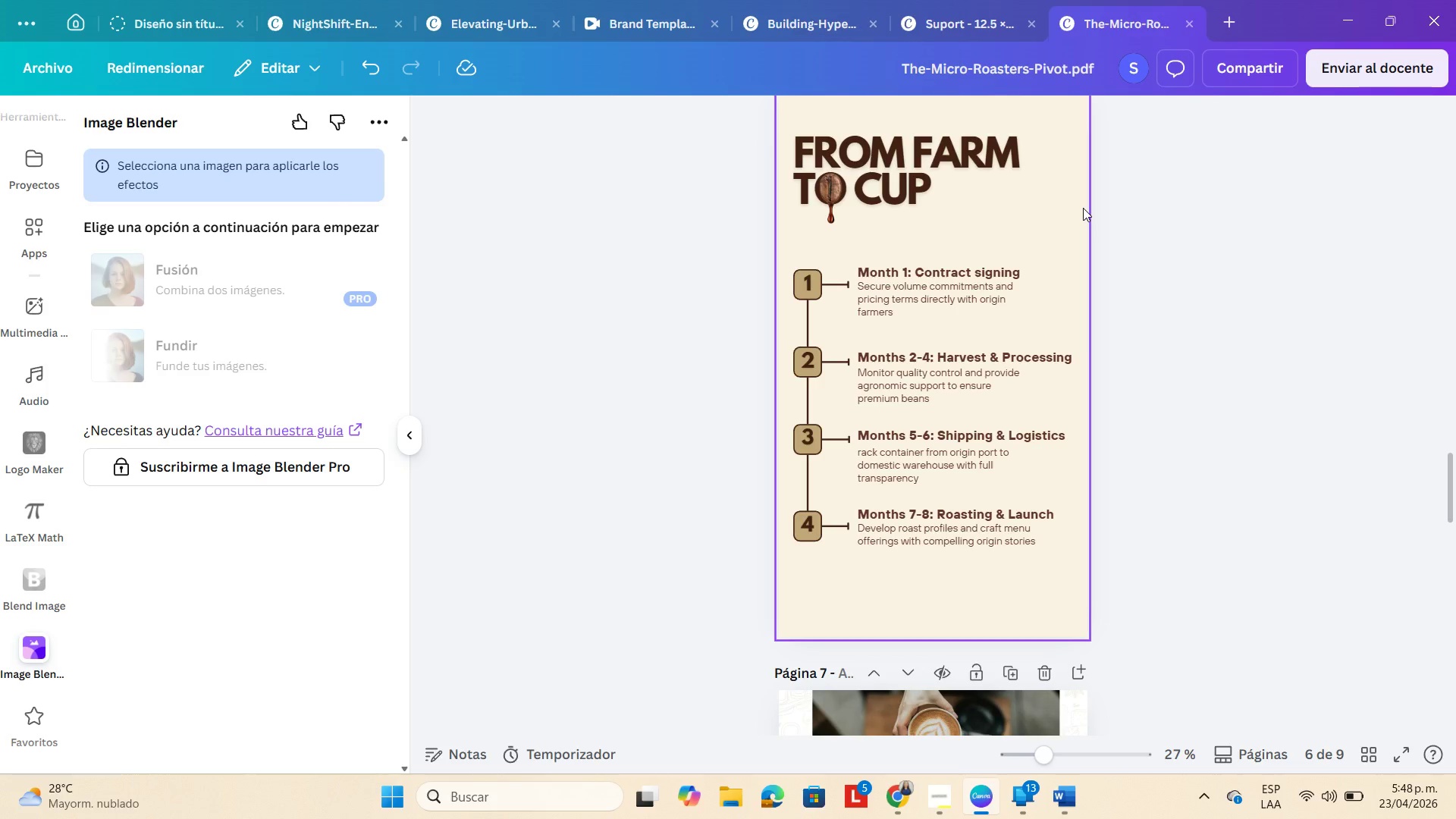 
left_click([821, 152])
 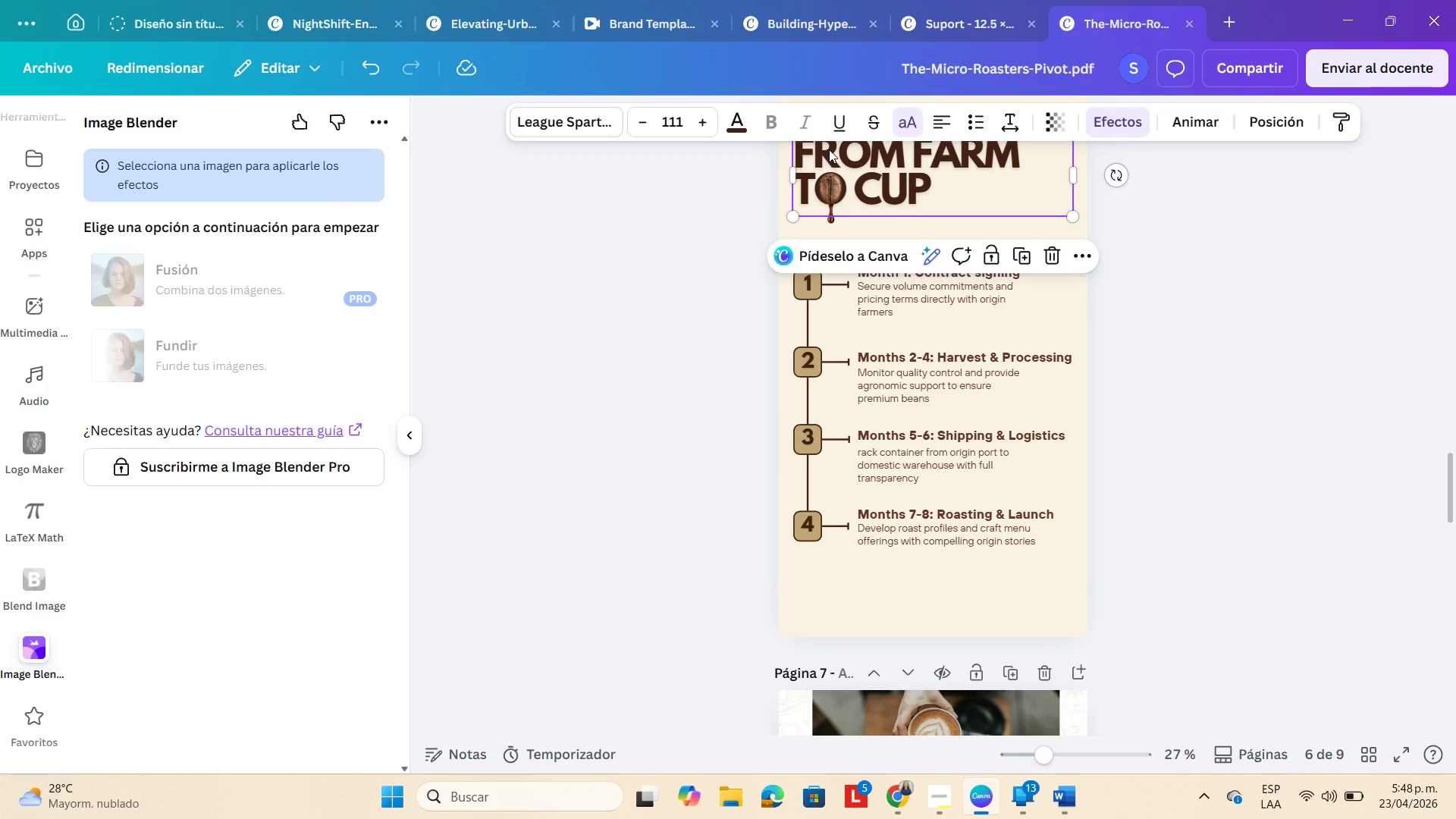 
key(Control+C)
 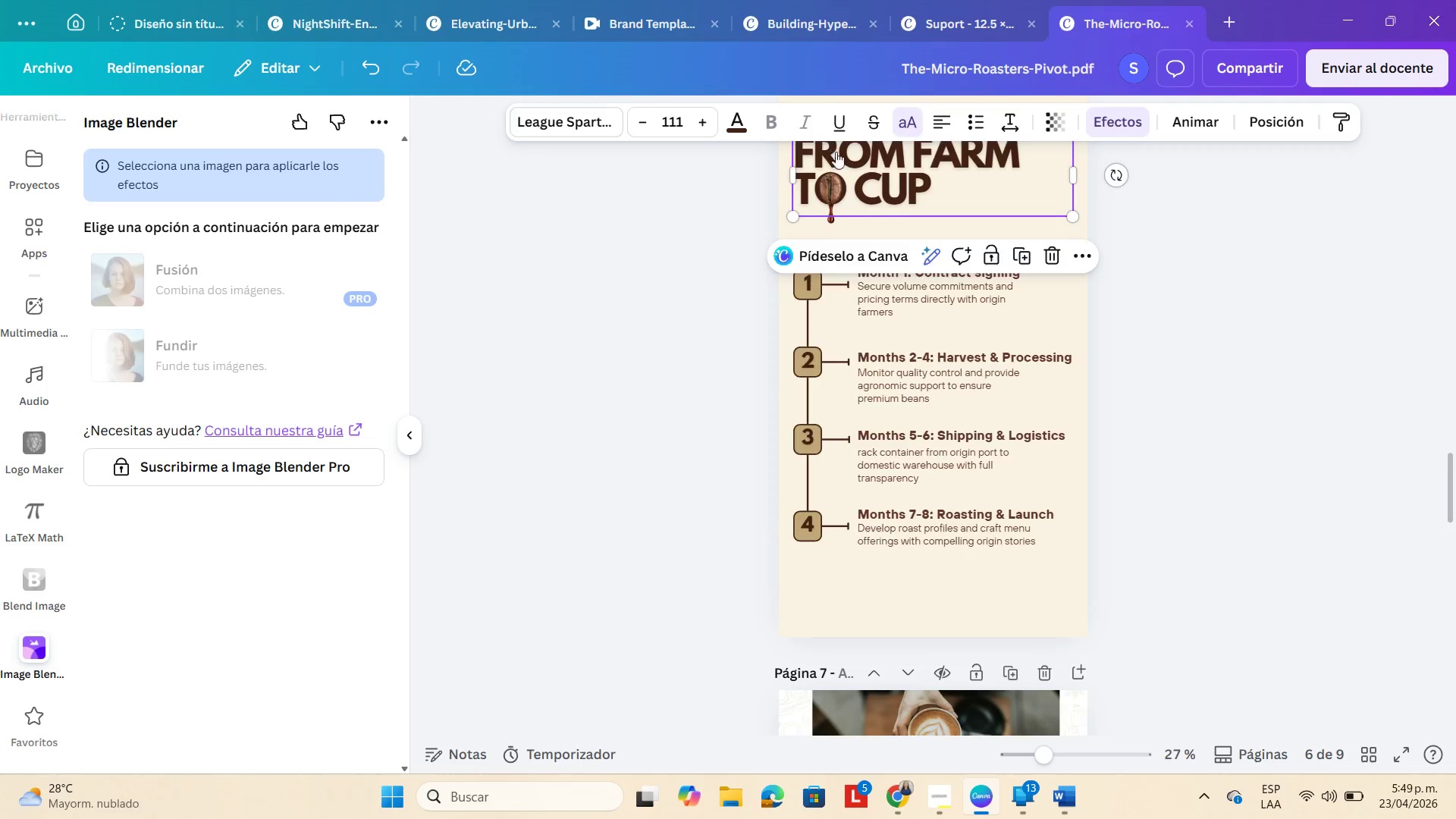 
scroll: coordinate [846, 353], scroll_direction: down, amount: 16.0
 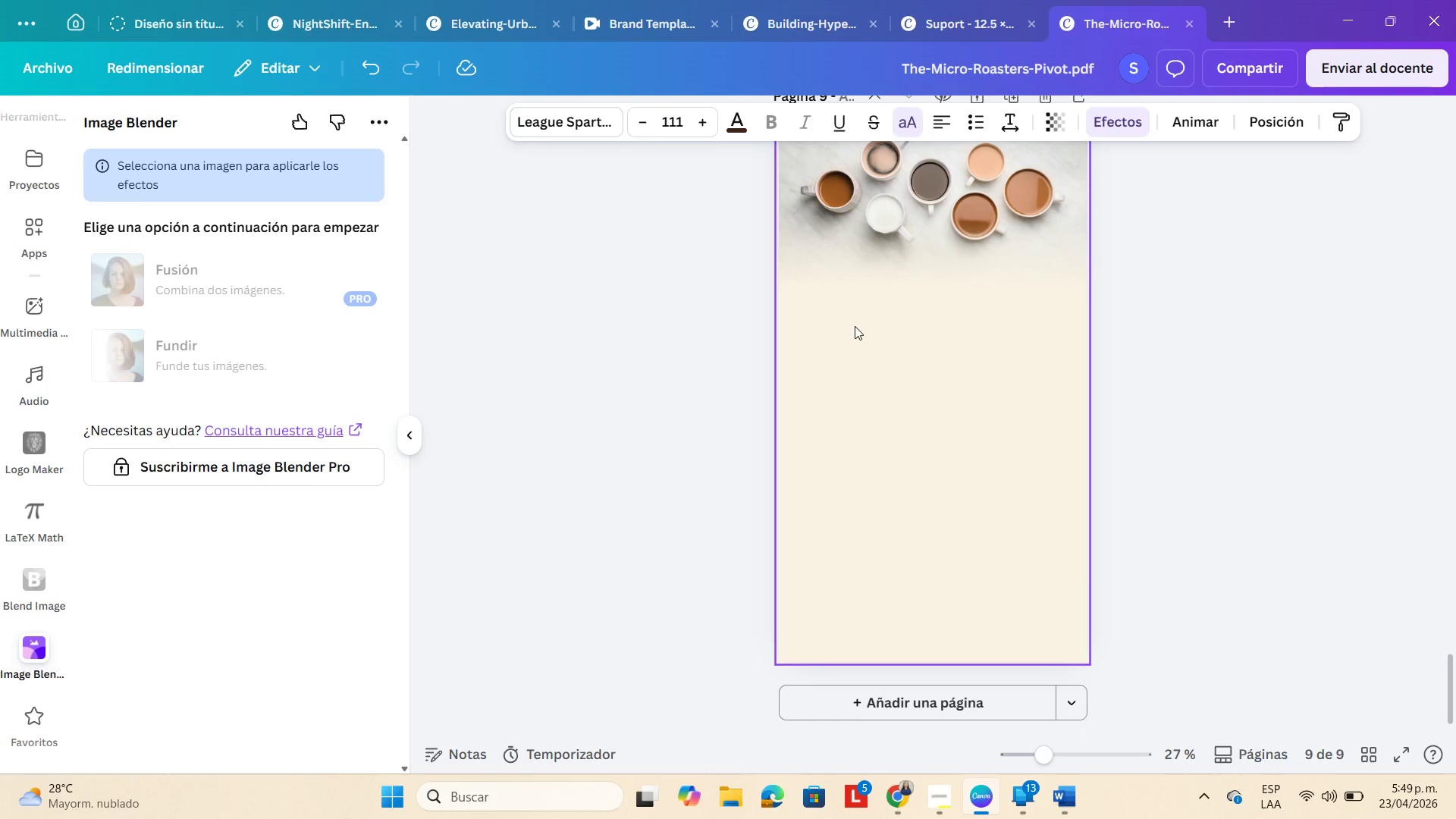 
left_click([855, 323])
 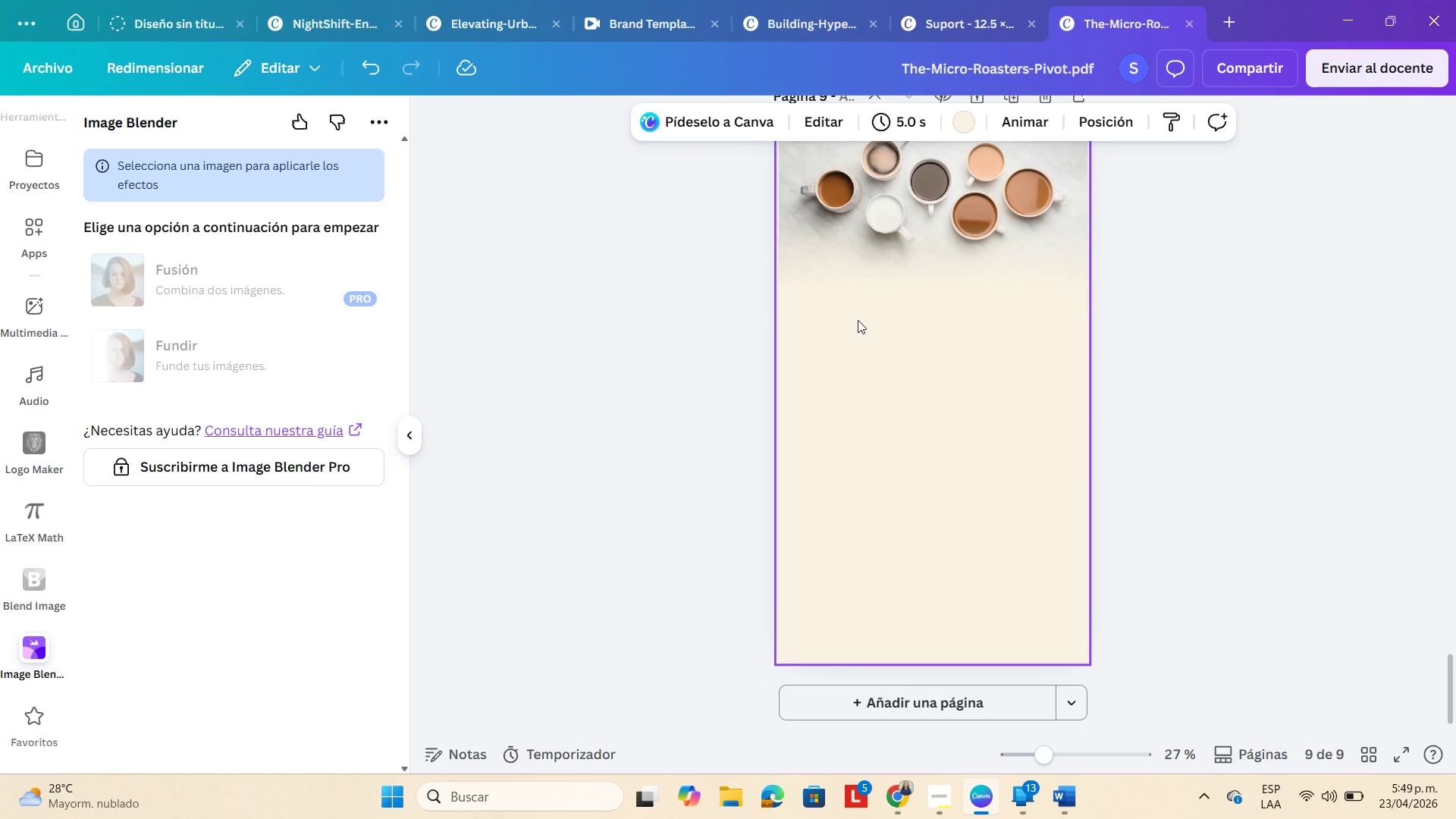 
key(Control+V)
 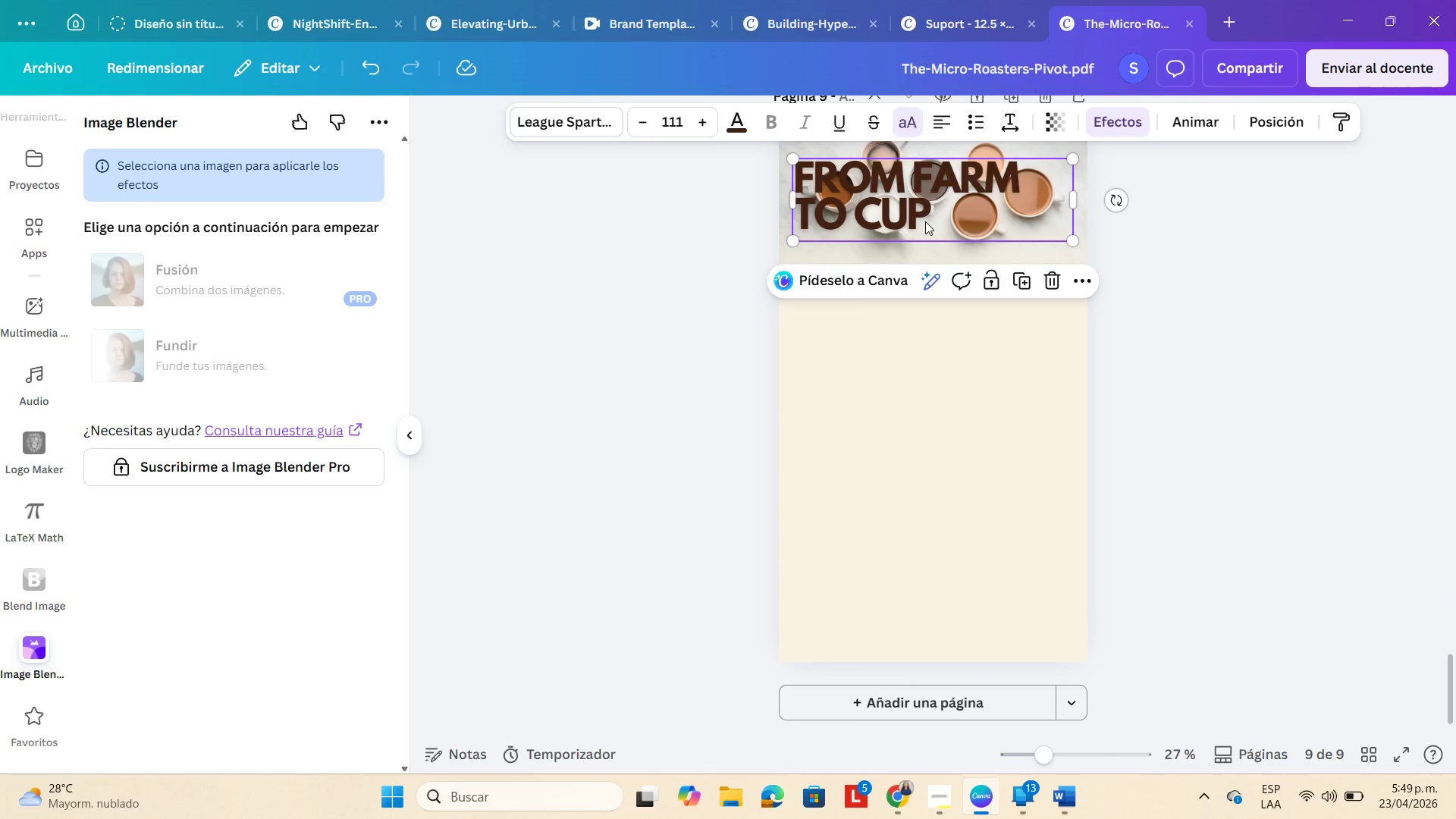 
left_click_drag(start_coordinate=[927, 211], to_coordinate=[932, 319])
 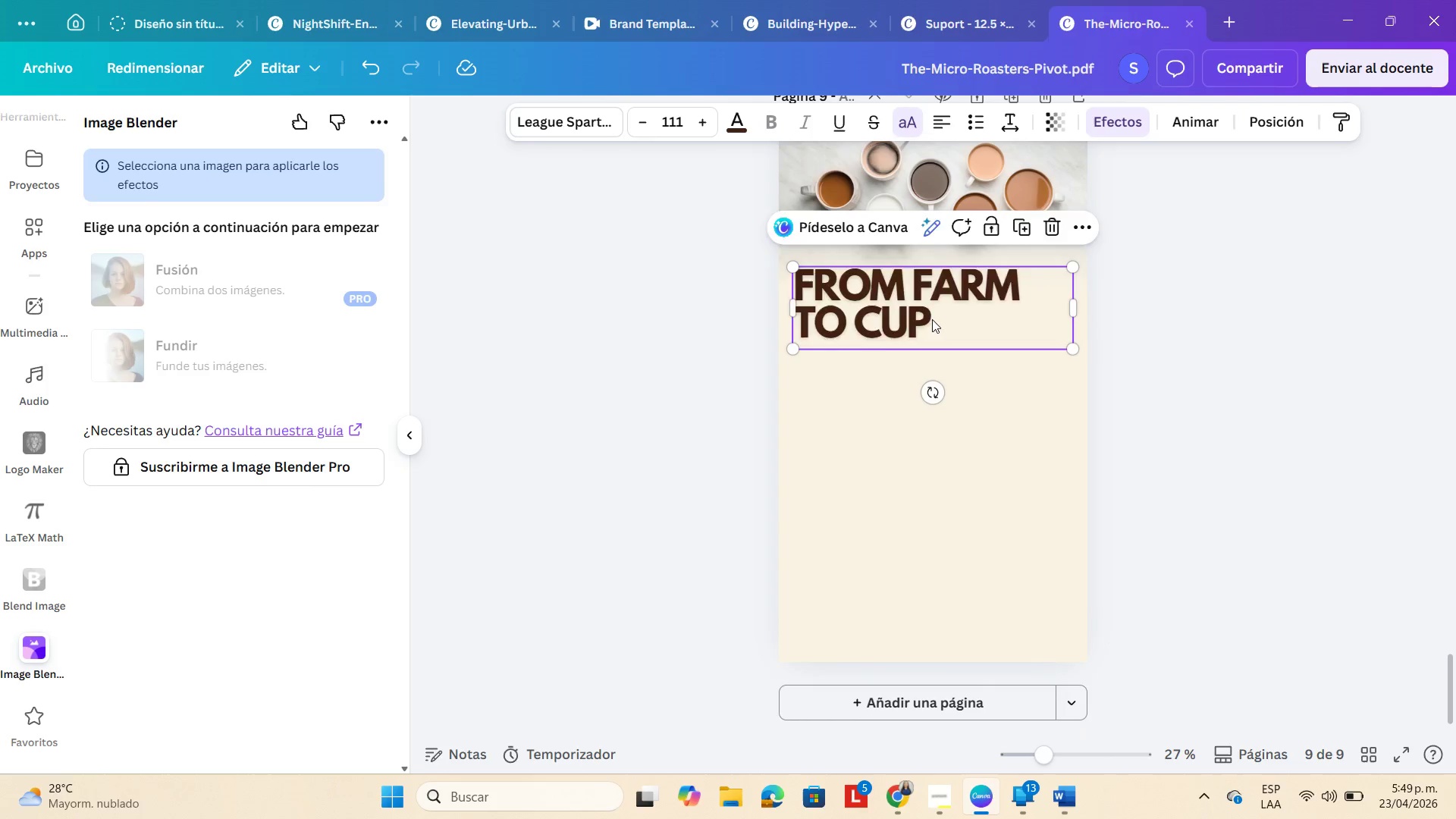 
double_click([932, 319])
 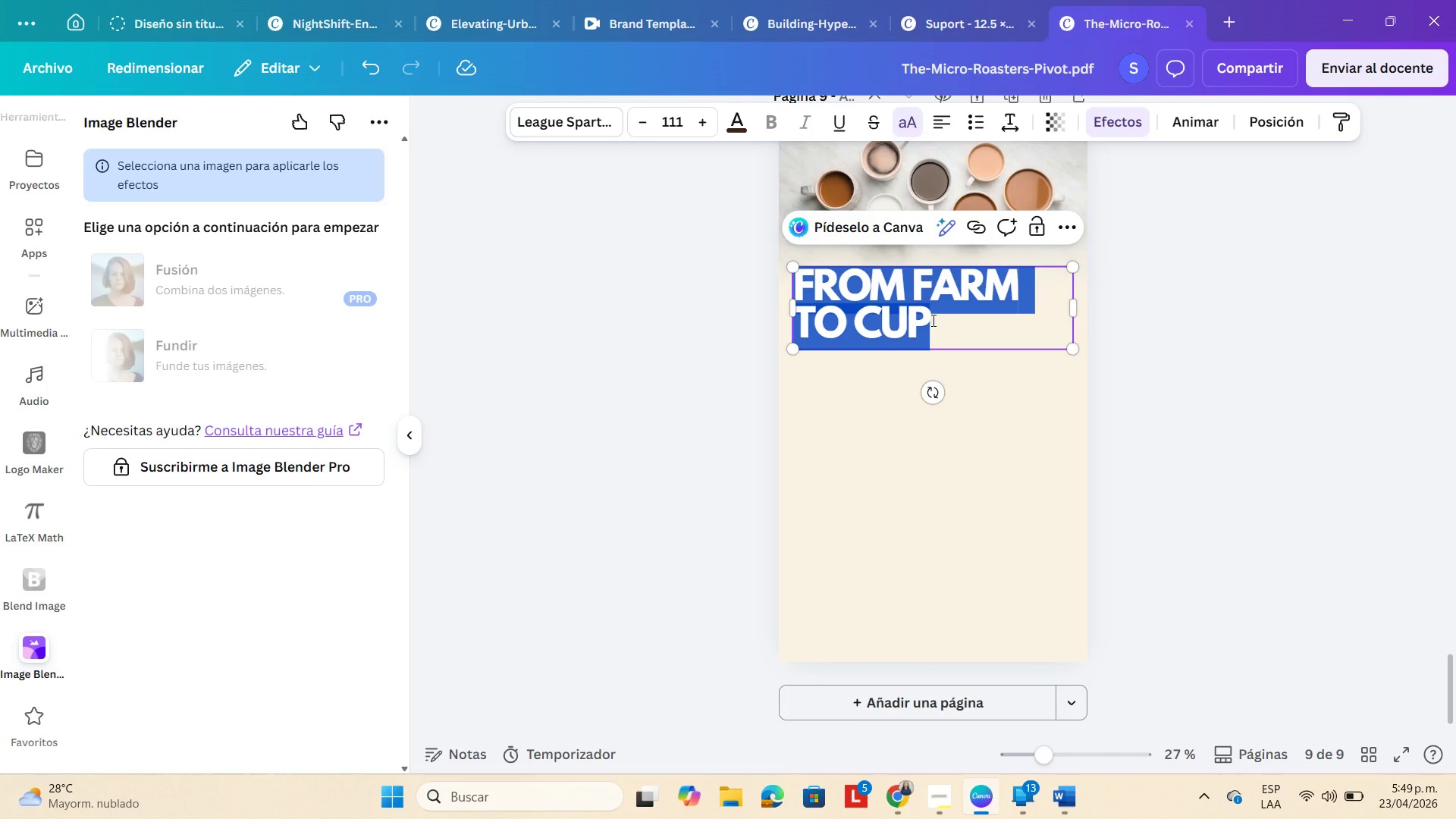 
type(Menu Enginee)
 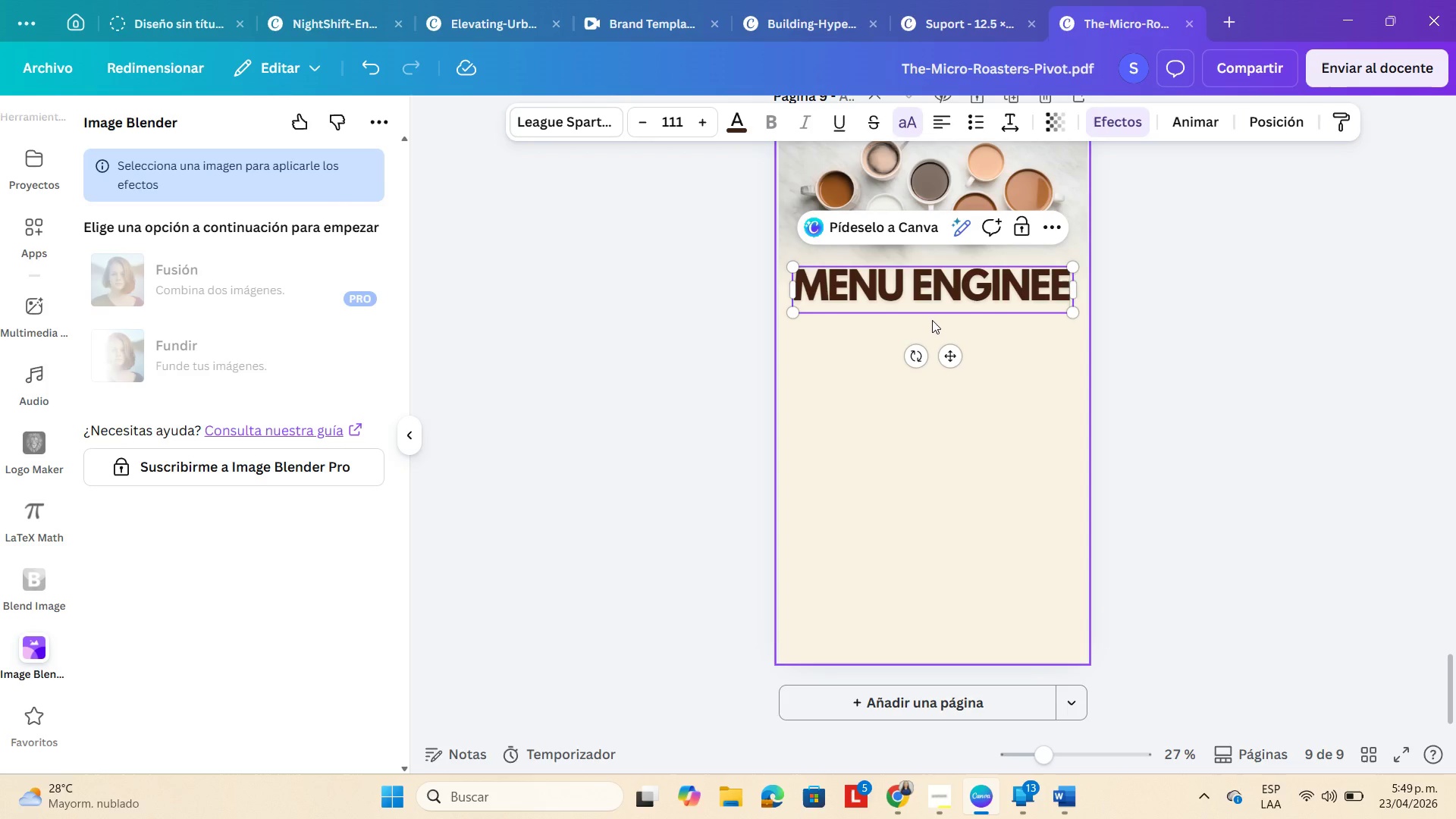 
type(ring S)
 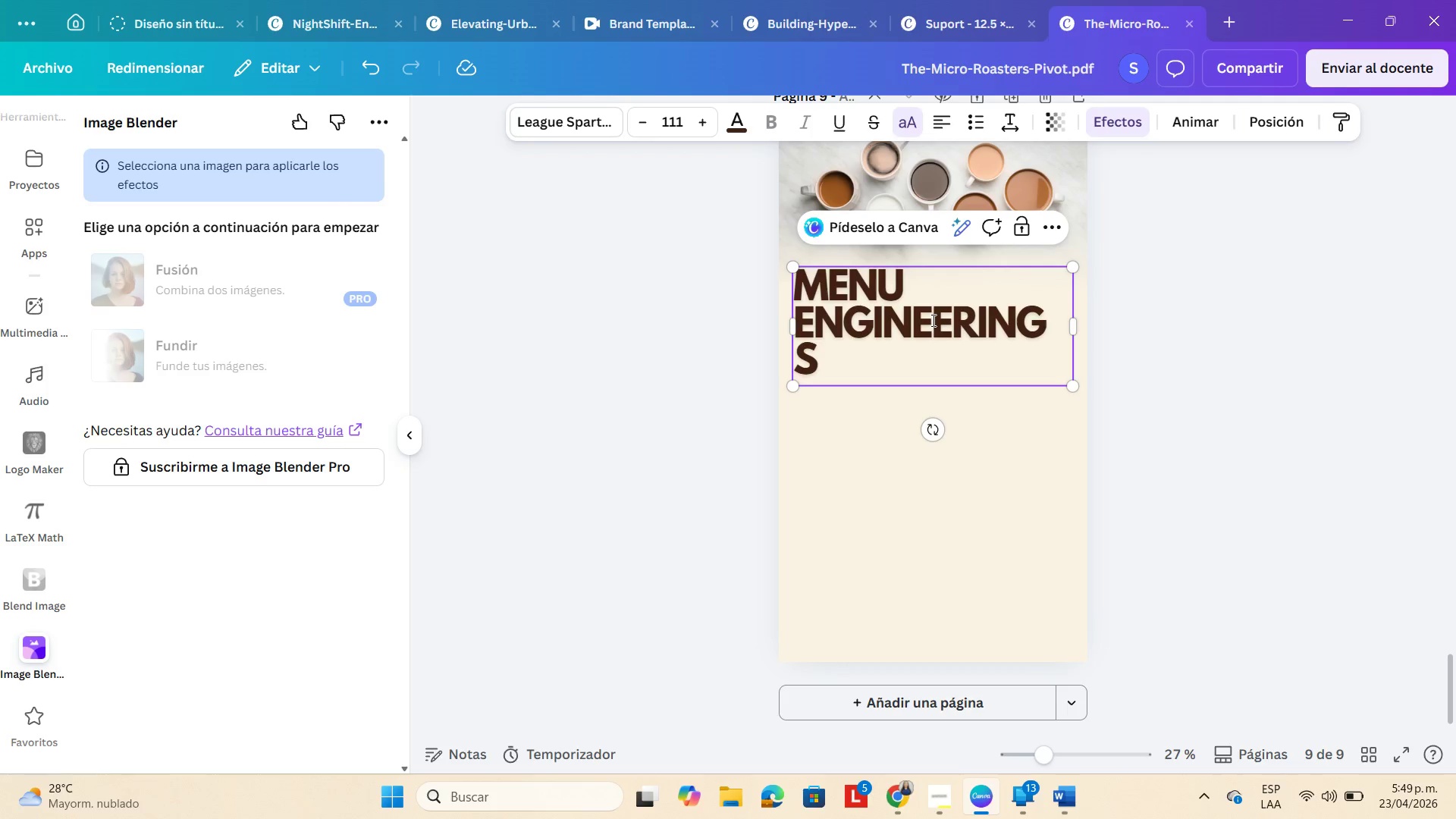 
type(trategy)
 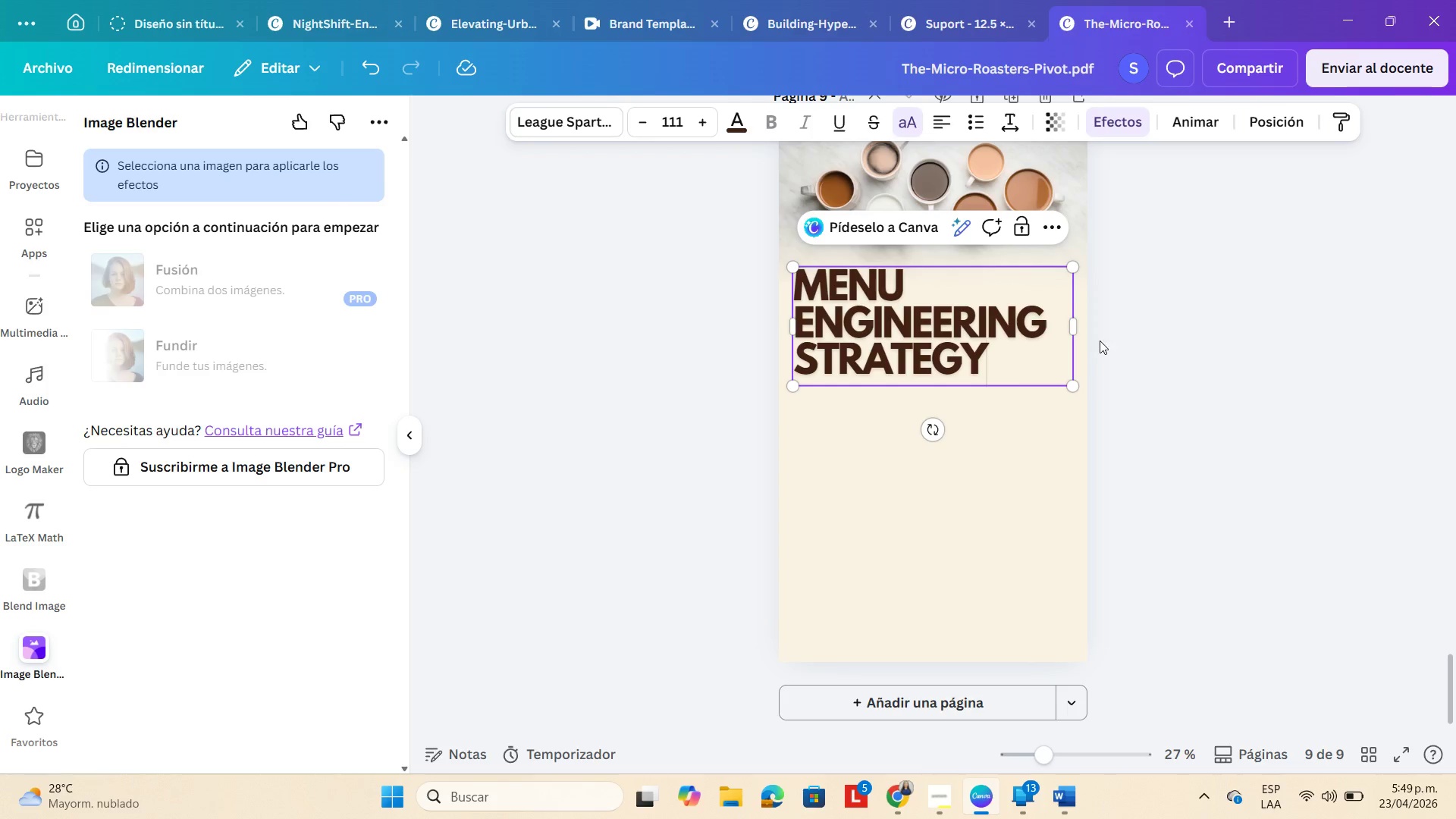 
left_click_drag(start_coordinate=[1079, 326], to_coordinate=[1184, 333])
 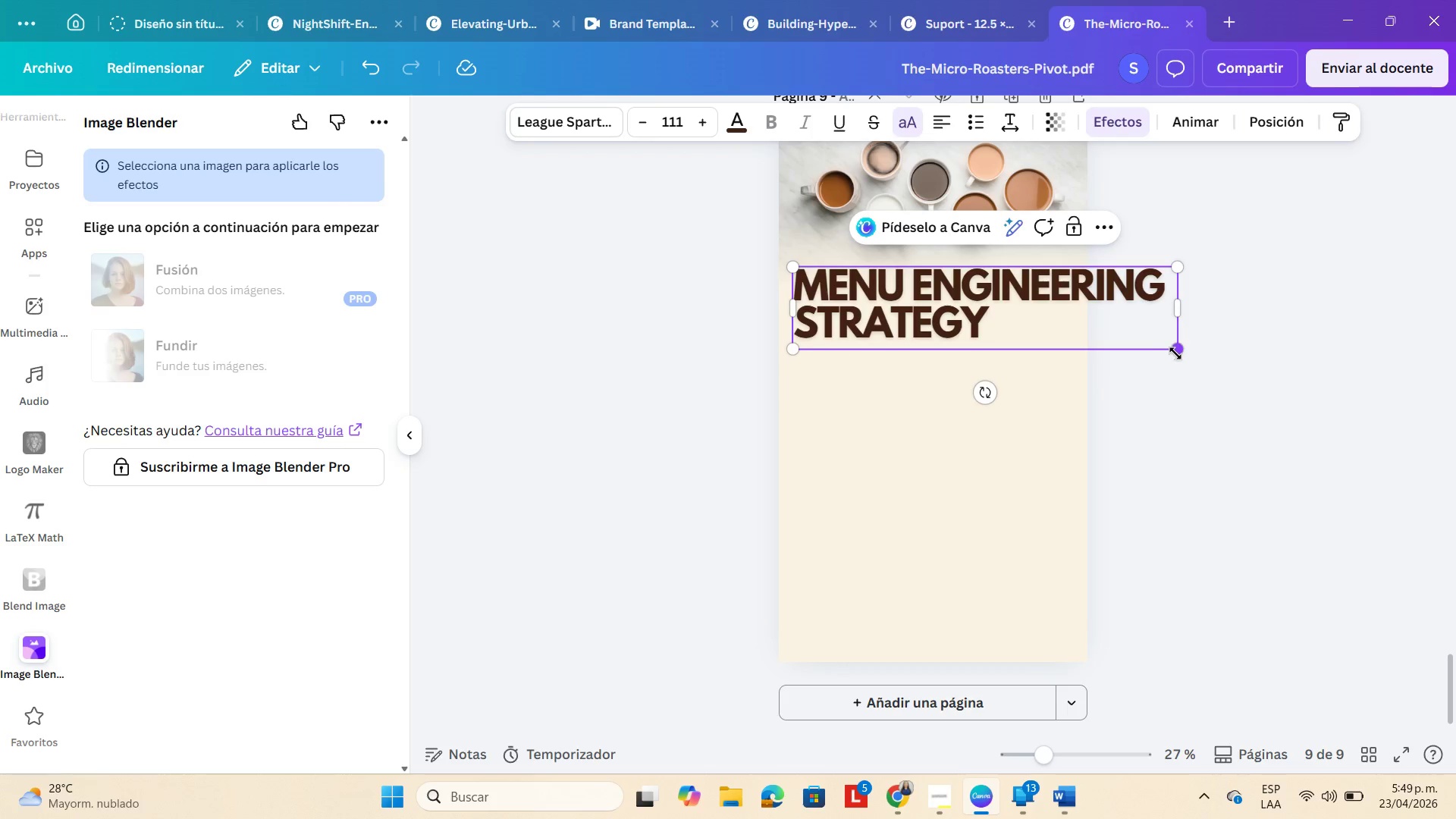 
left_click_drag(start_coordinate=[1176, 353], to_coordinate=[1056, 361])
 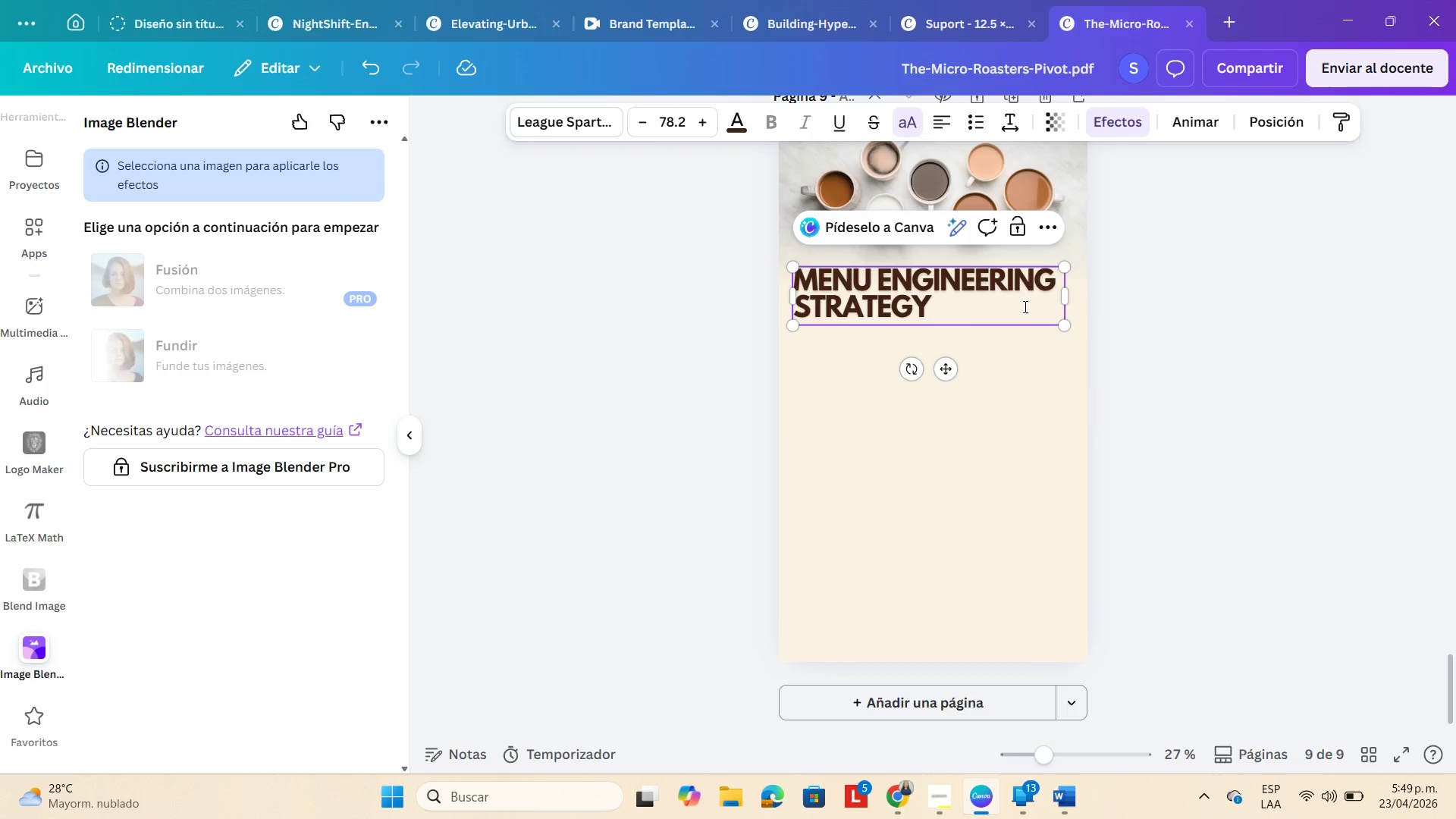 
left_click_drag(start_coordinate=[1024, 306], to_coordinate=[1021, 328])
 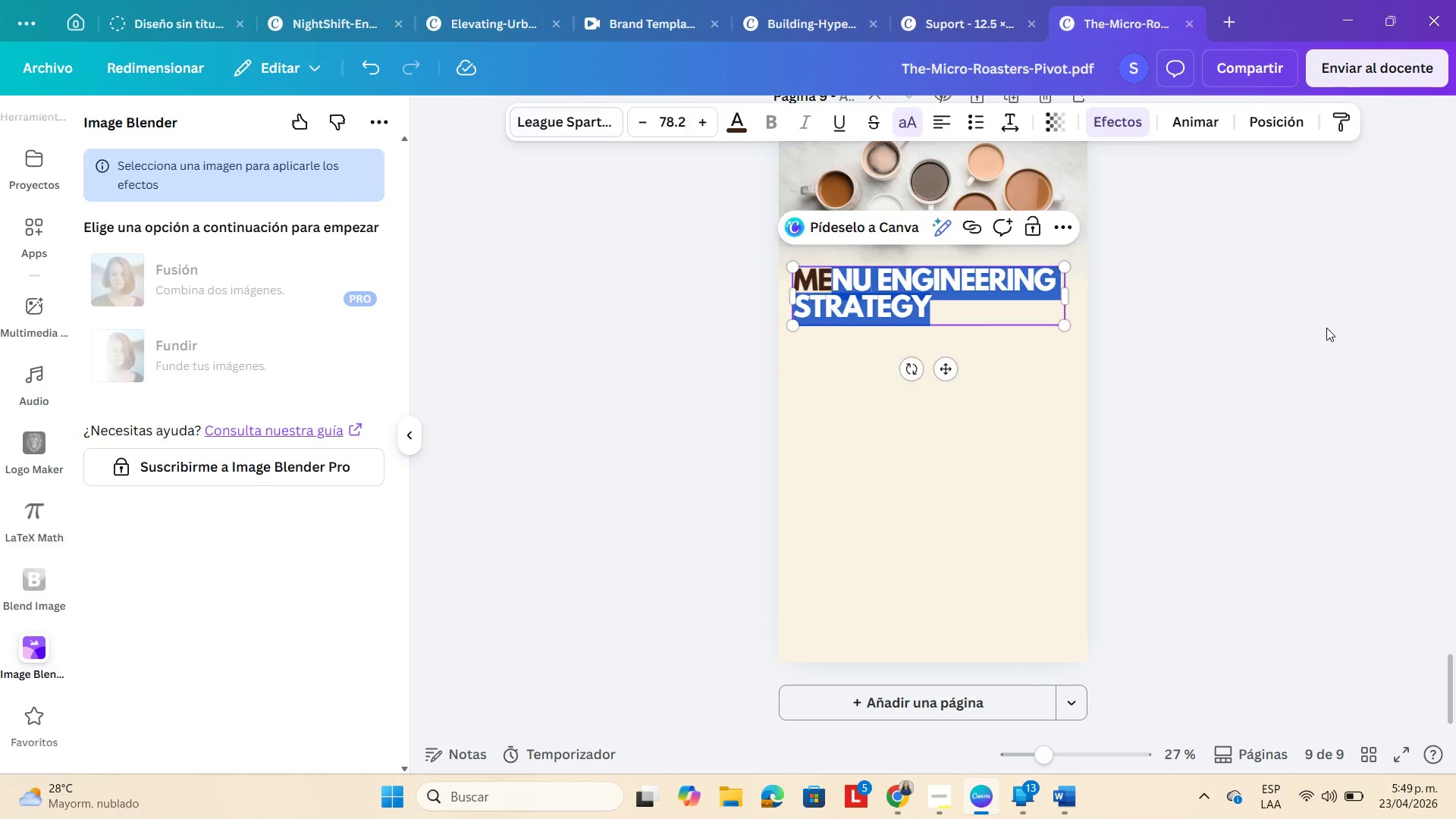 
left_click([1326, 328])
 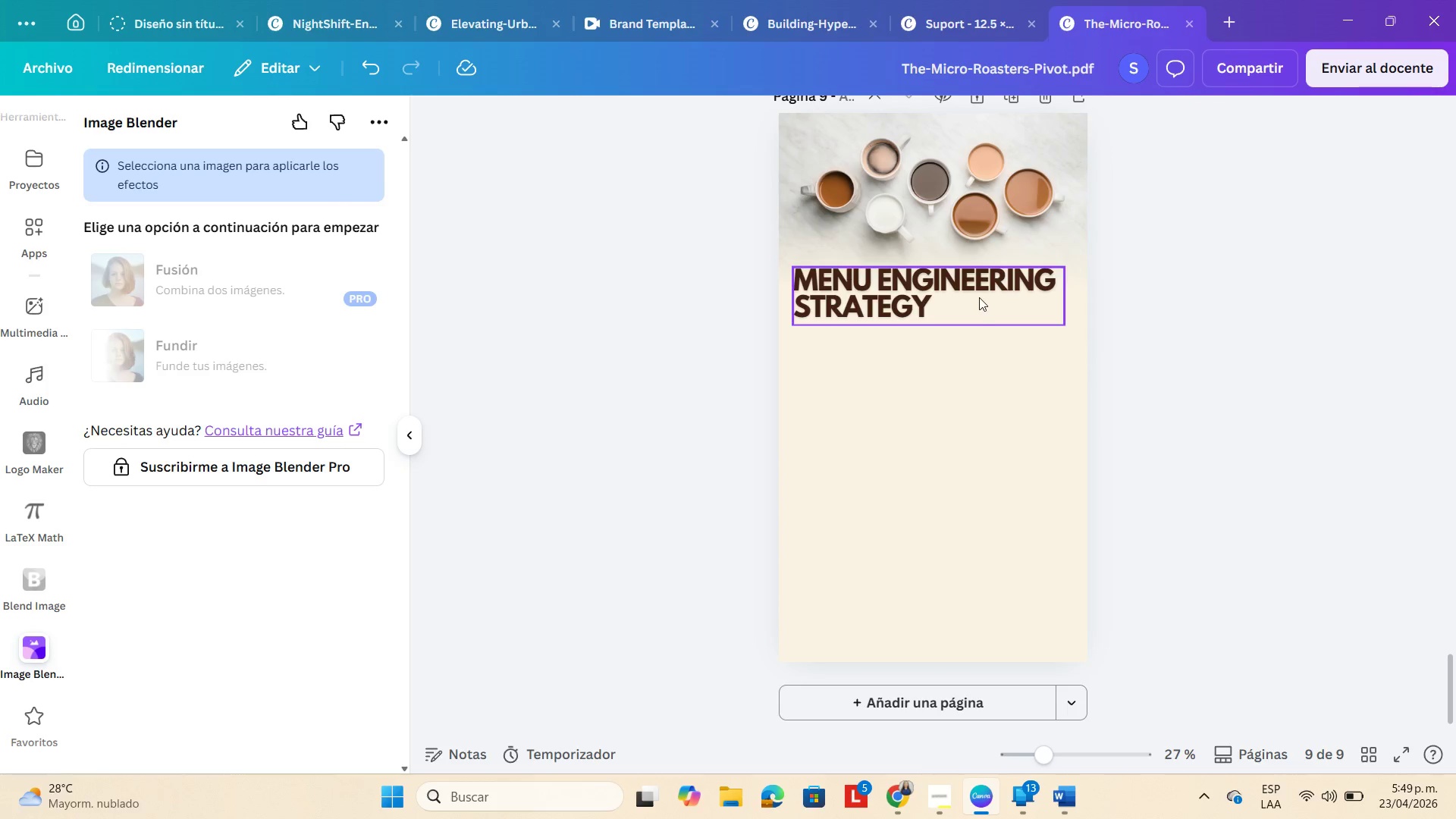 
left_click_drag(start_coordinate=[977, 297], to_coordinate=[978, 308])
 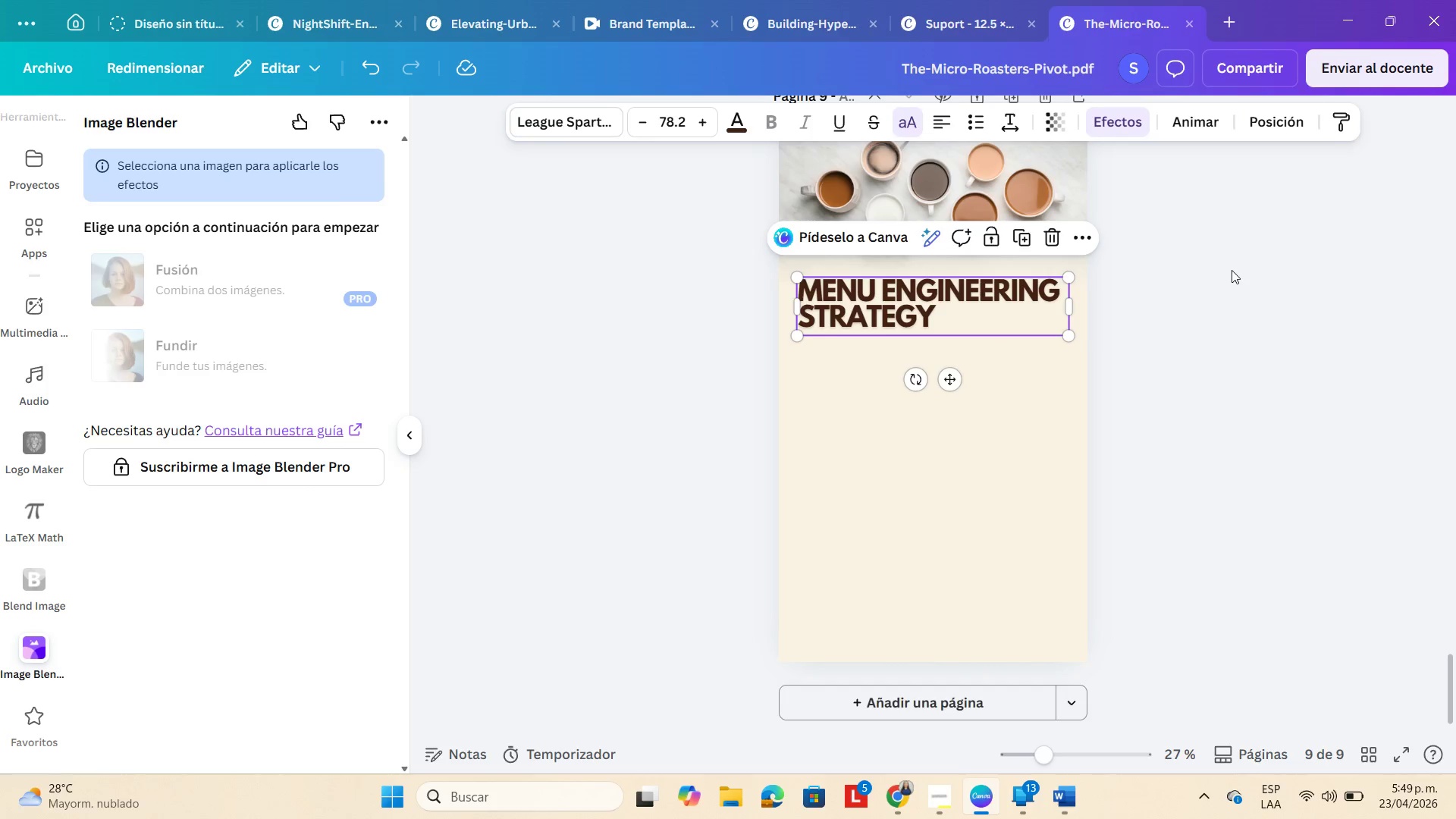 
left_click([1232, 270])
 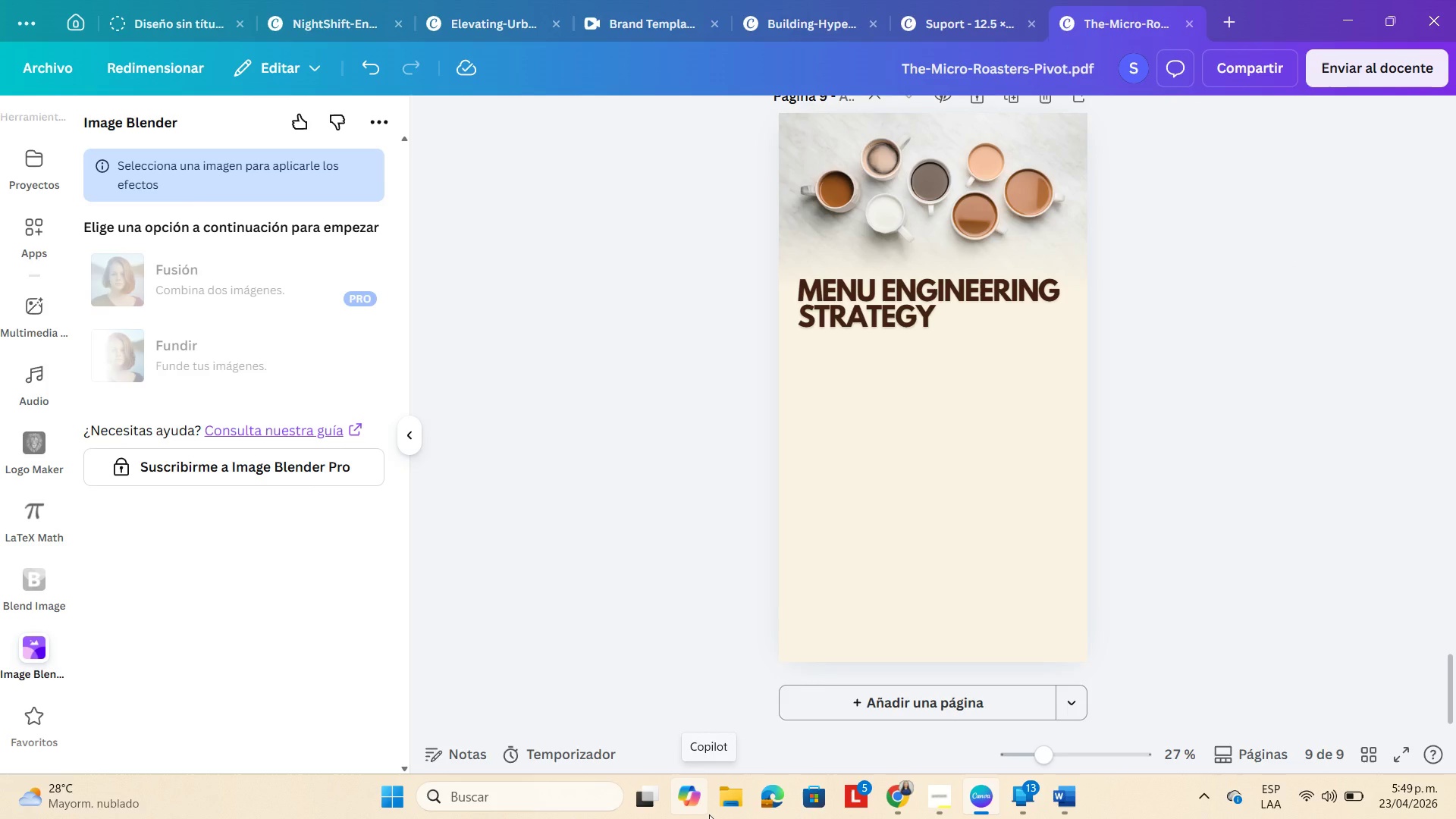 
wait(8.0)
 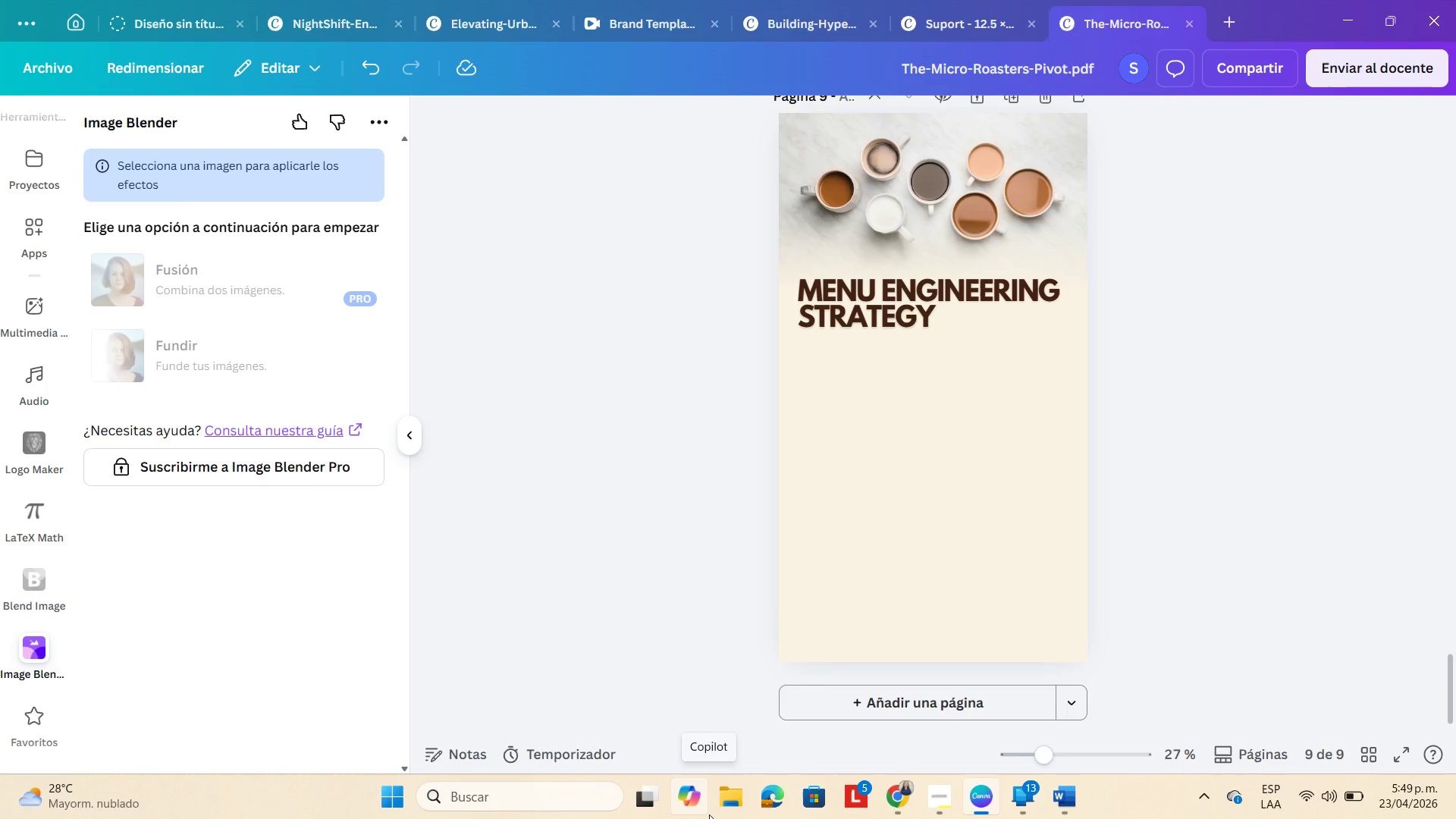 
scroll: coordinate [1232, 335], scroll_direction: up, amount: 38.0
 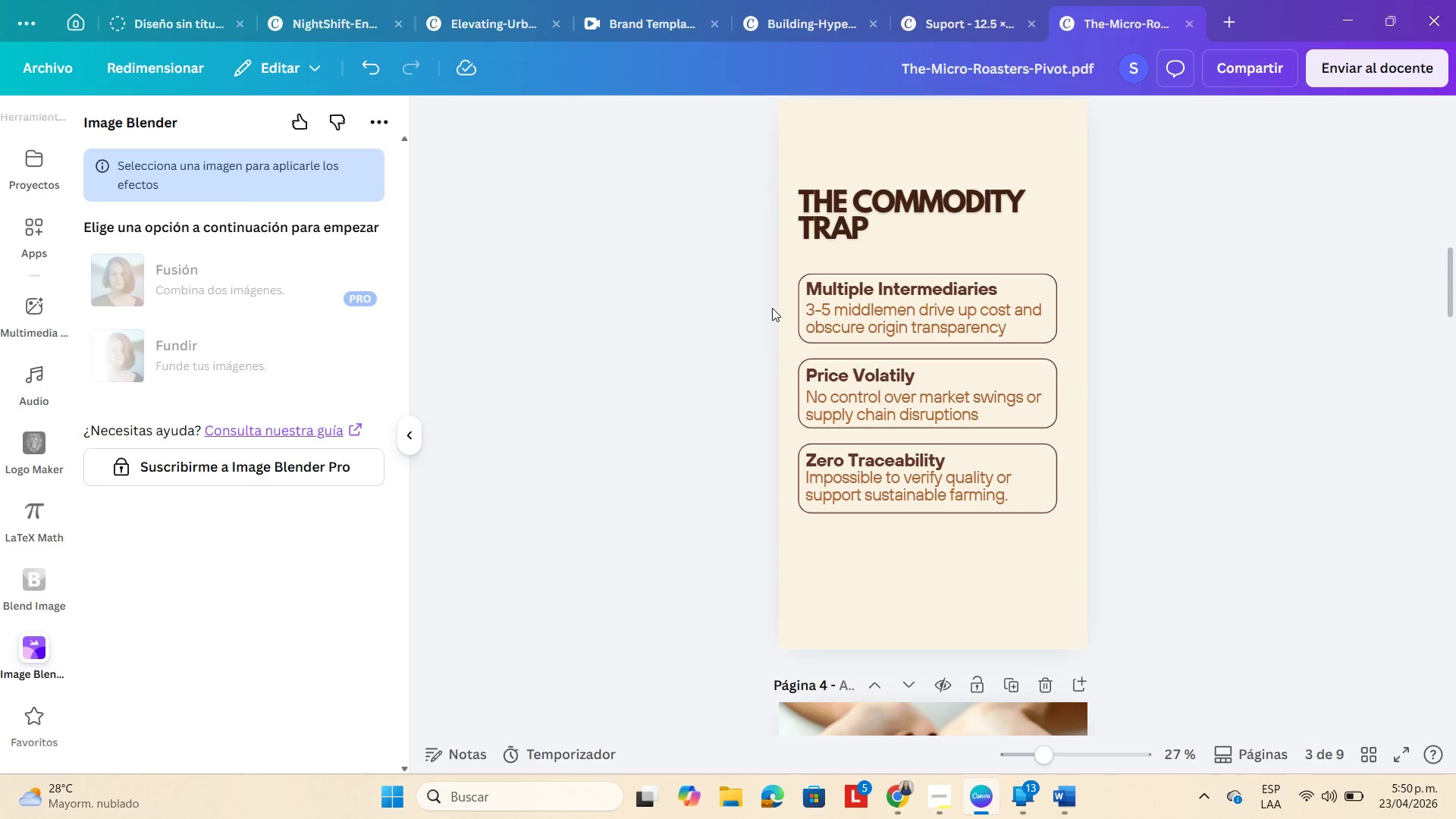 
left_click_drag(start_coordinate=[758, 280], to_coordinate=[981, 501])
 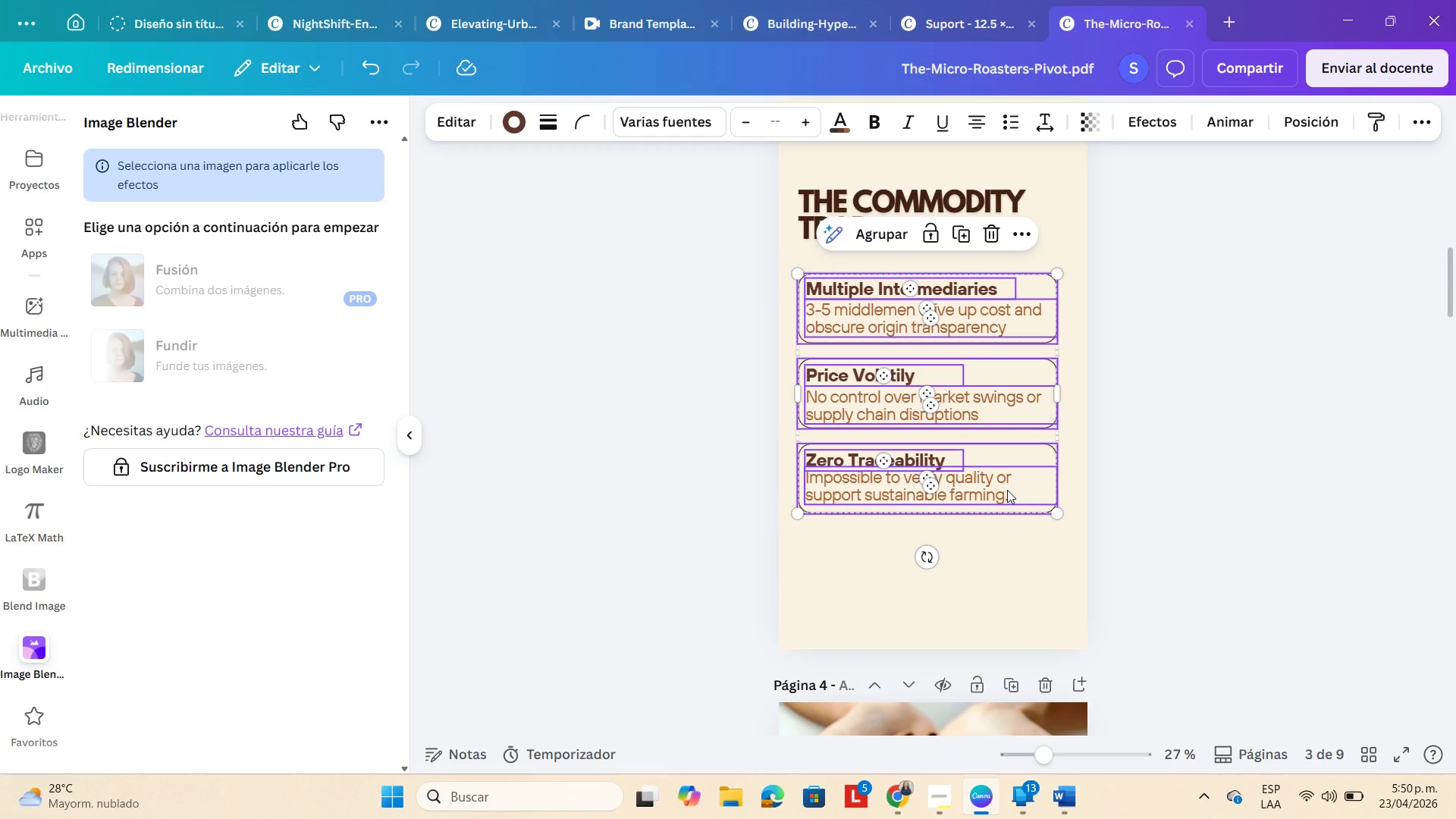 
key(Control+C)
 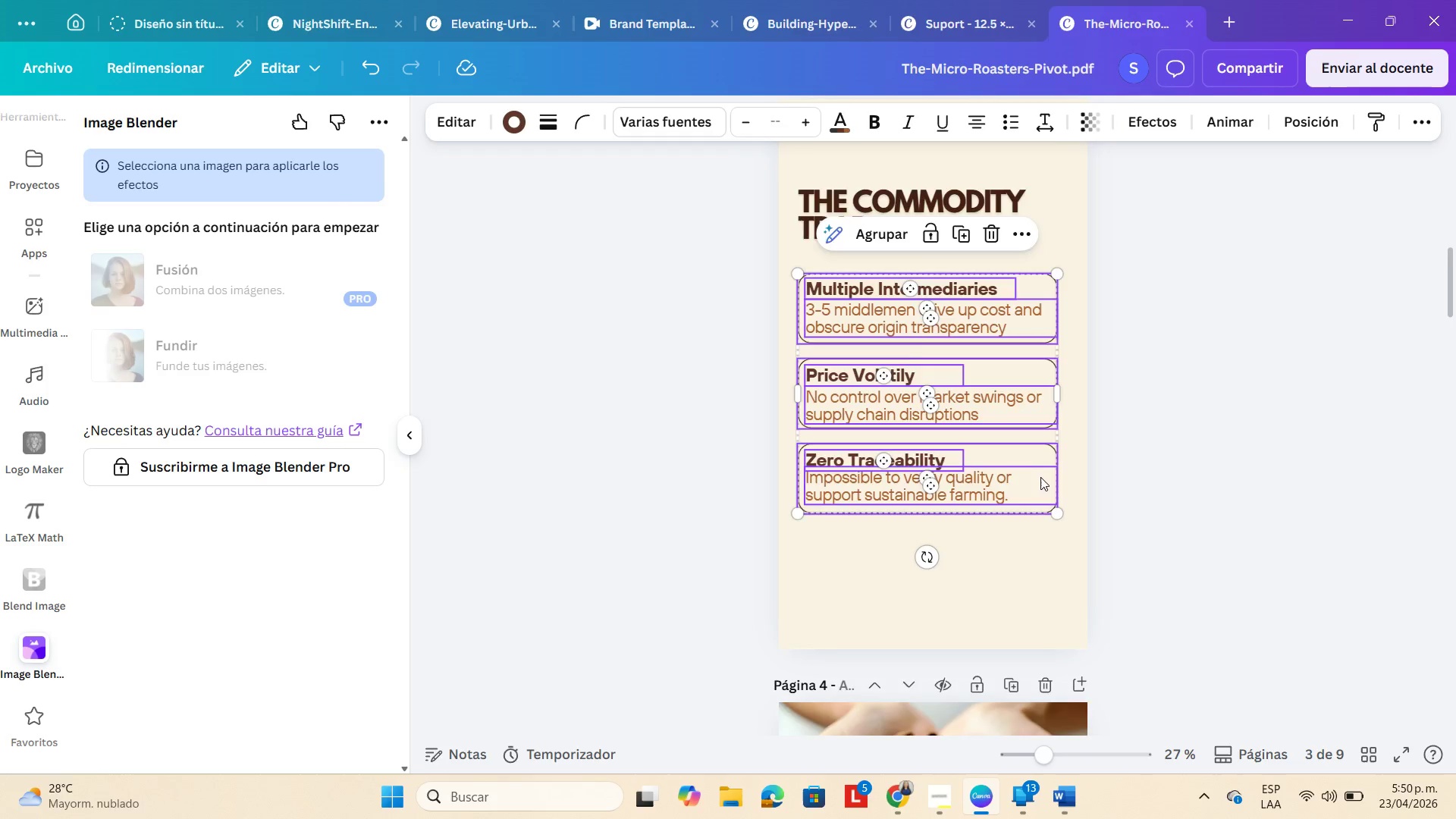 
scroll: coordinate [1065, 449], scroll_direction: down, amount: 32.0
 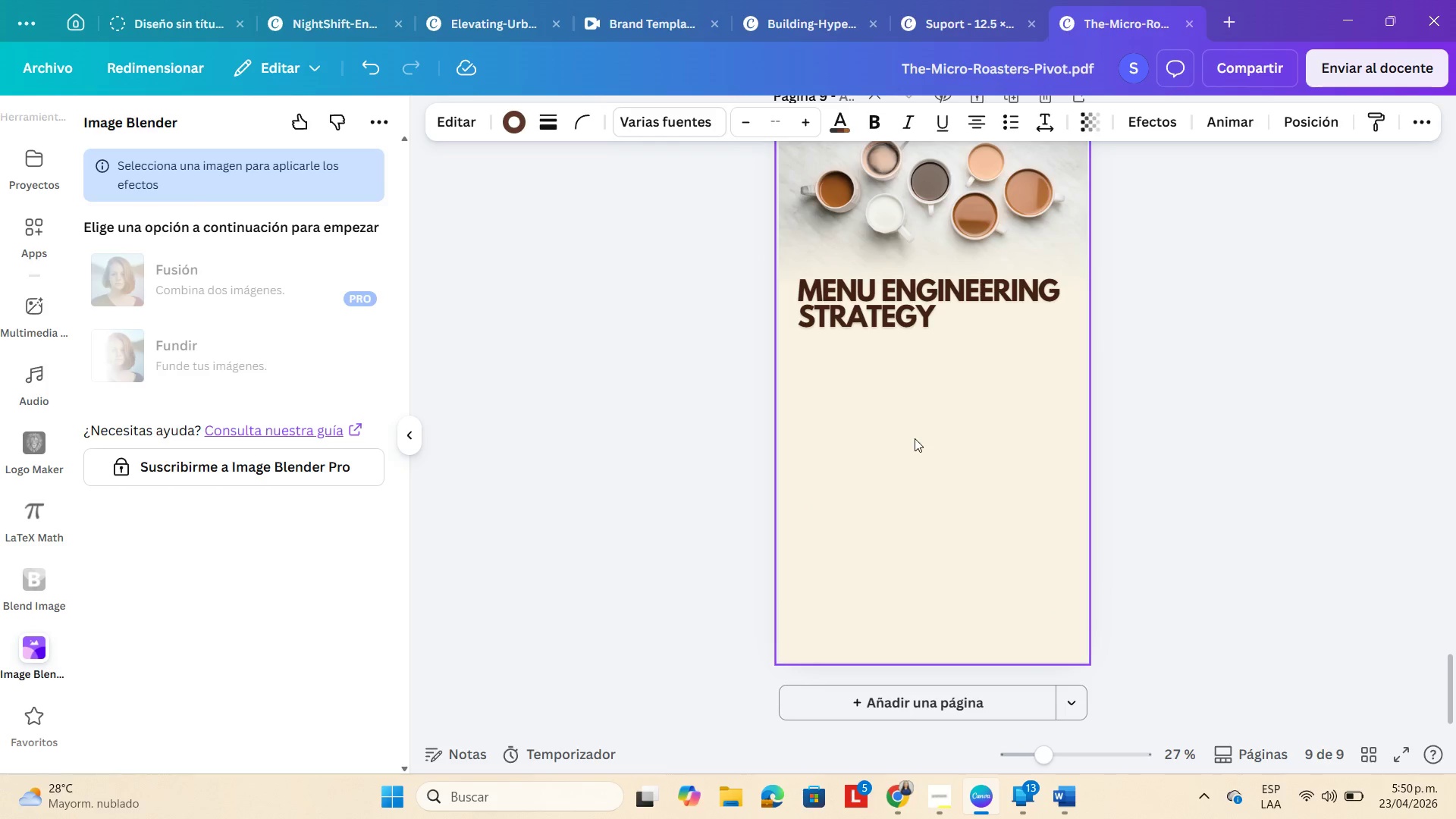 
left_click([915, 438])
 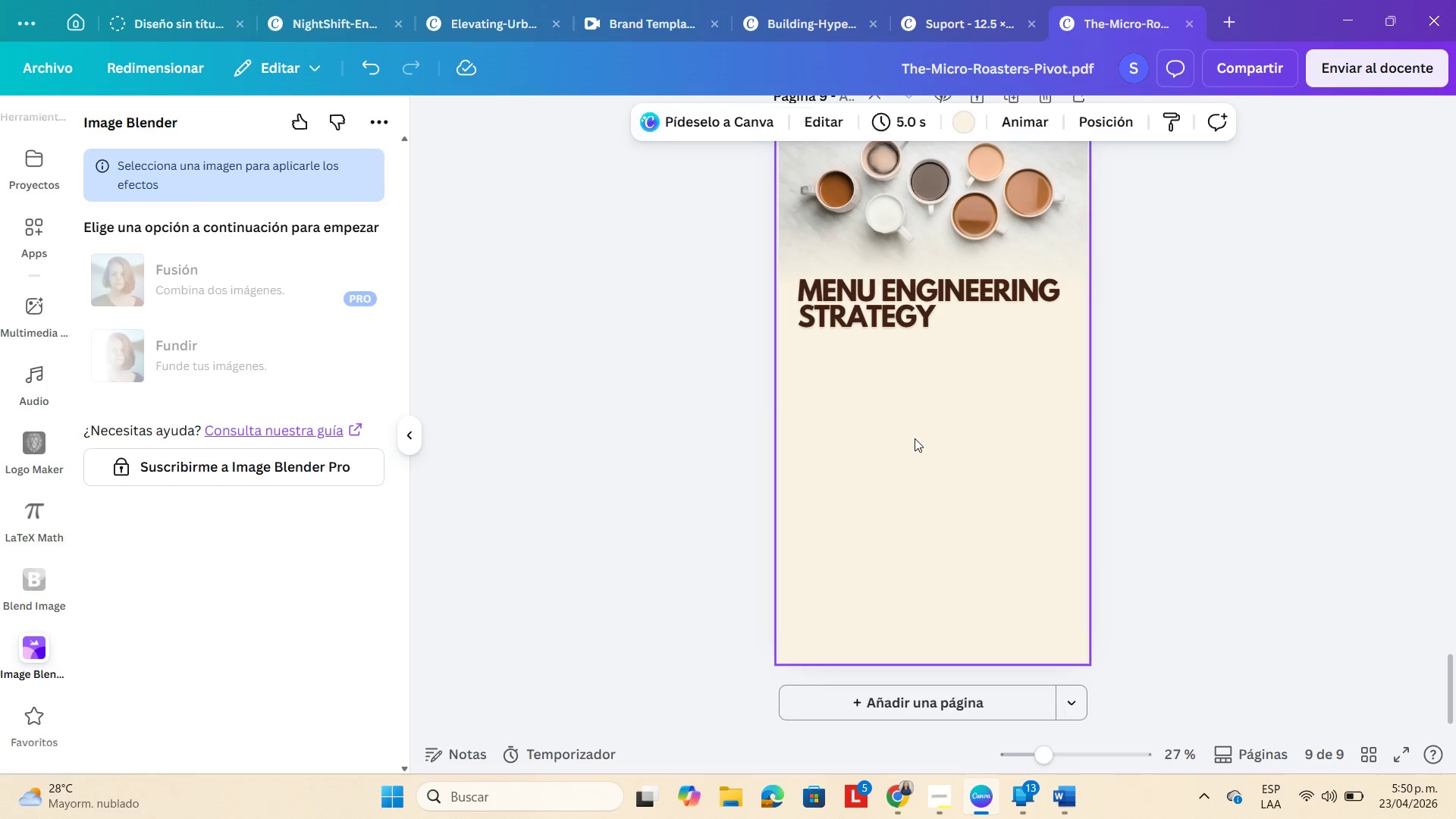 
key(Control+V)
 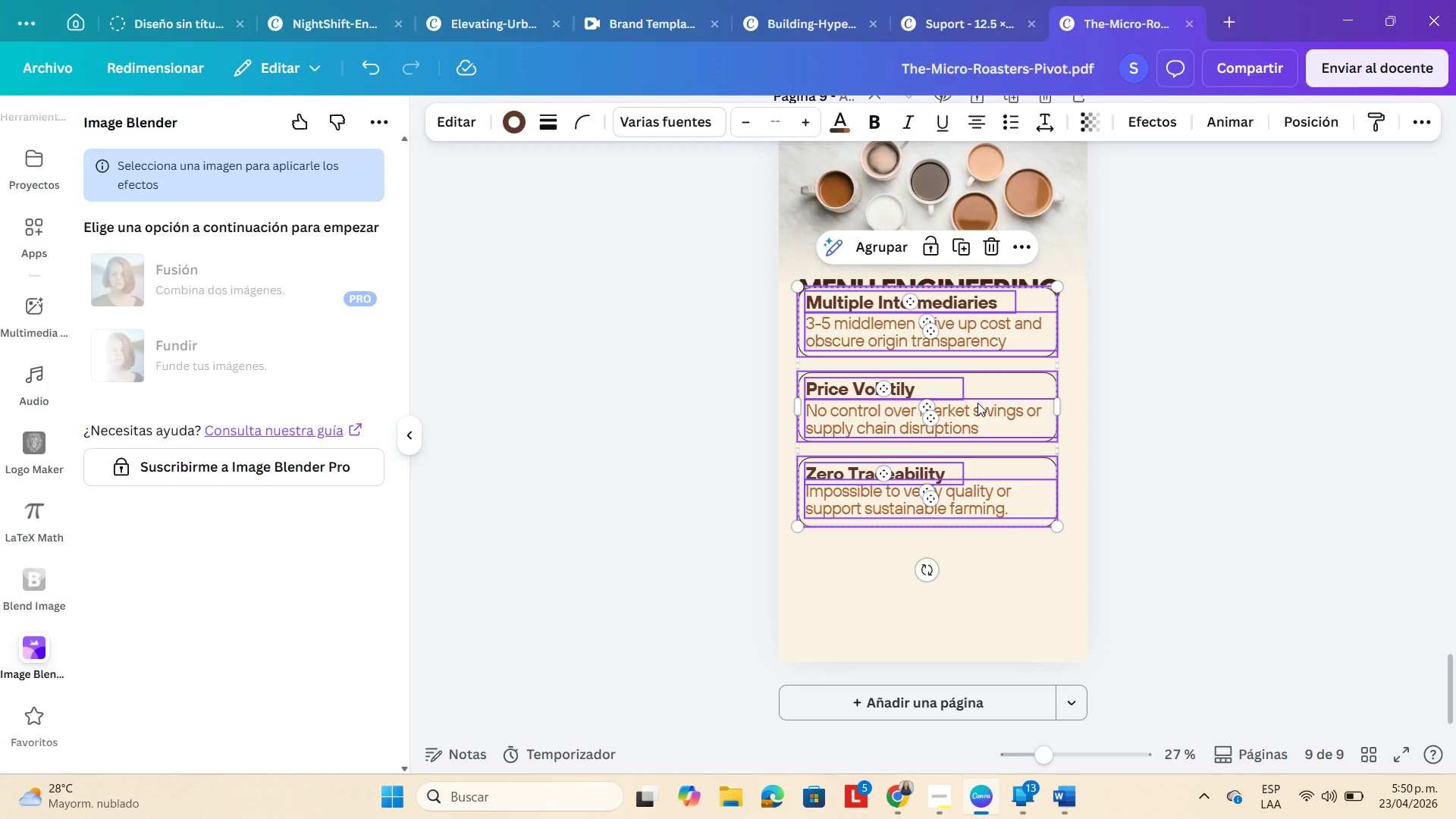 
left_click_drag(start_coordinate=[977, 403], to_coordinate=[974, 475])
 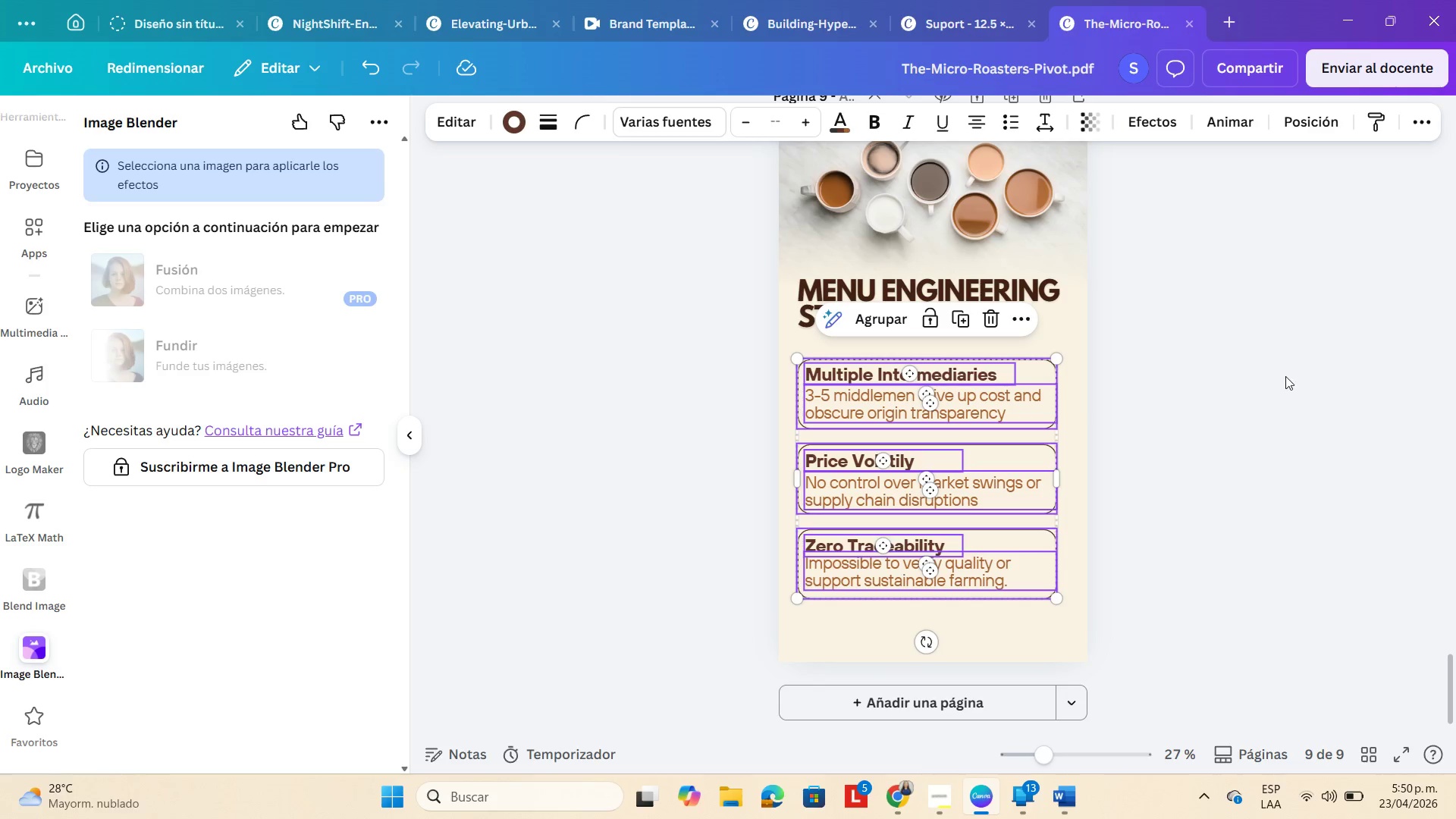 
left_click([1285, 376])
 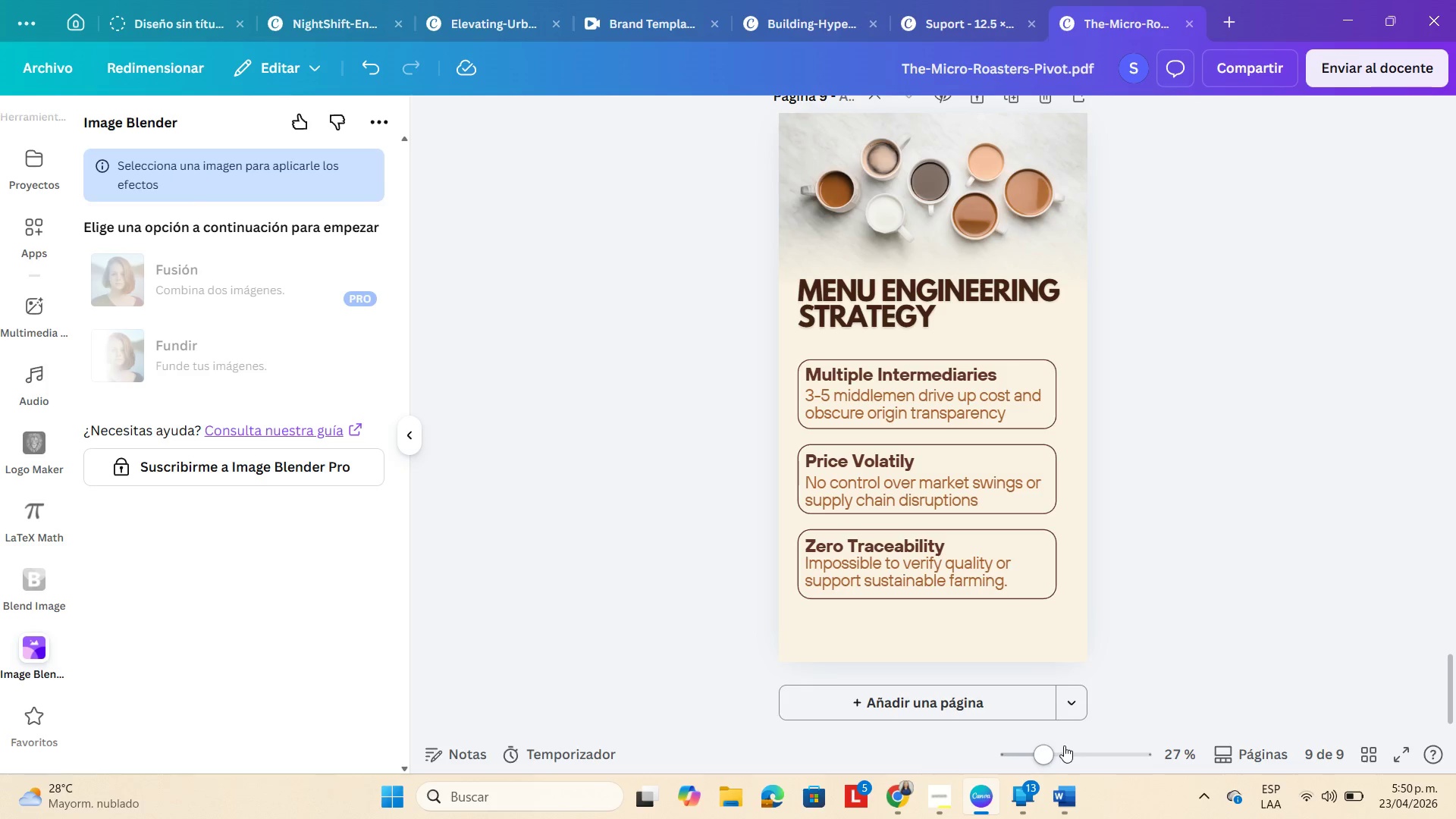 
left_click([1075, 758])
 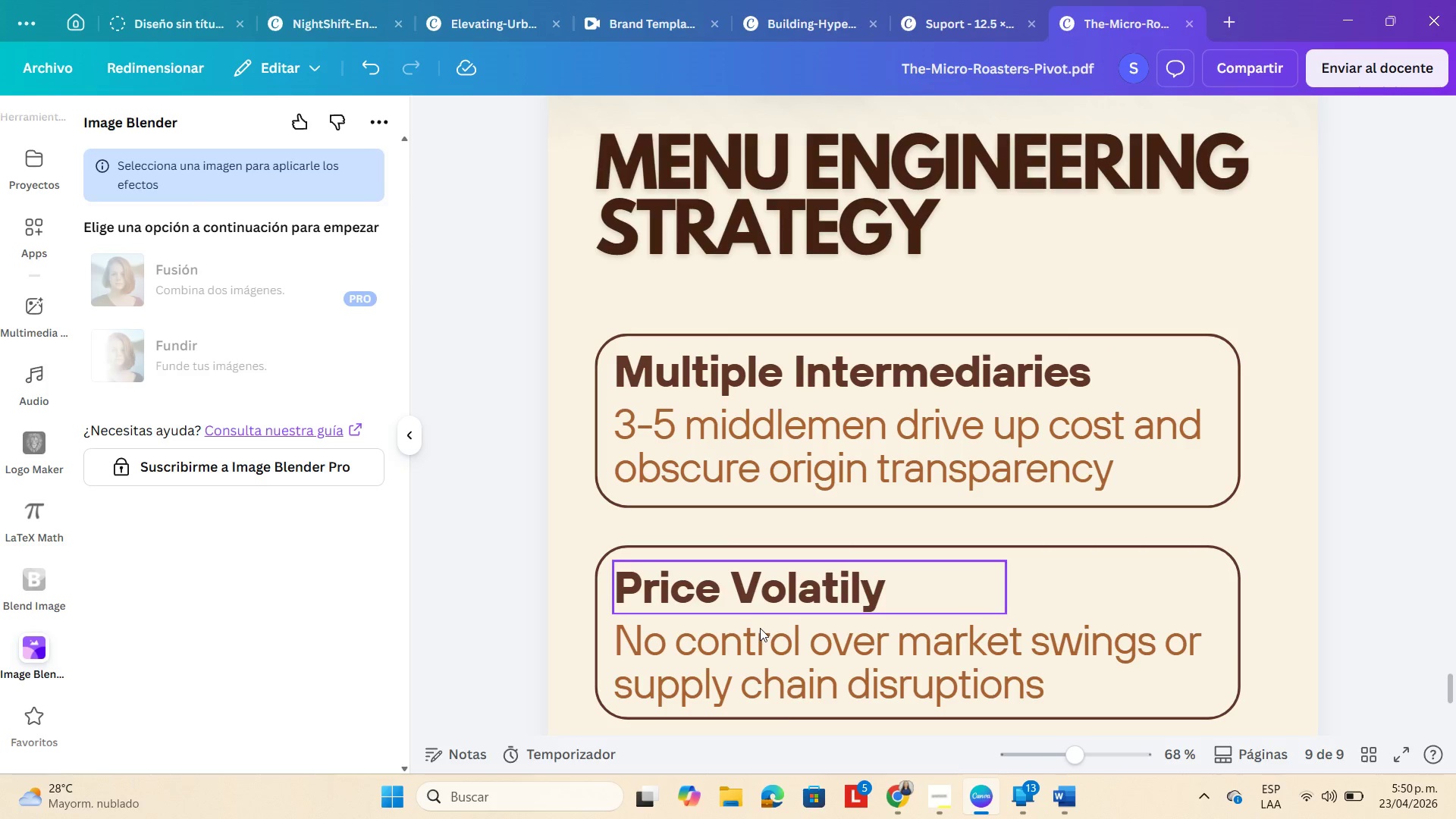 
wait(6.44)
 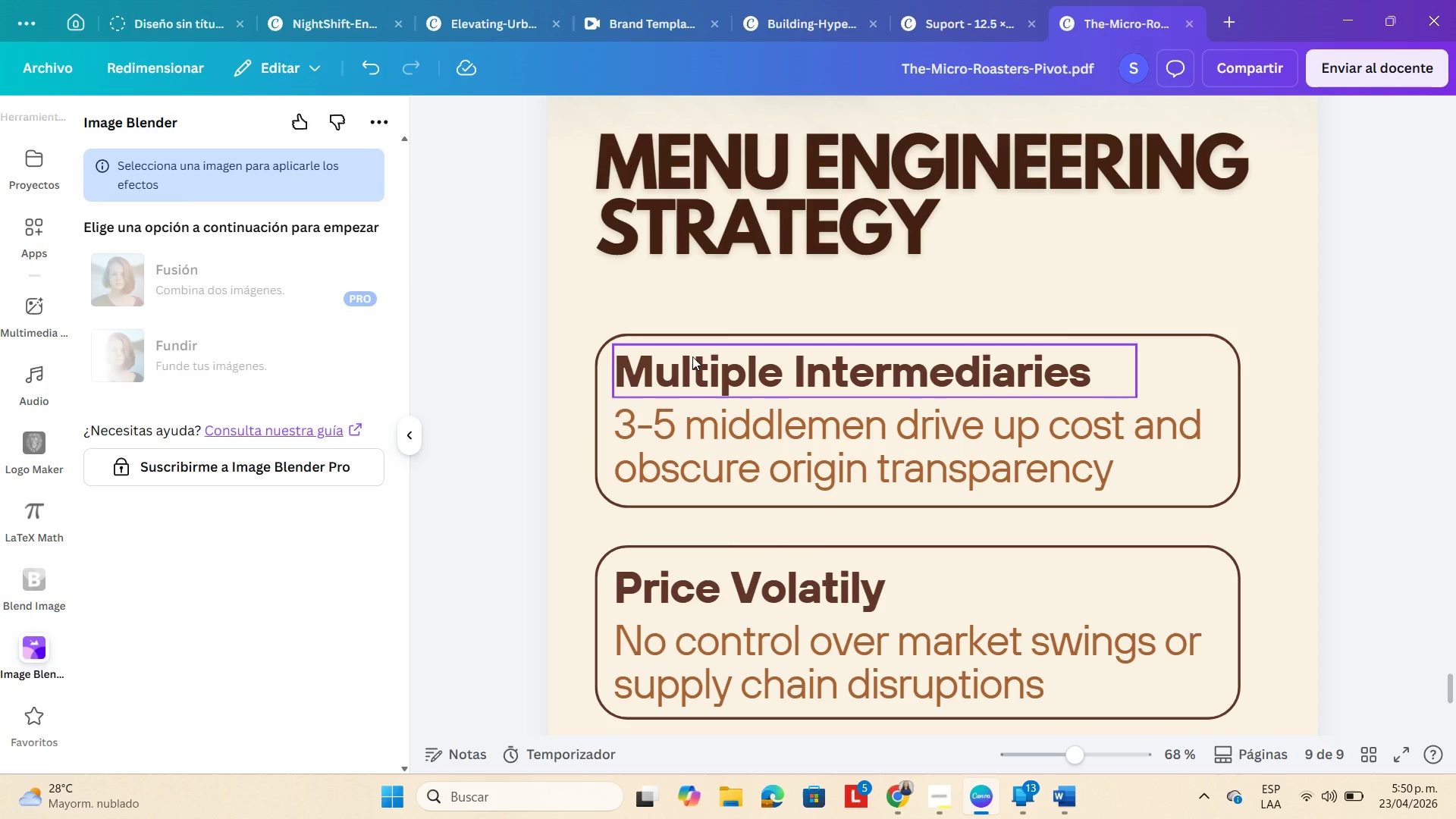 
left_click([1017, 797])
 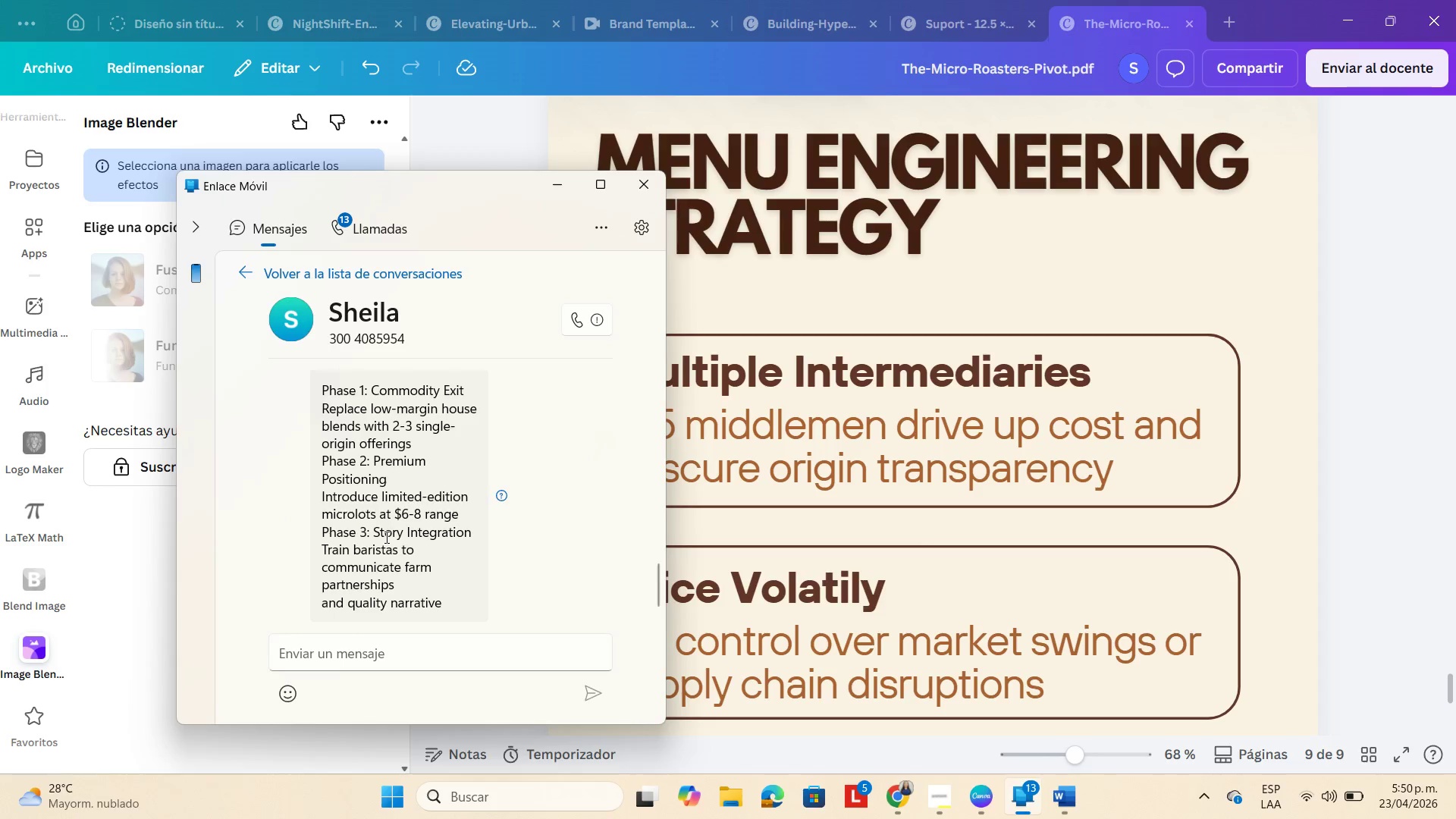 
scroll: coordinate [400, 472], scroll_direction: down, amount: 2.0
 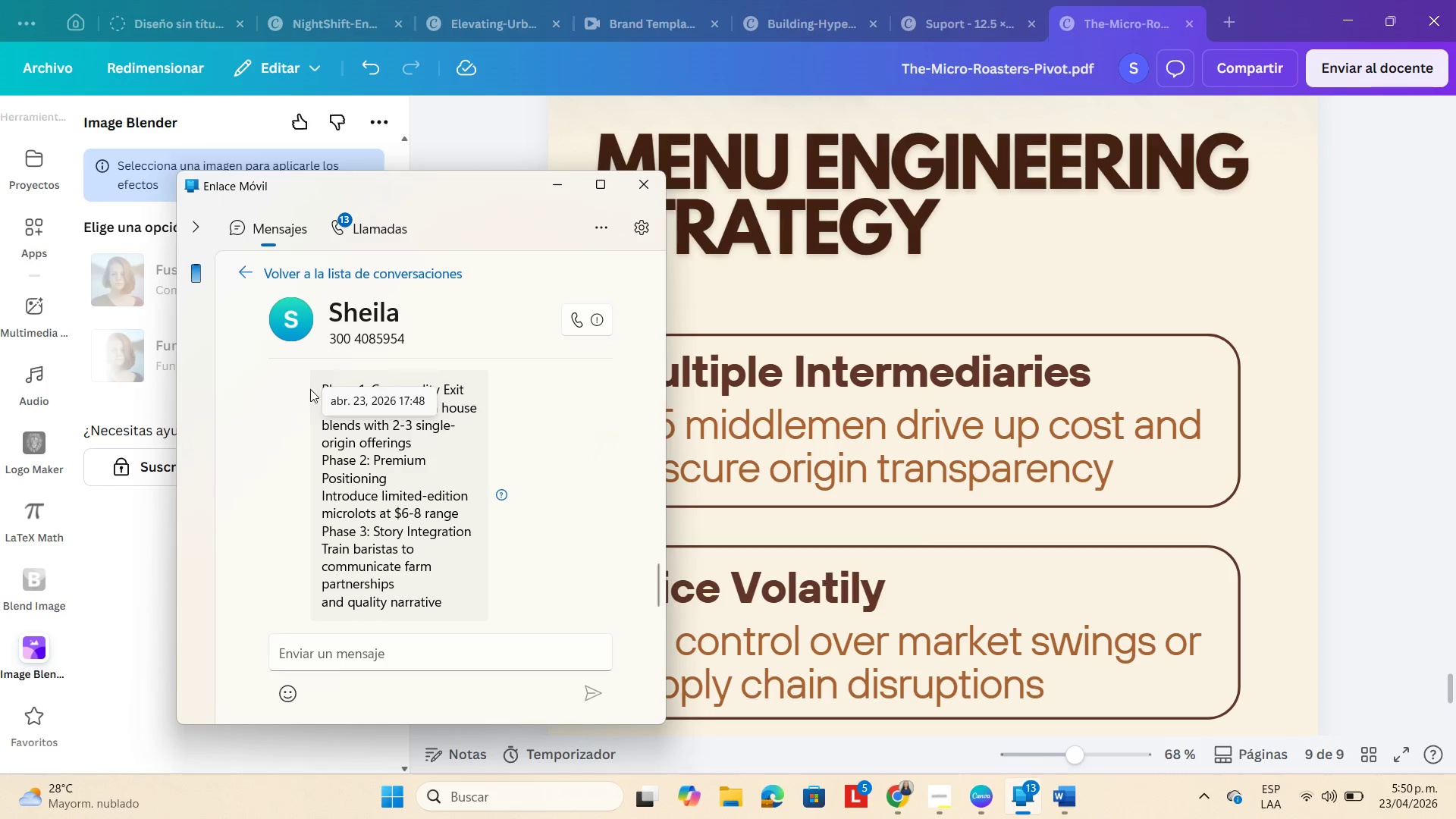 
left_click([314, 384])
 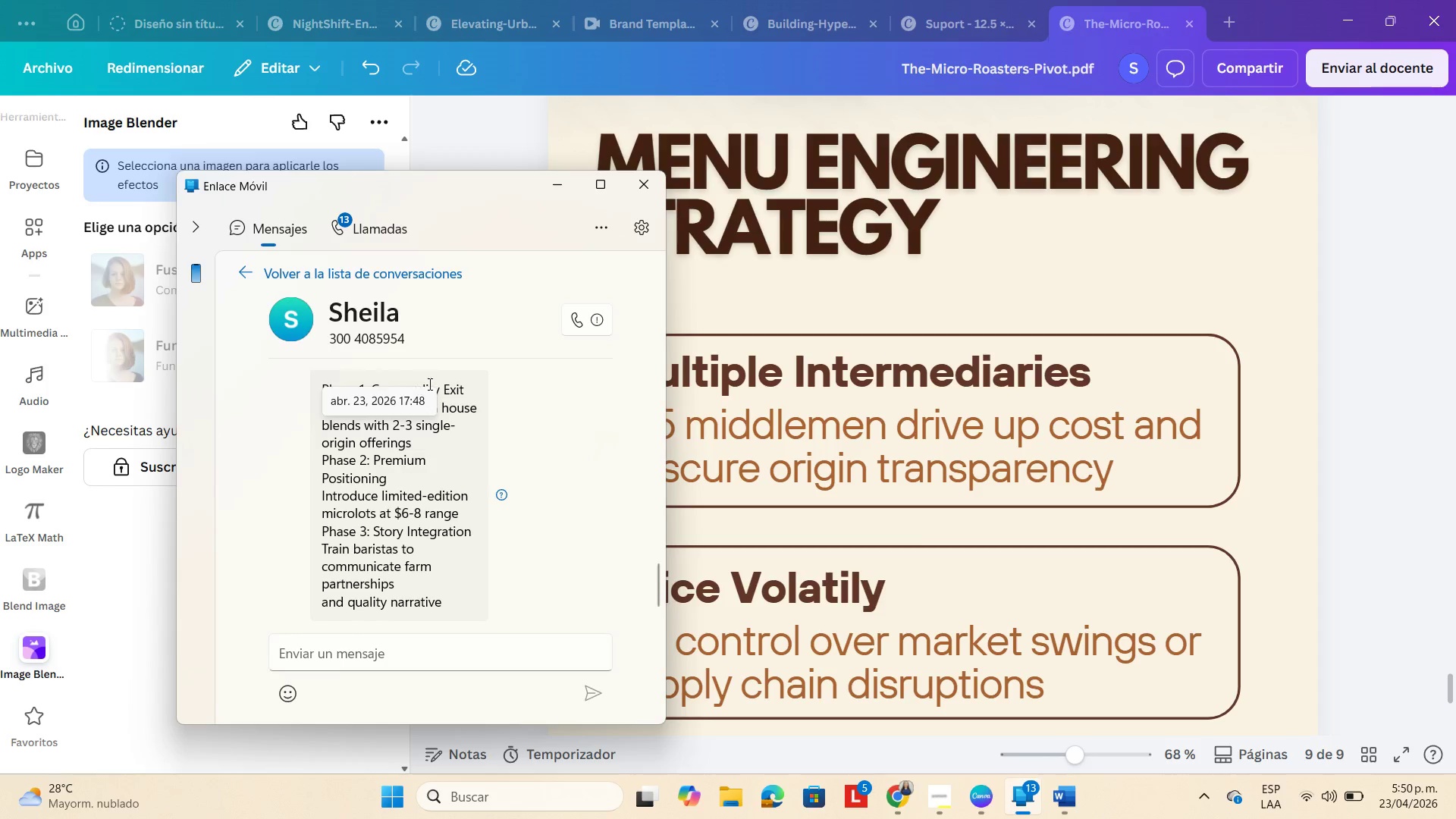 
double_click([447, 389])
 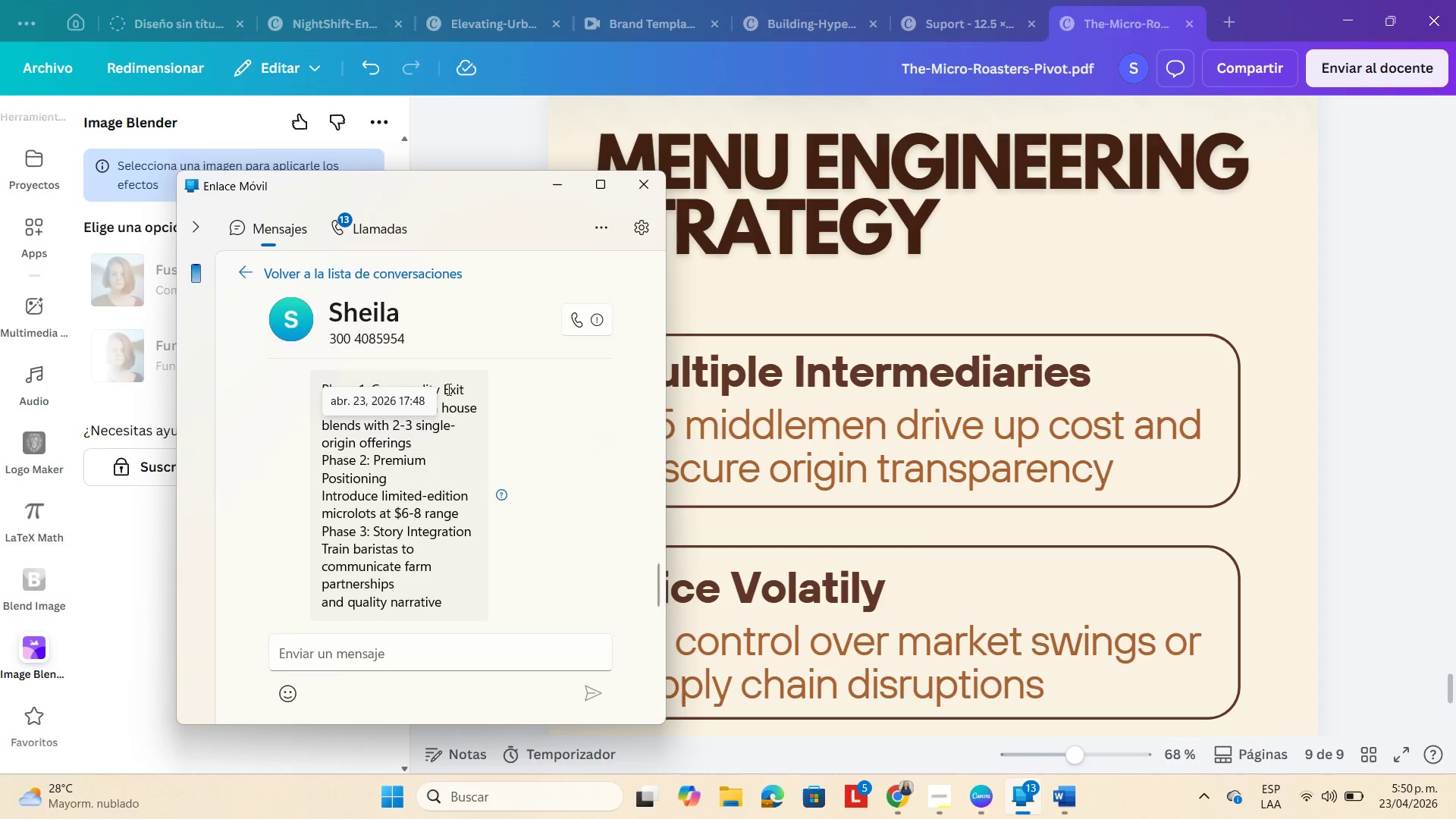 
triple_click([447, 389])
 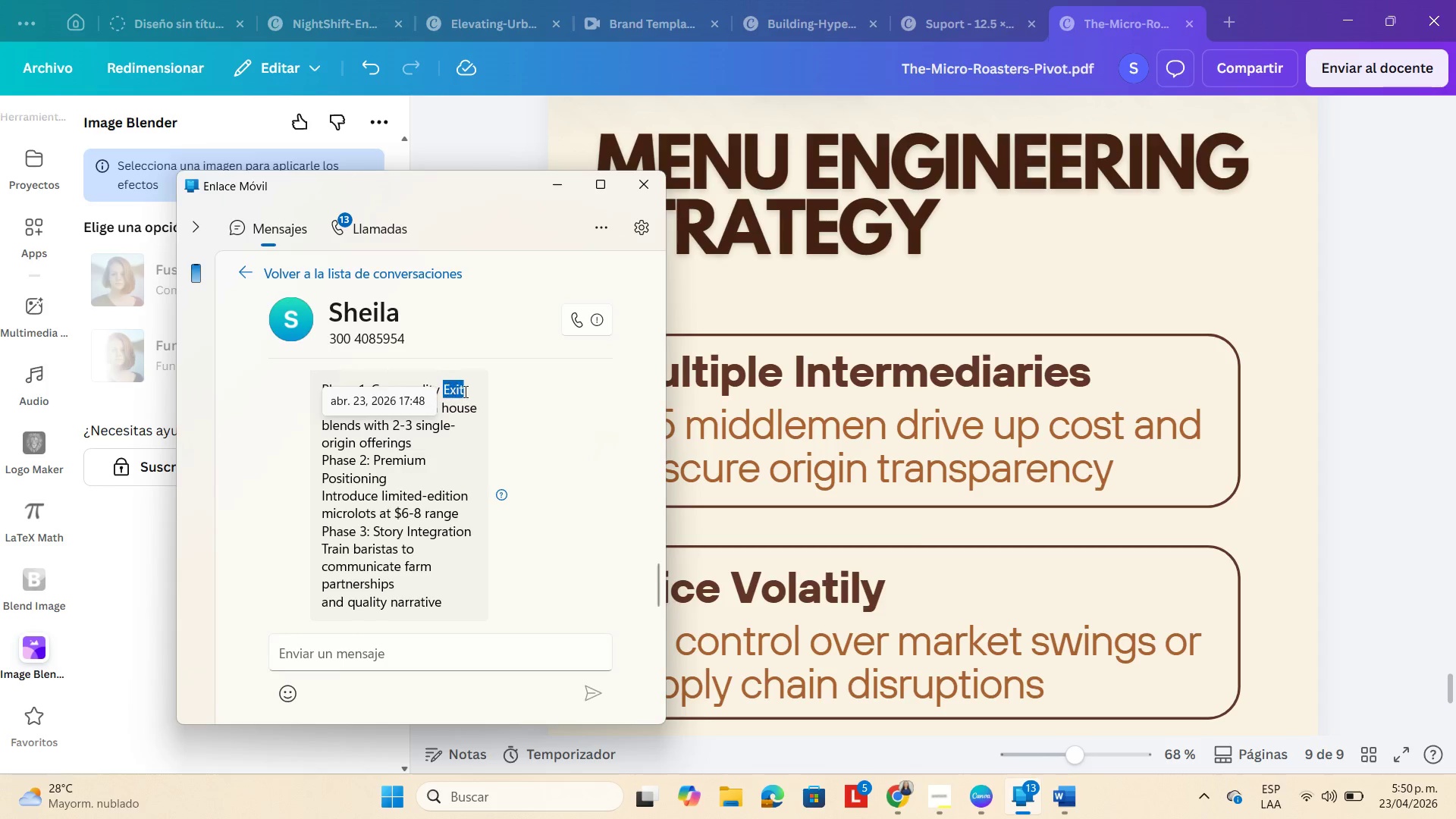 
mouse_move([479, 395])
 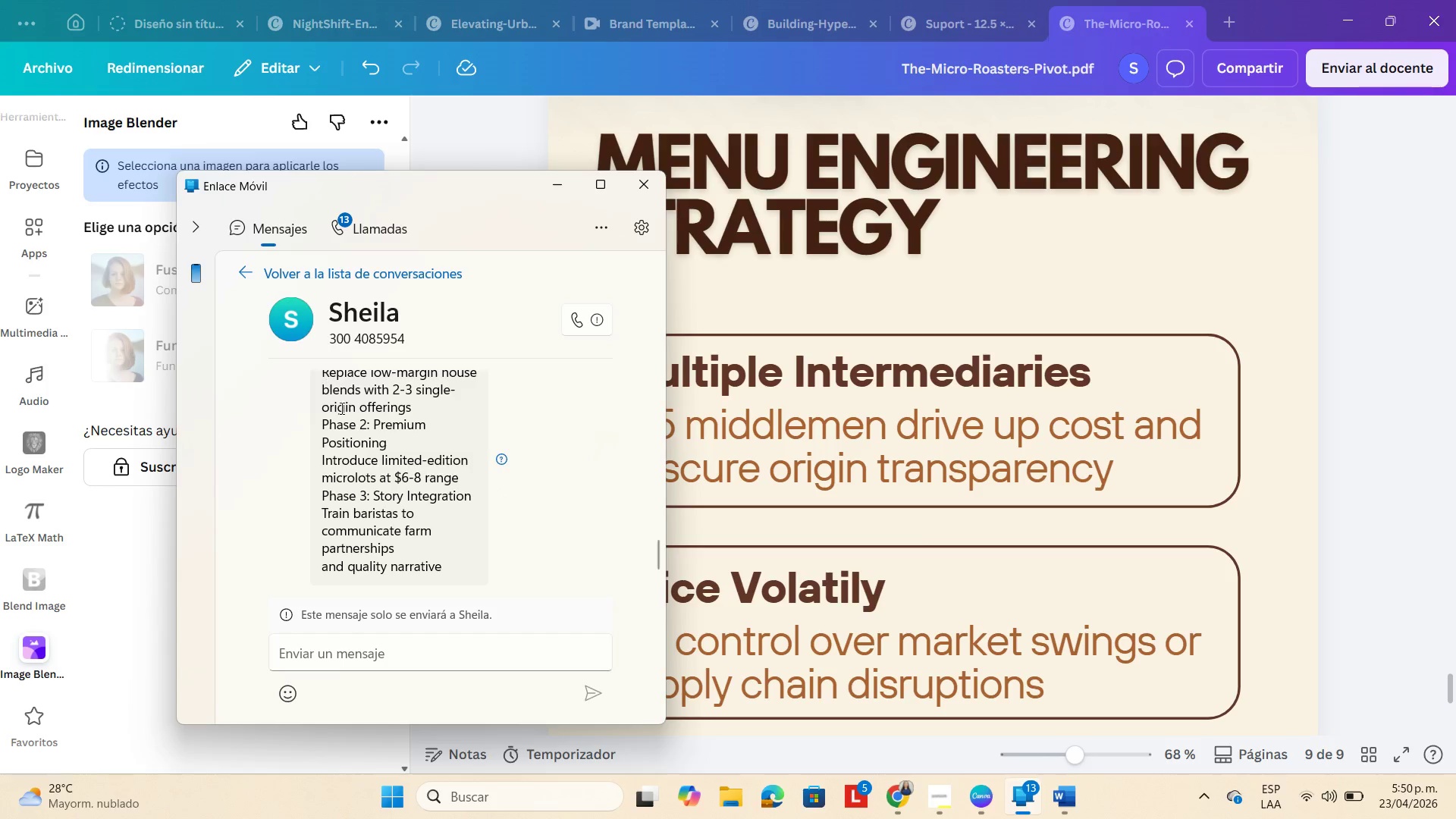 
scroll: coordinate [365, 436], scroll_direction: down, amount: 1.0
 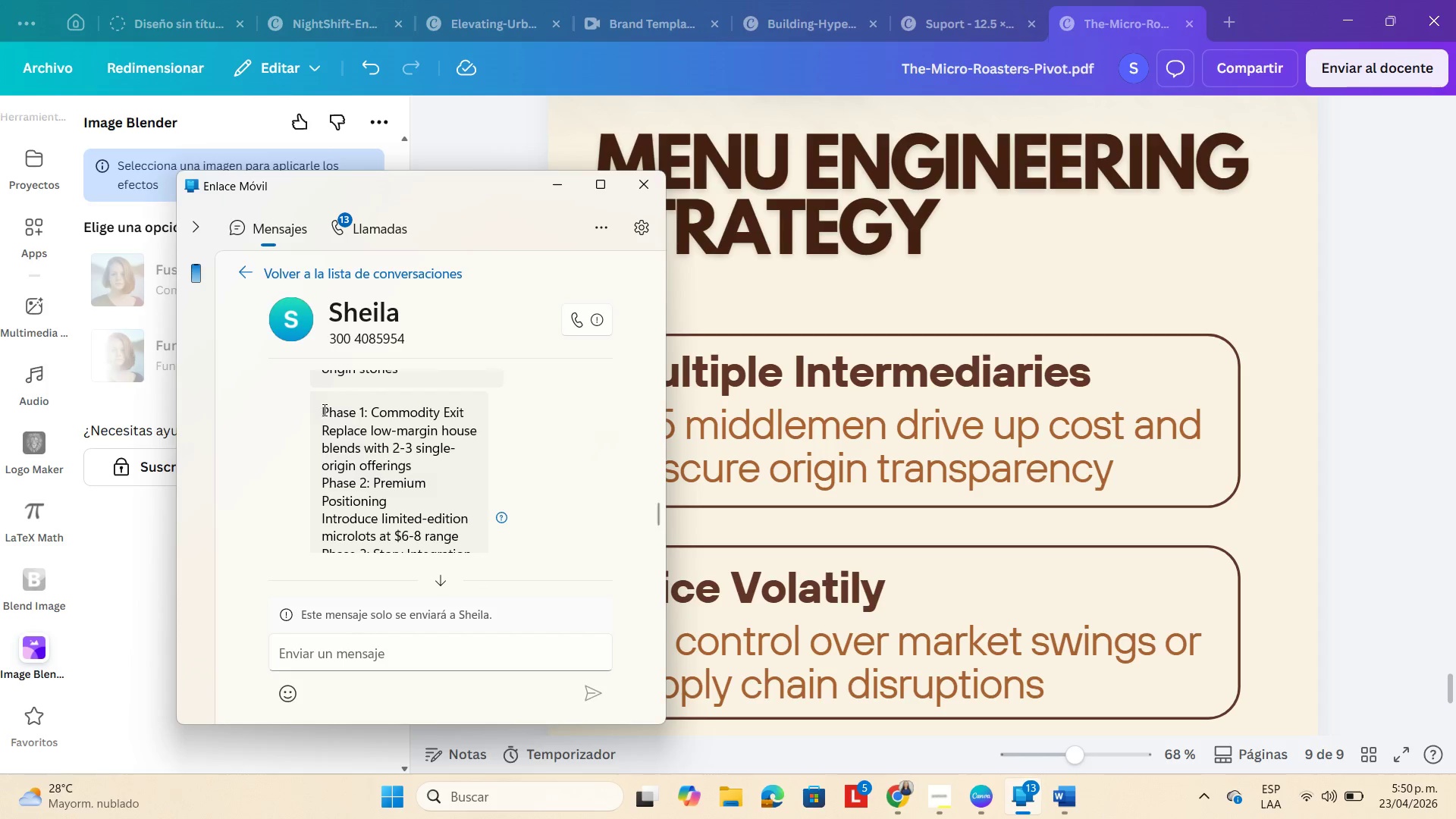 
left_click_drag(start_coordinate=[322, 410], to_coordinate=[471, 410])
 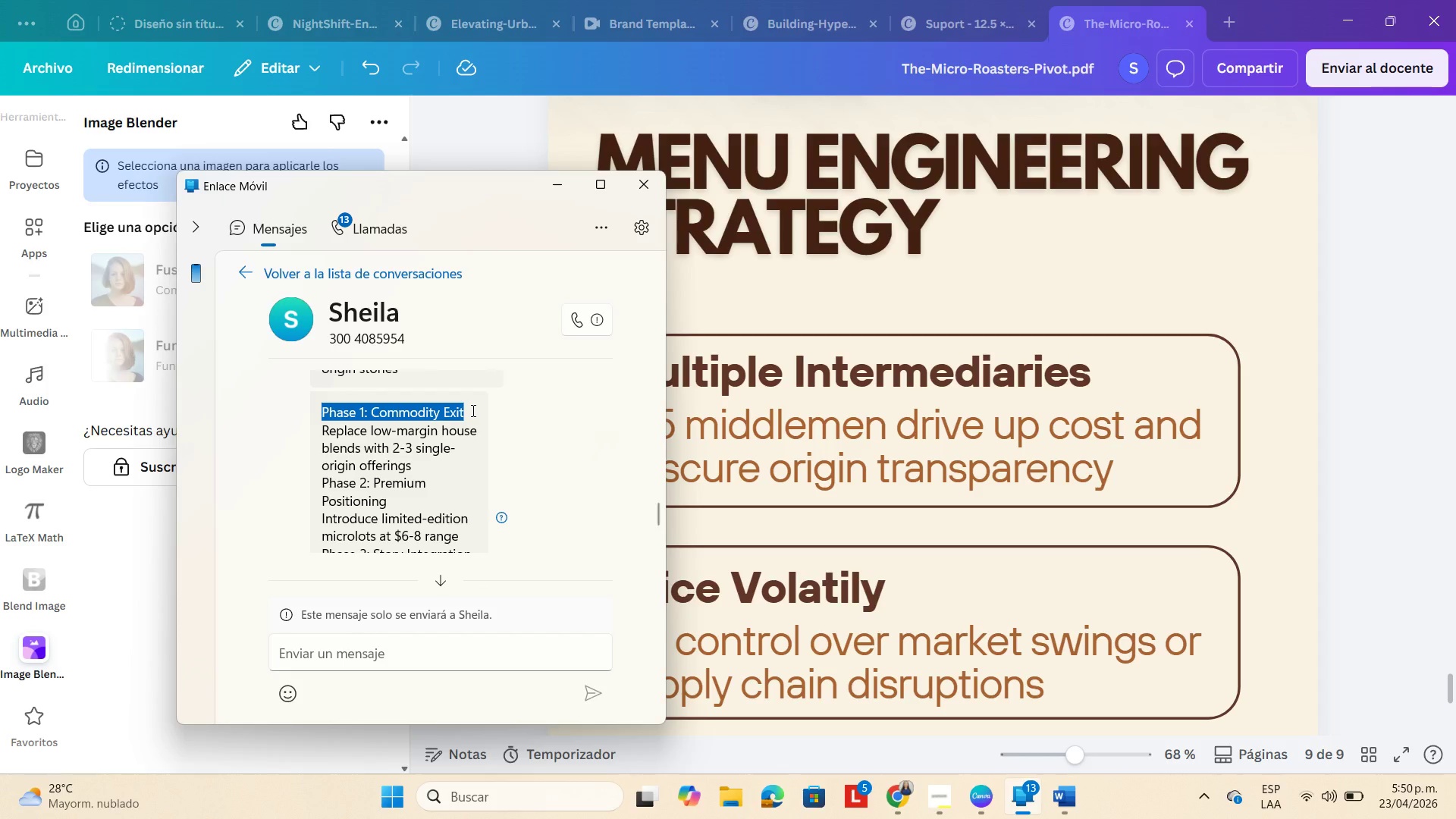 
key(Control+C)
 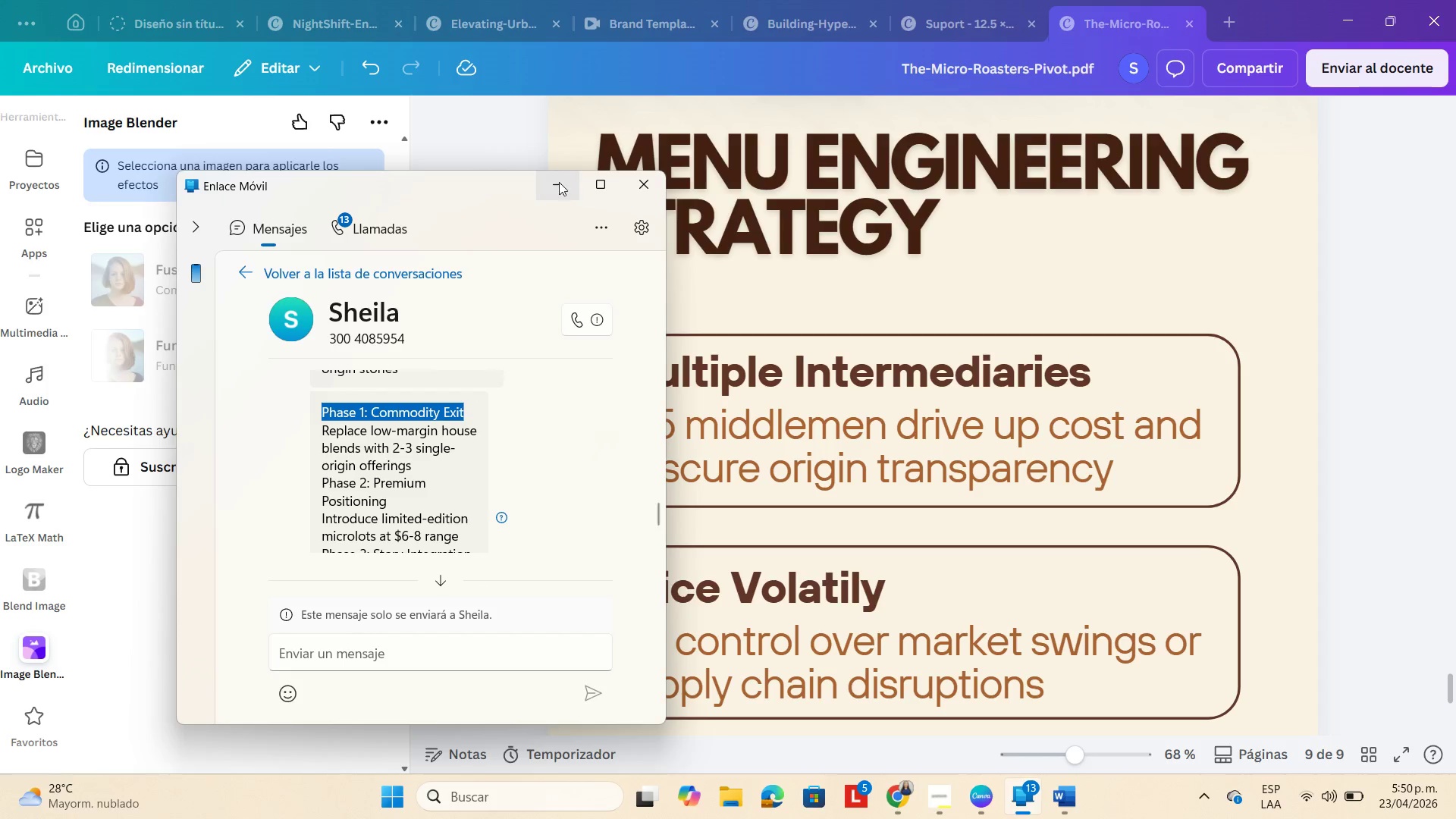 
left_click([557, 182])
 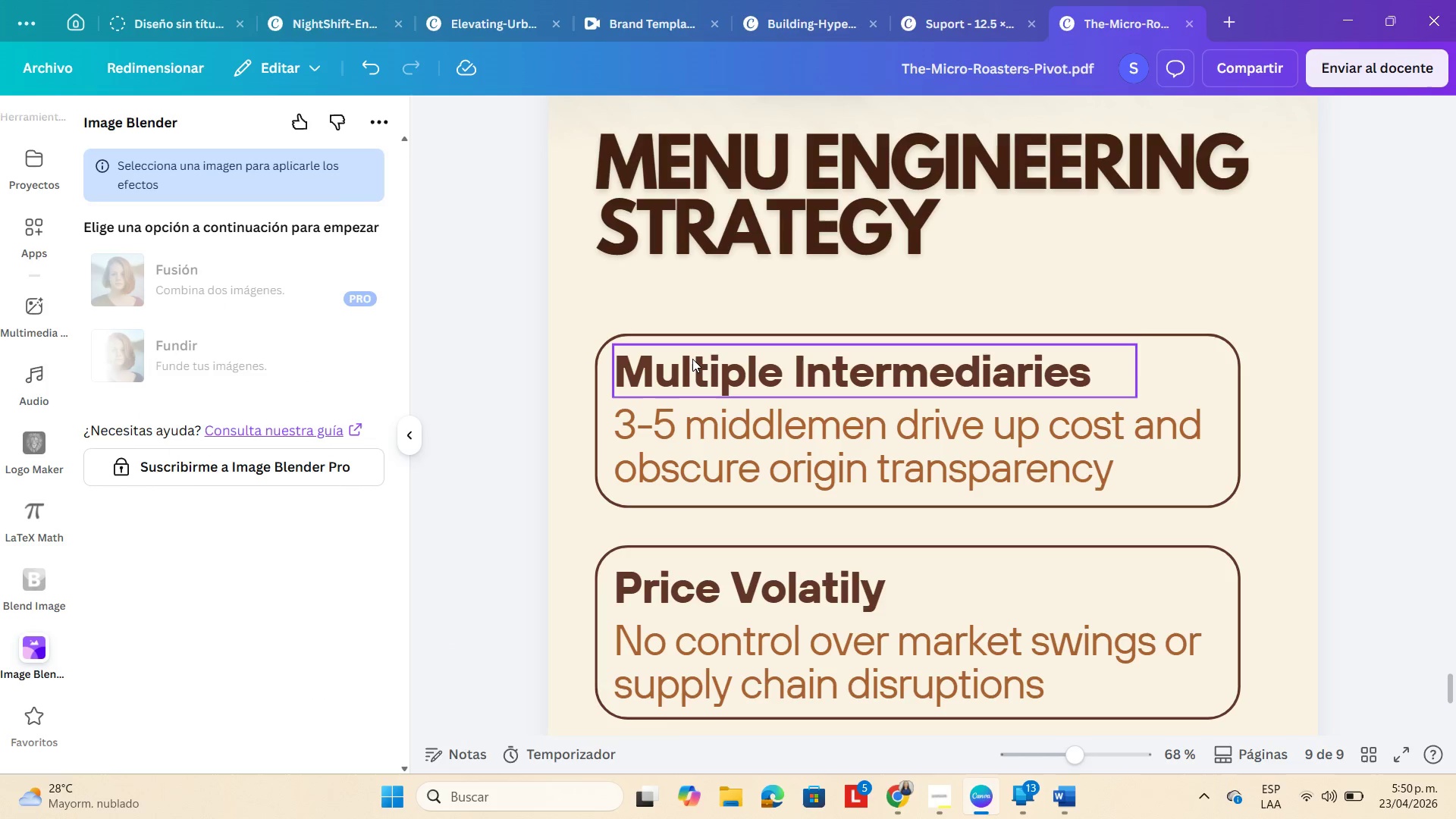 
double_click([692, 359])
 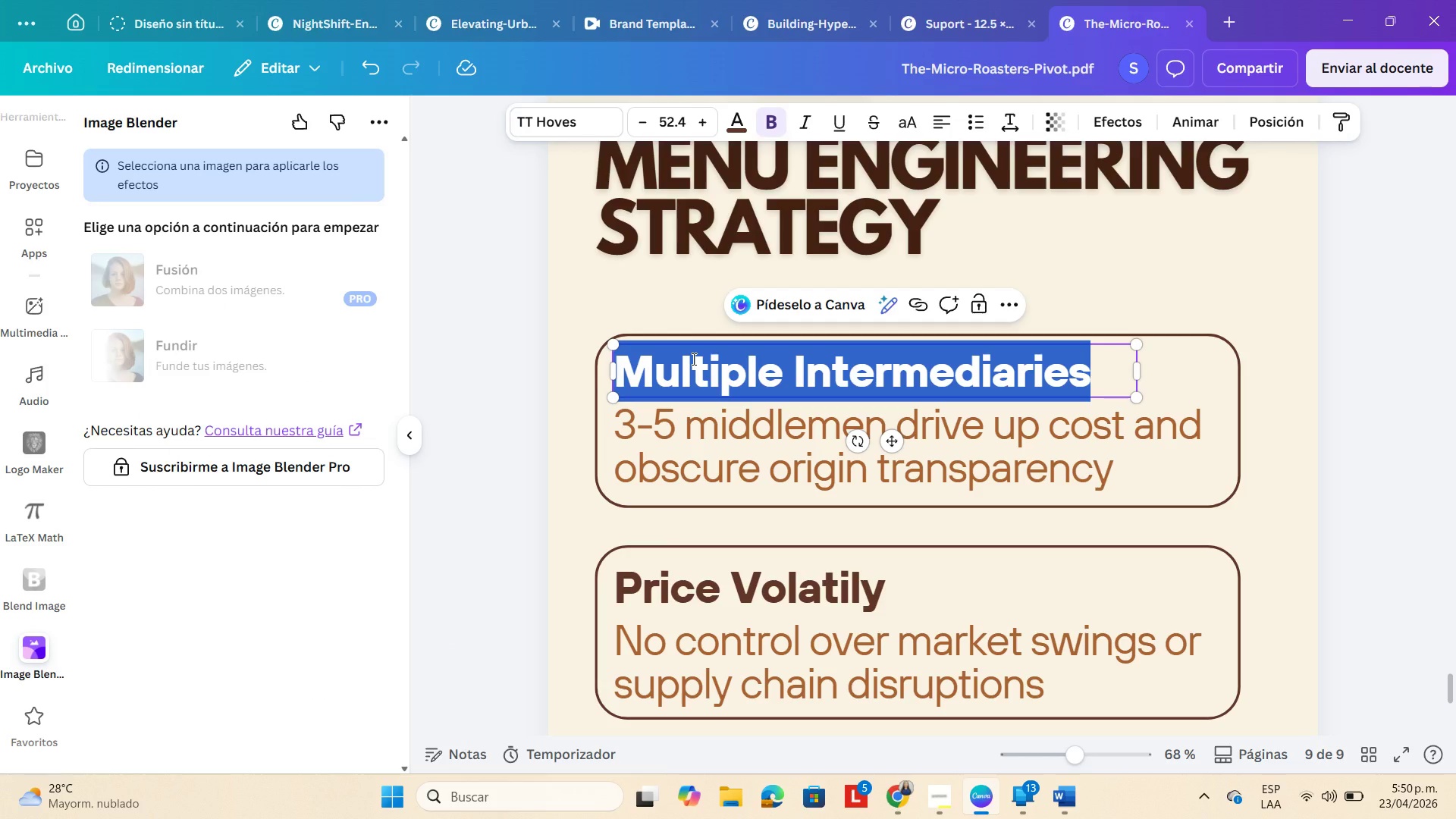 
key(Control+V)
 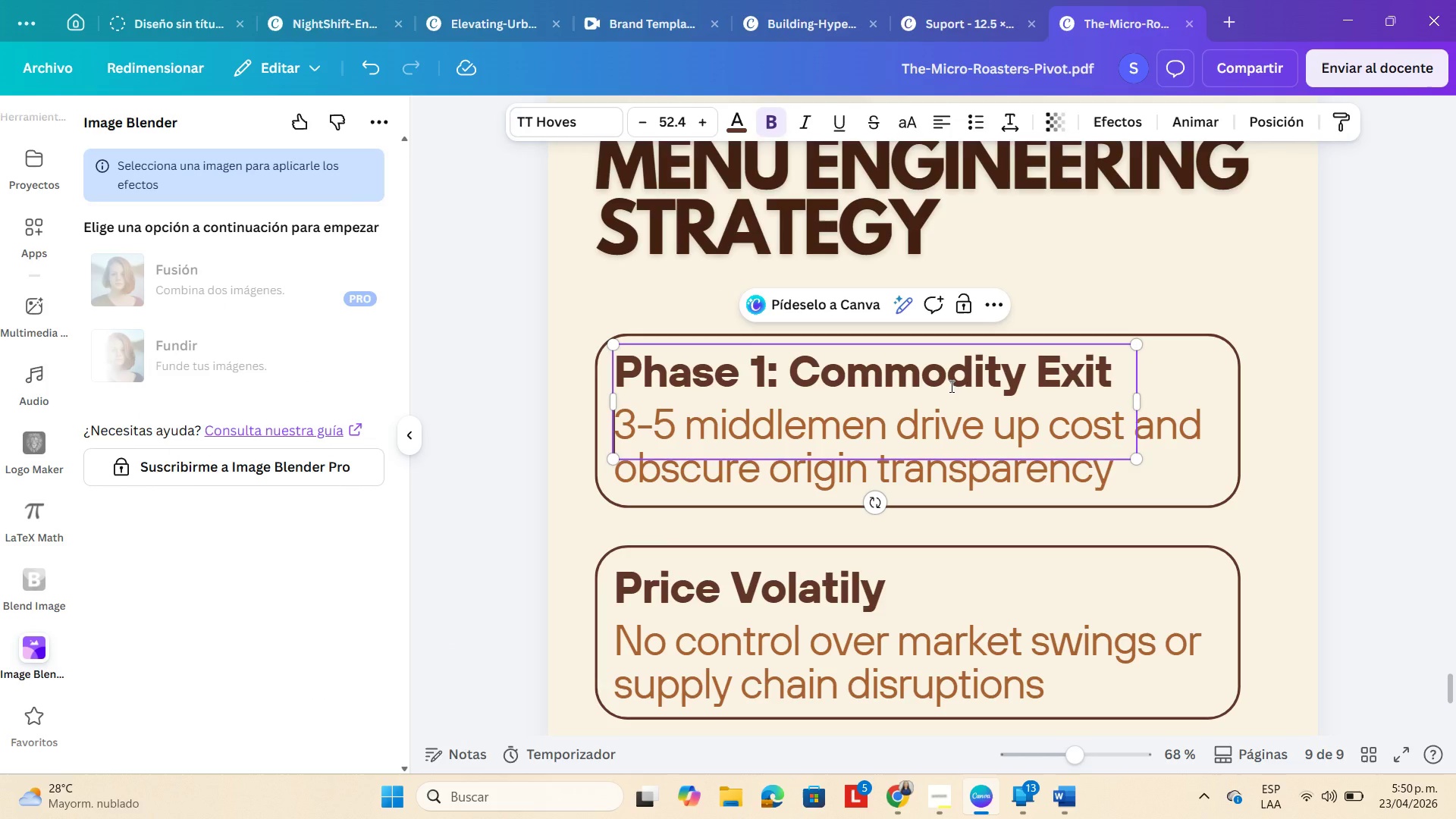 
key(Backspace)
 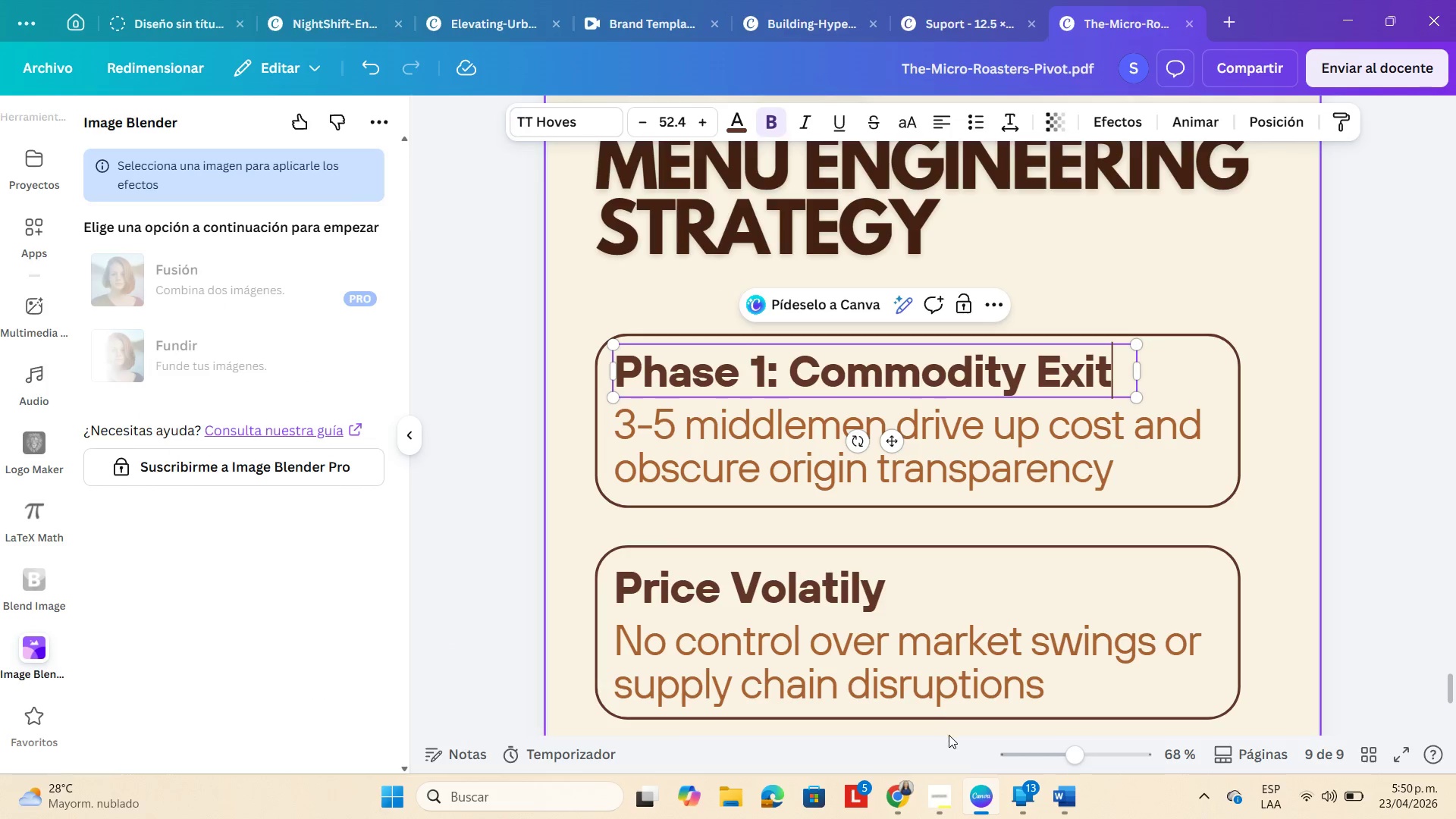 
left_click([930, 806])
 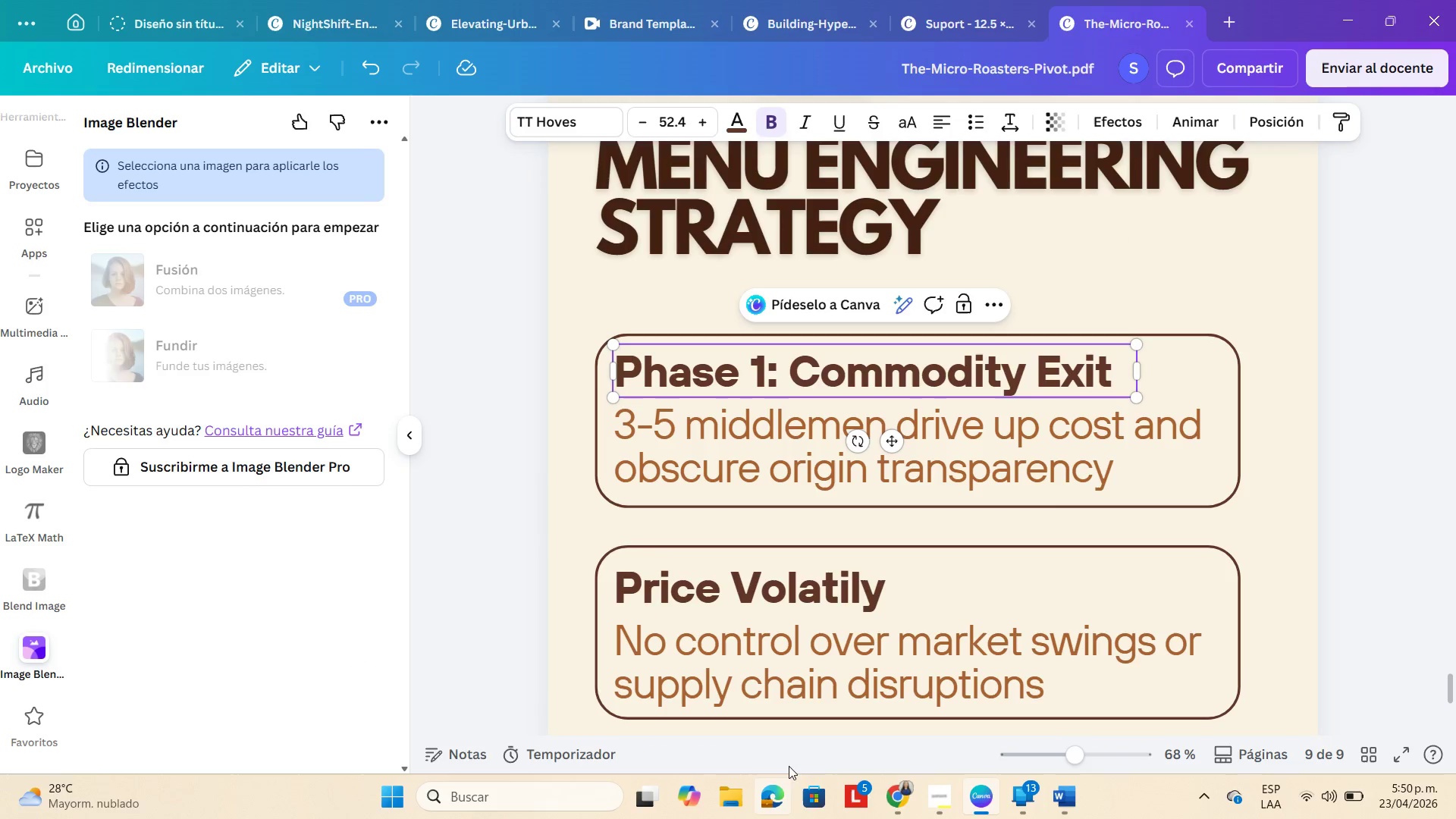 
left_click([1026, 805])
 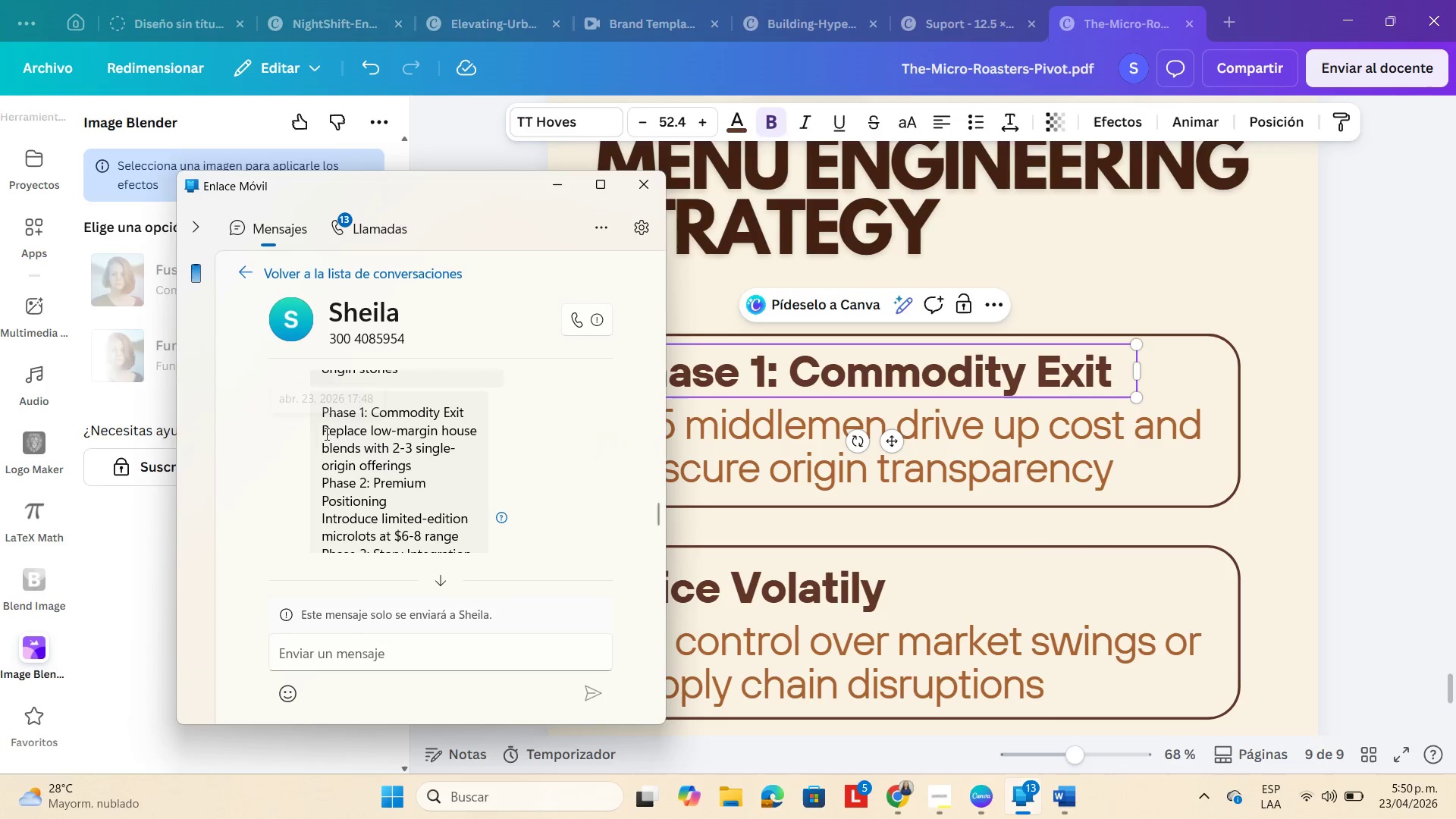 
left_click_drag(start_coordinate=[322, 434], to_coordinate=[411, 465])
 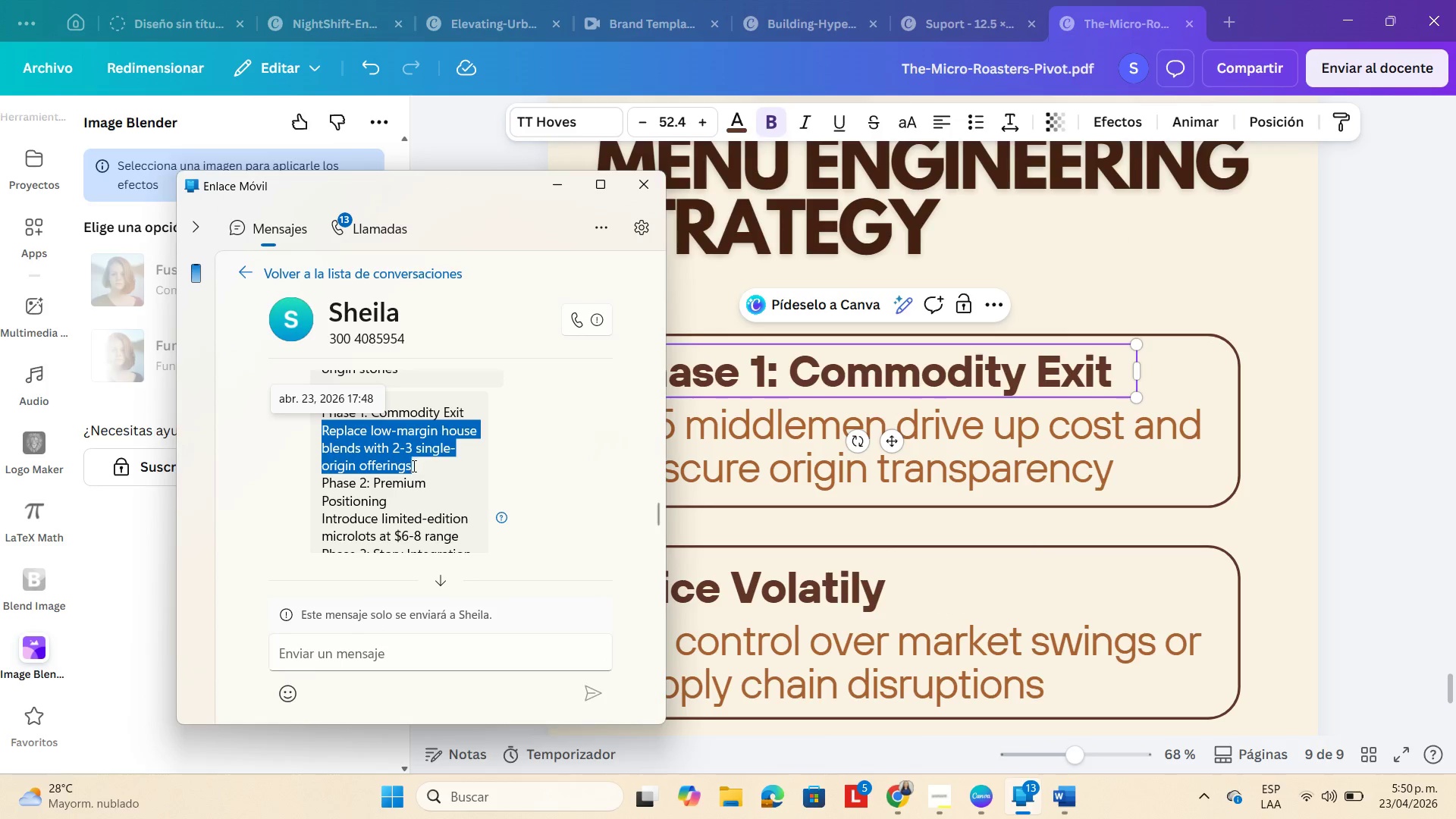 
key(Control+ControlLeft)
 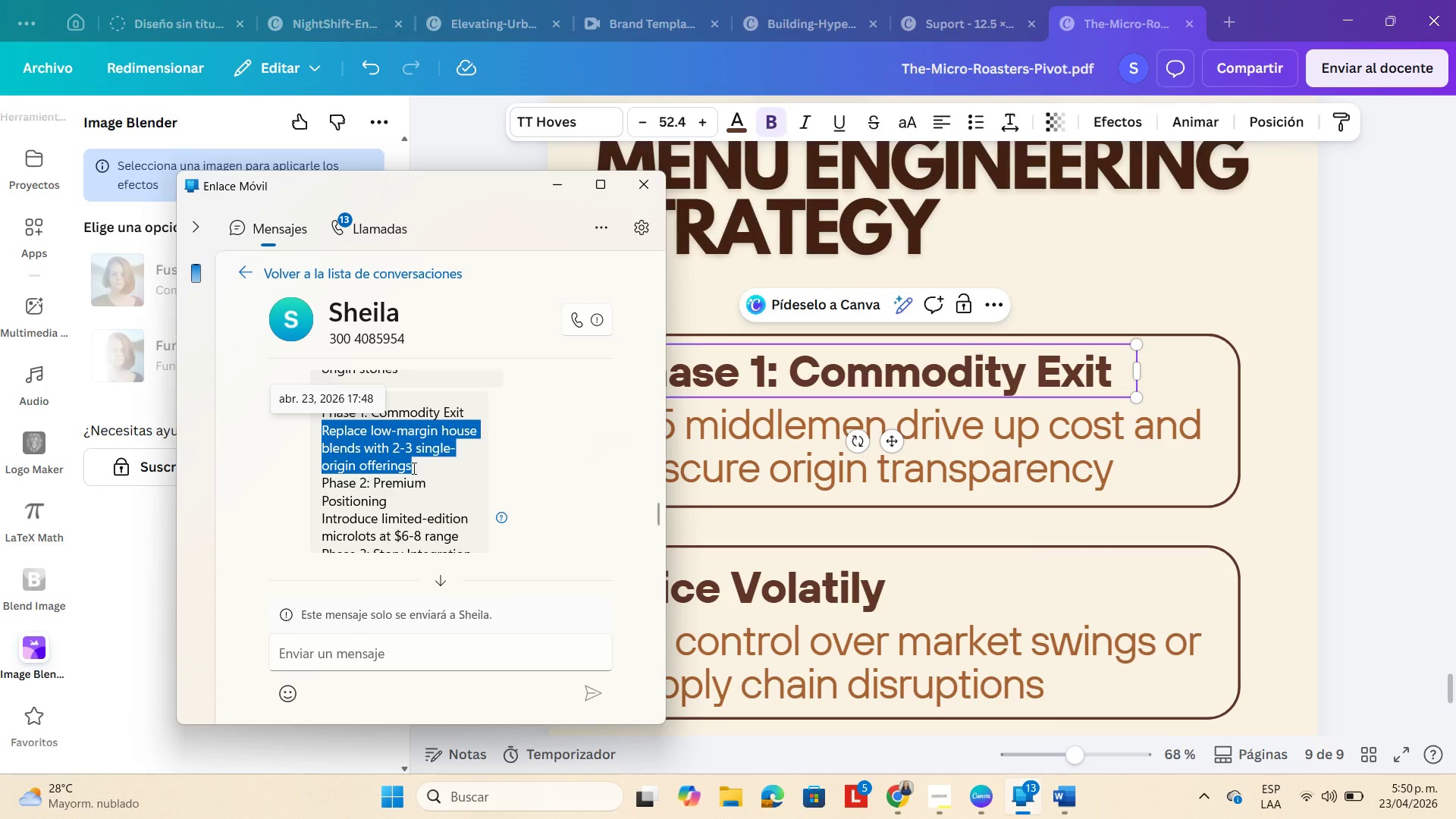 
key(Control+C)
 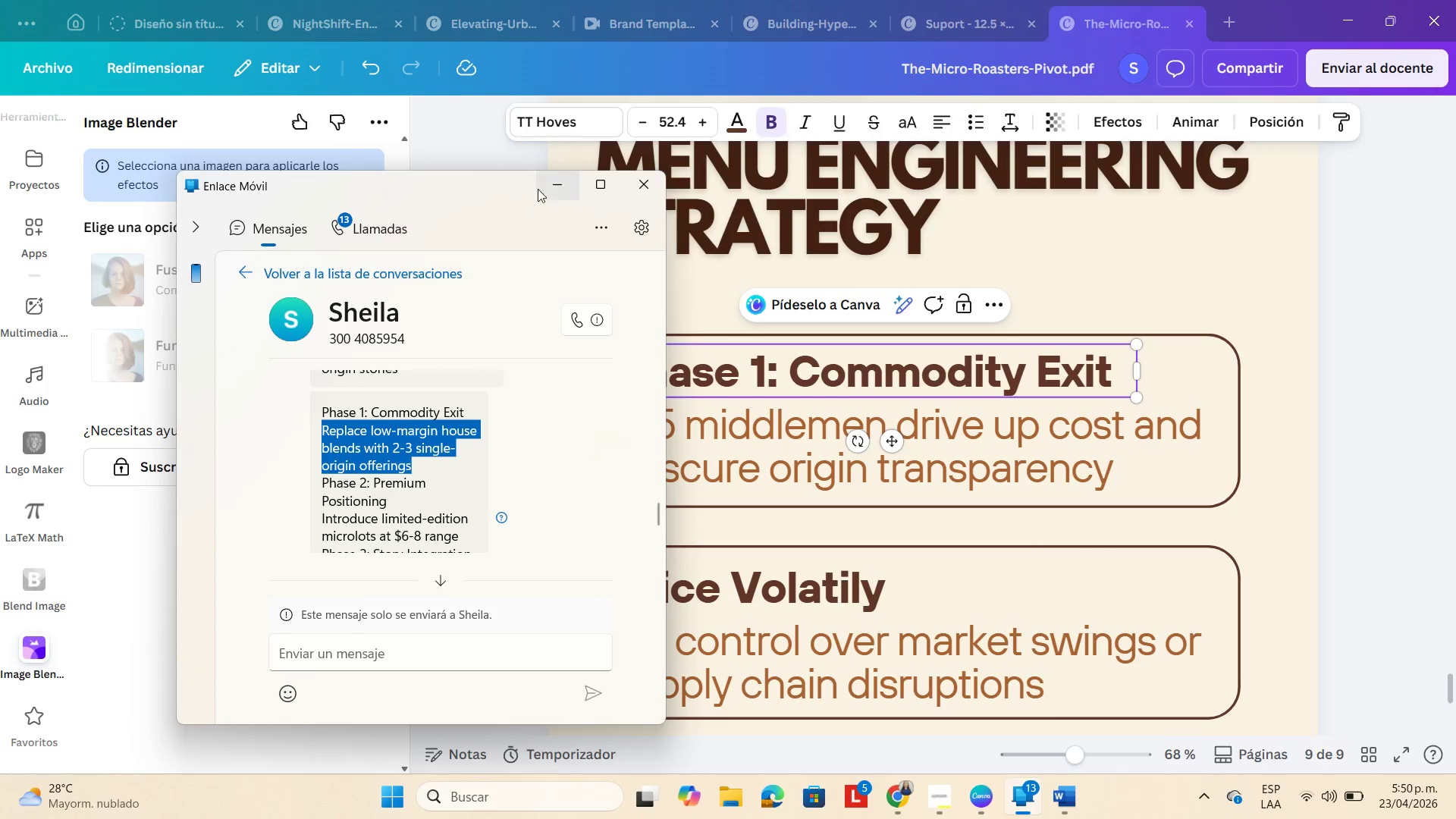 
left_click([550, 186])
 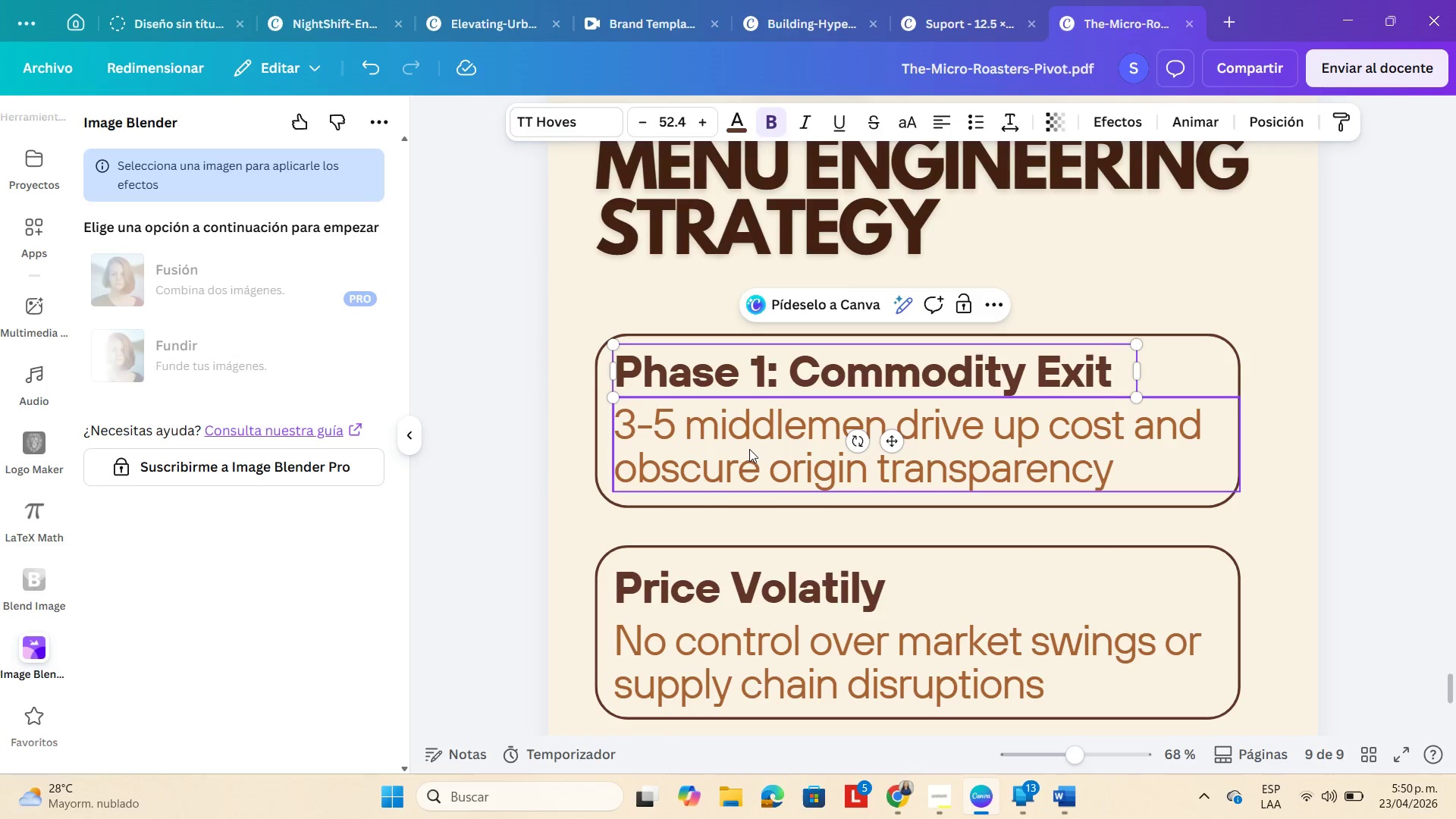 
double_click([748, 449])
 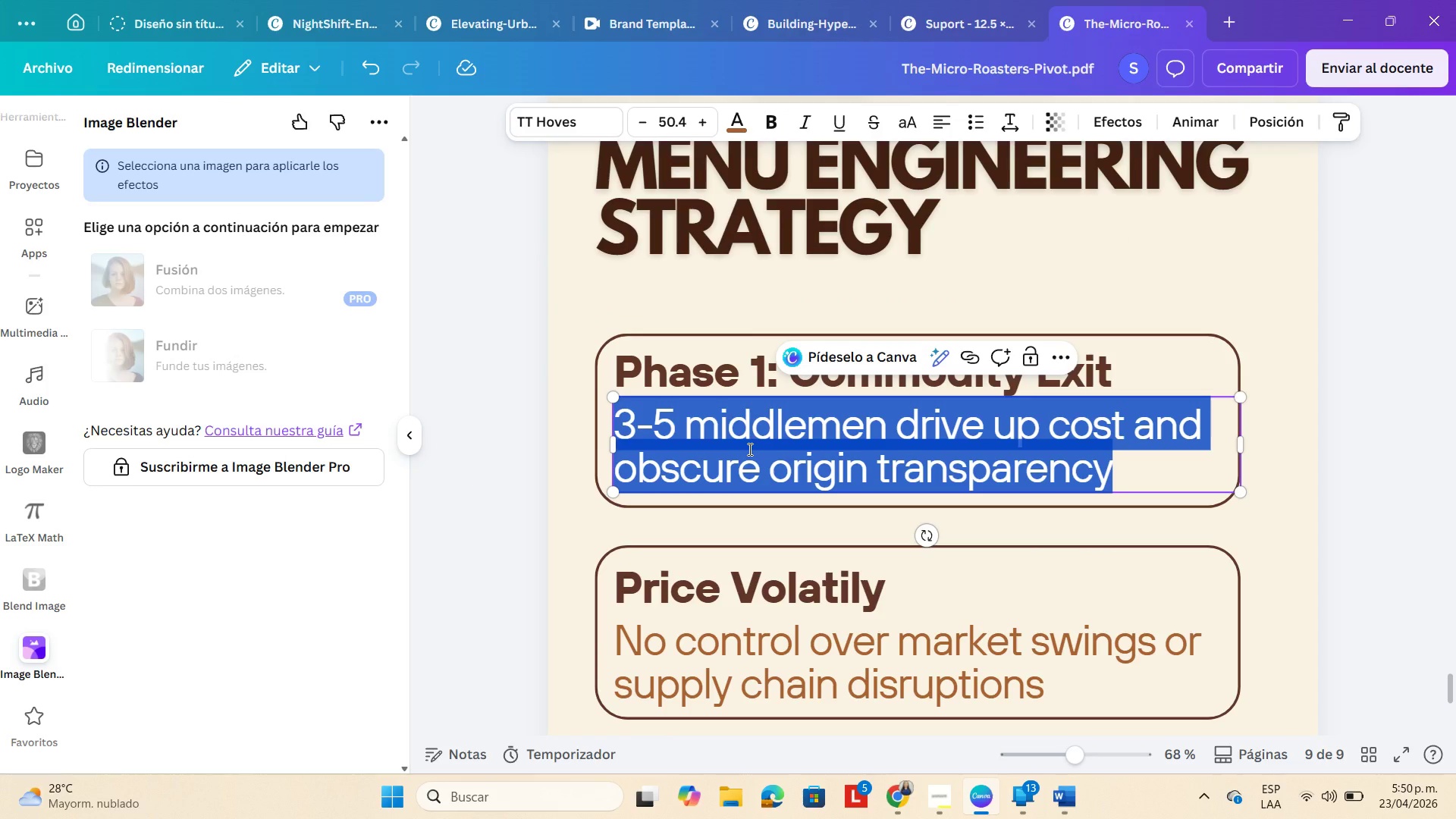 
key(Control+V)
 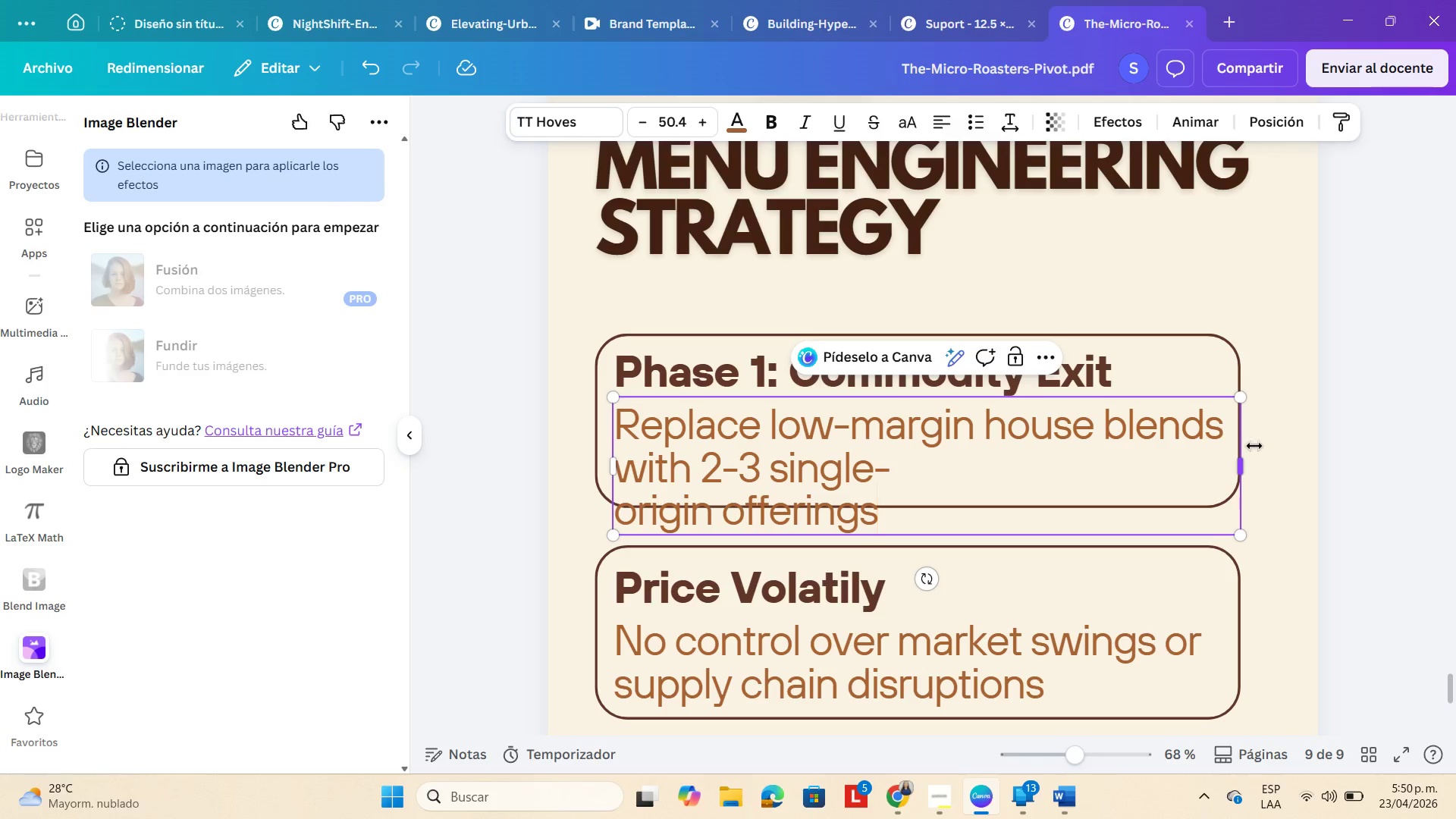 
left_click_drag(start_coordinate=[1246, 458], to_coordinate=[1237, 429])
 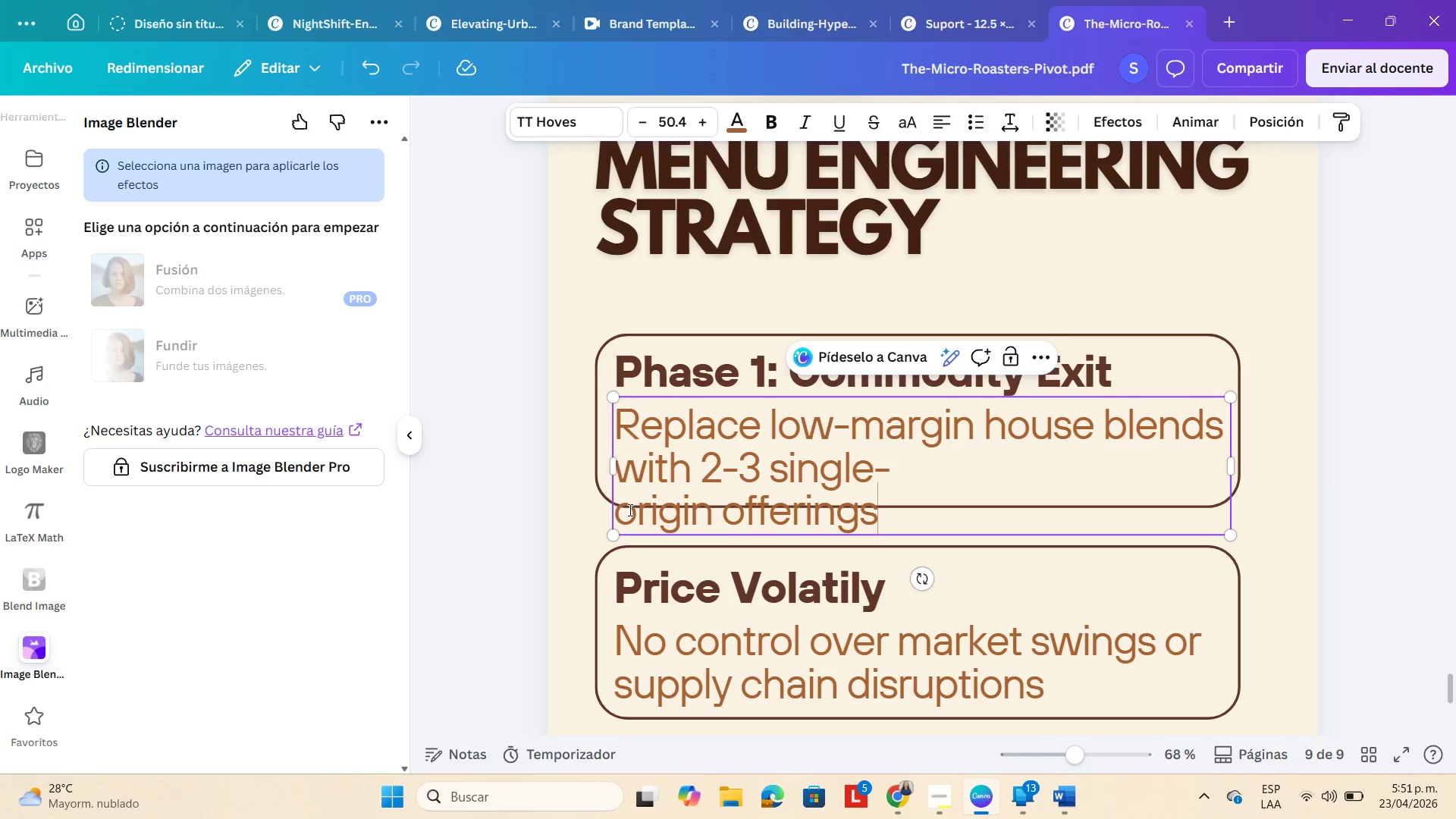 
left_click([628, 510])
 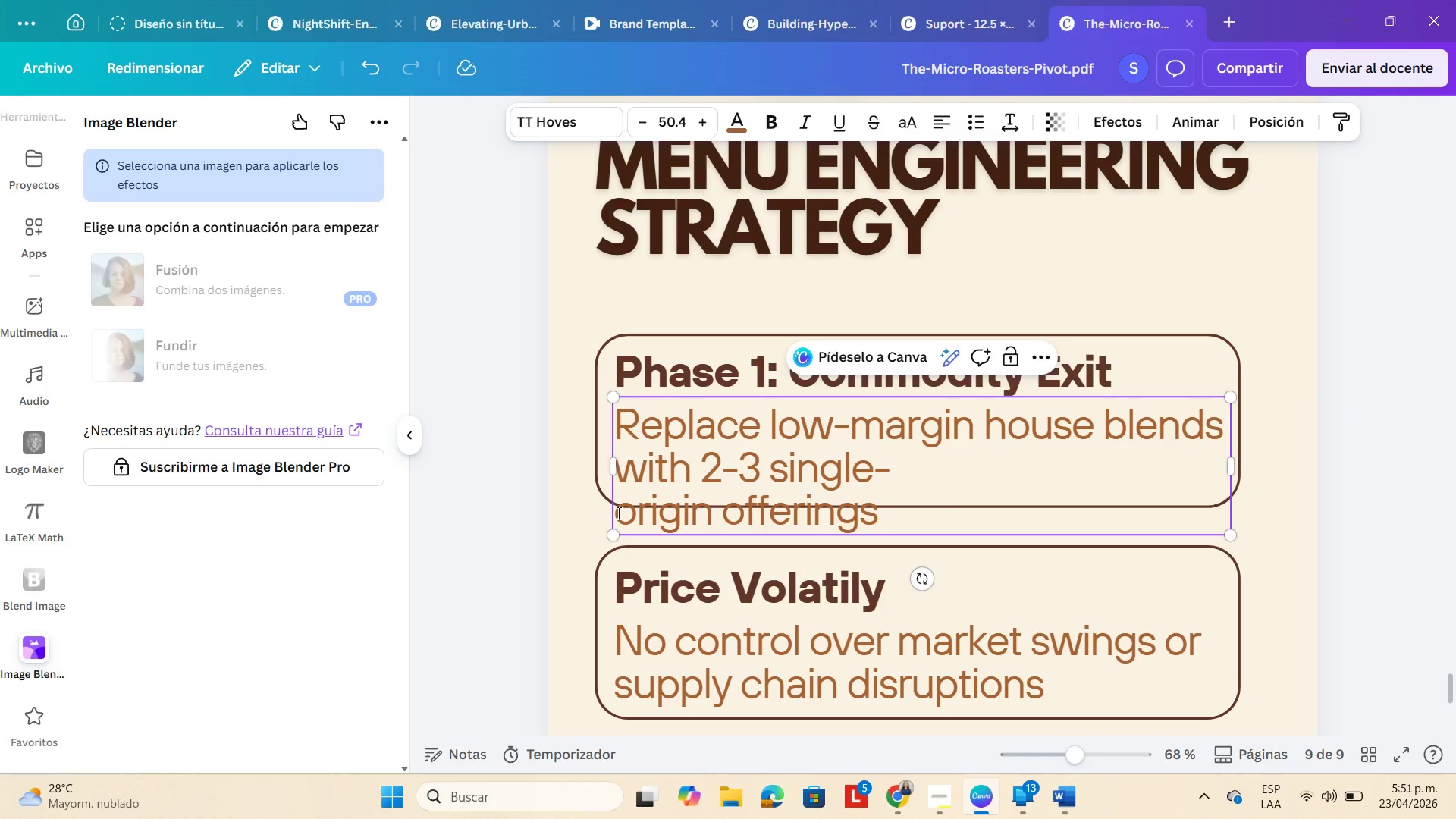 
left_click([617, 513])
 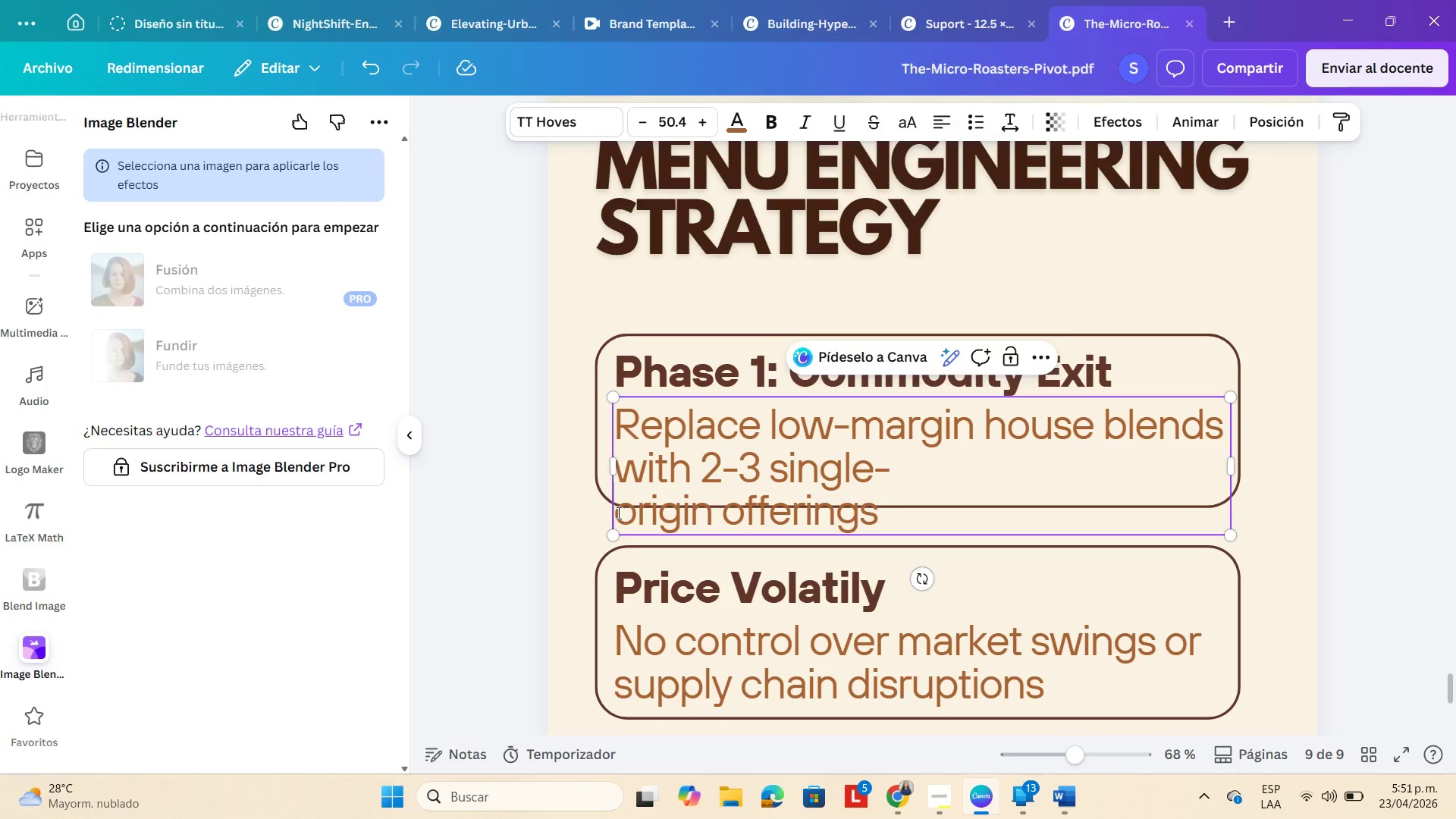 
key(Backspace)
 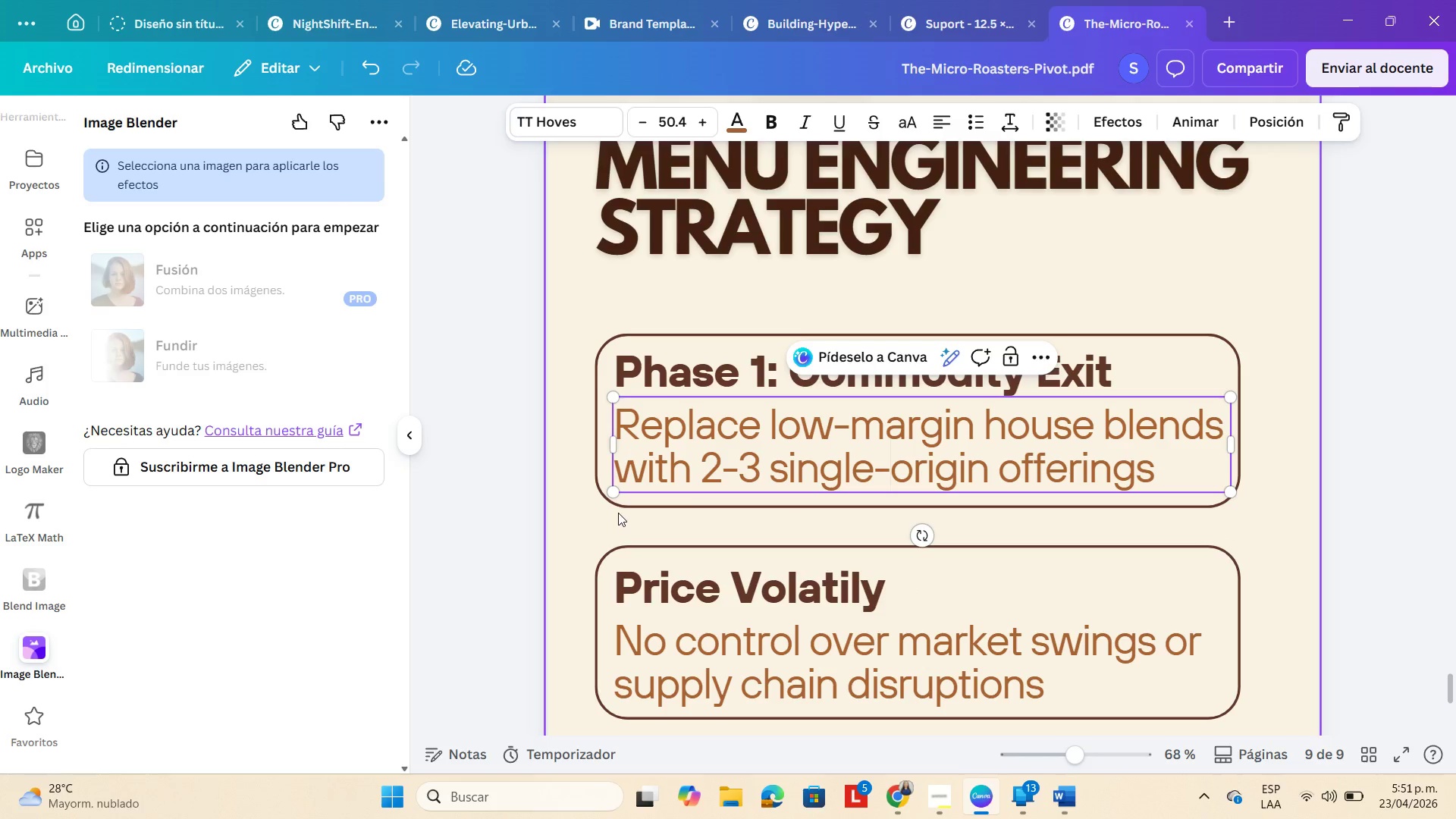 
key(Space)
 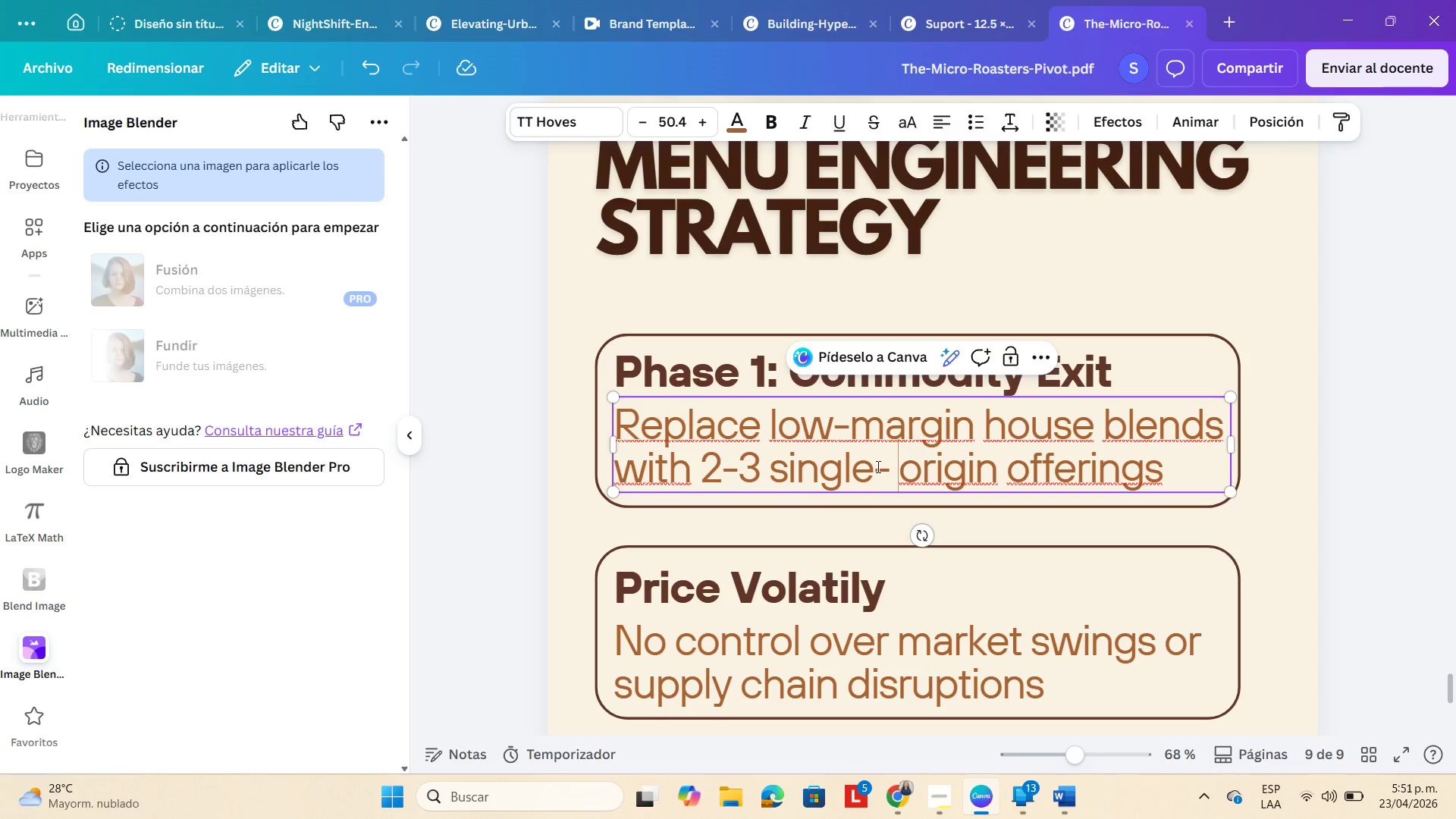 
left_click([874, 466])
 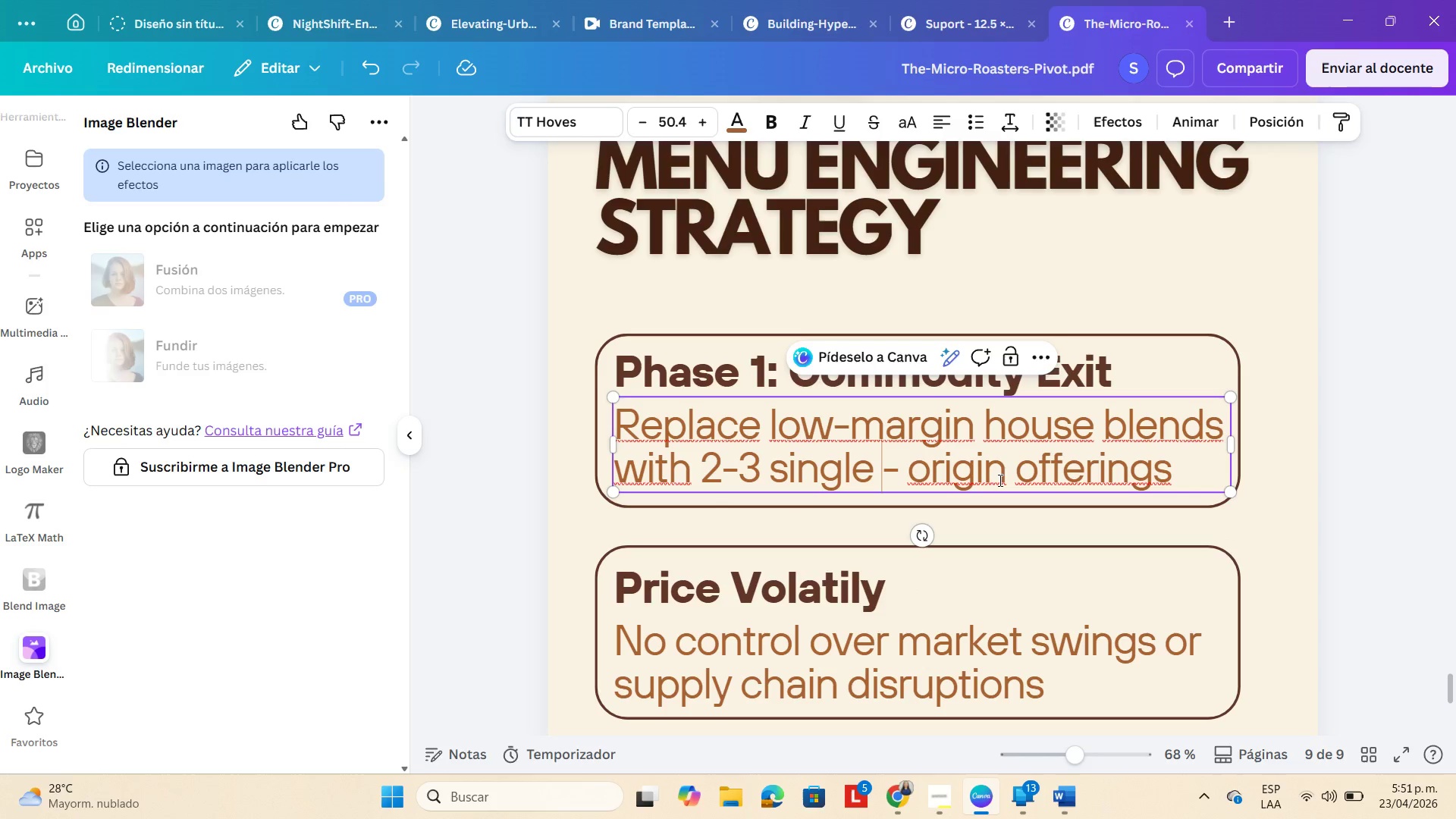 
key(Space)
 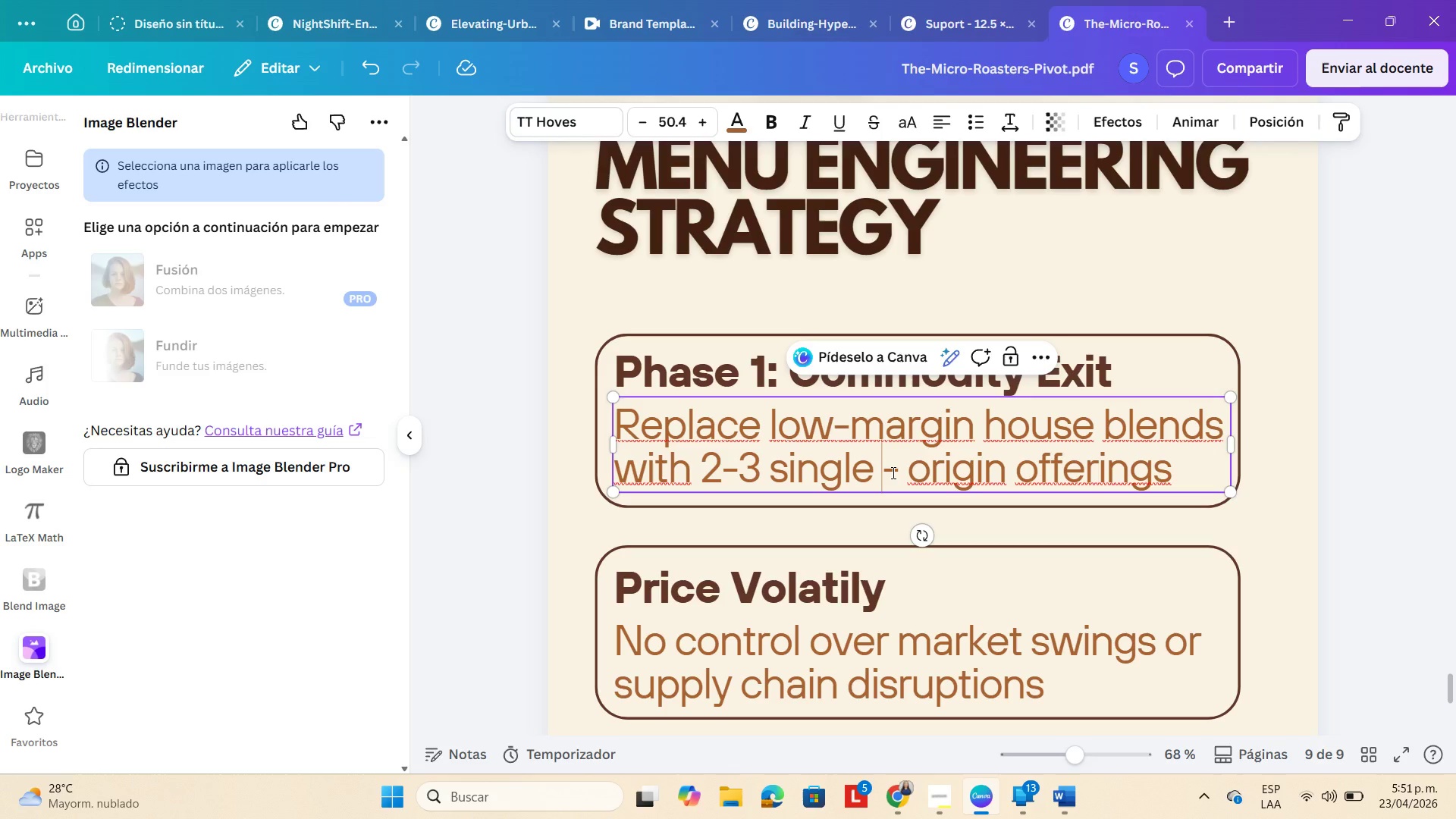 
key(Backspace)
 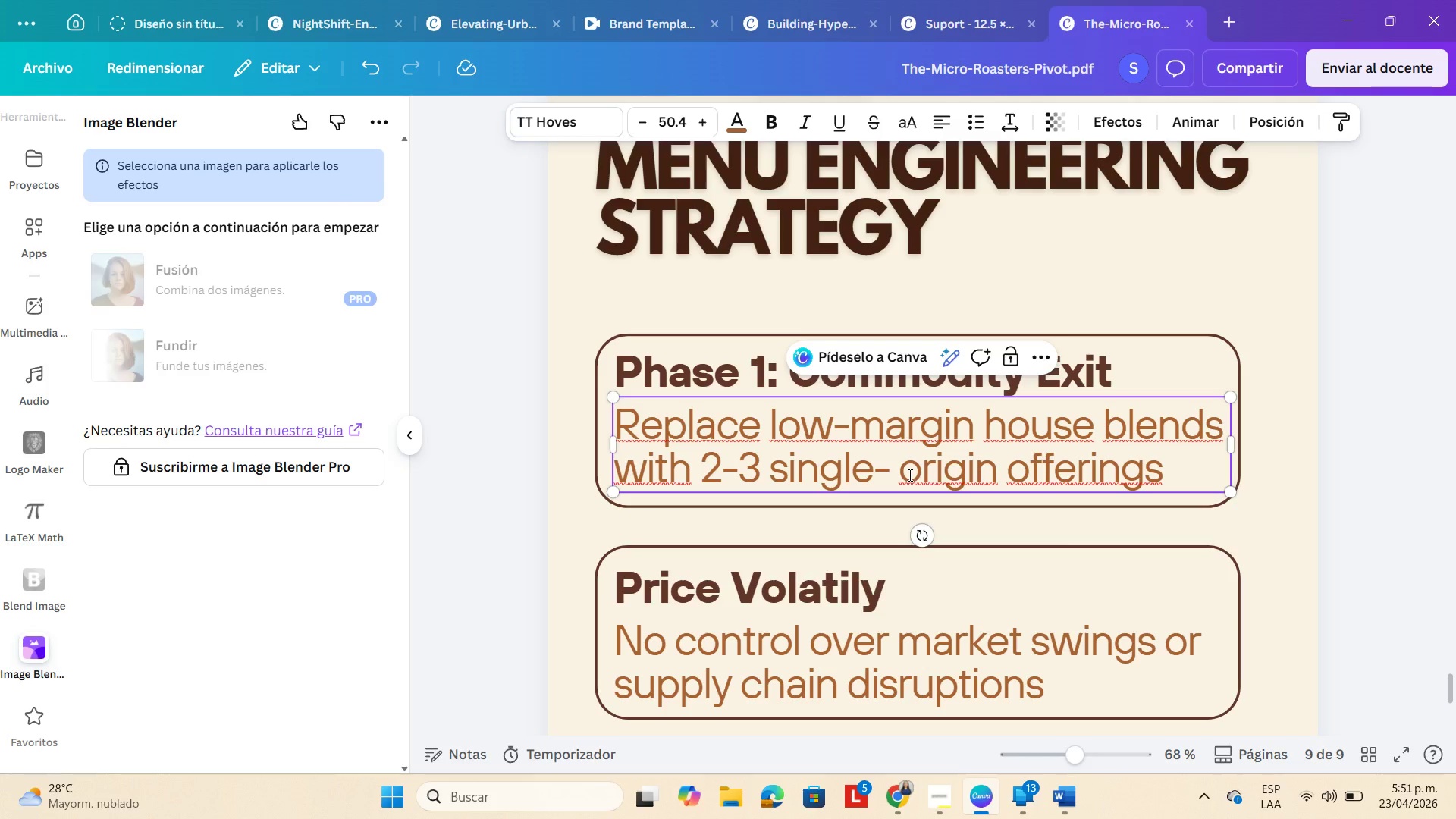 
left_click([904, 472])
 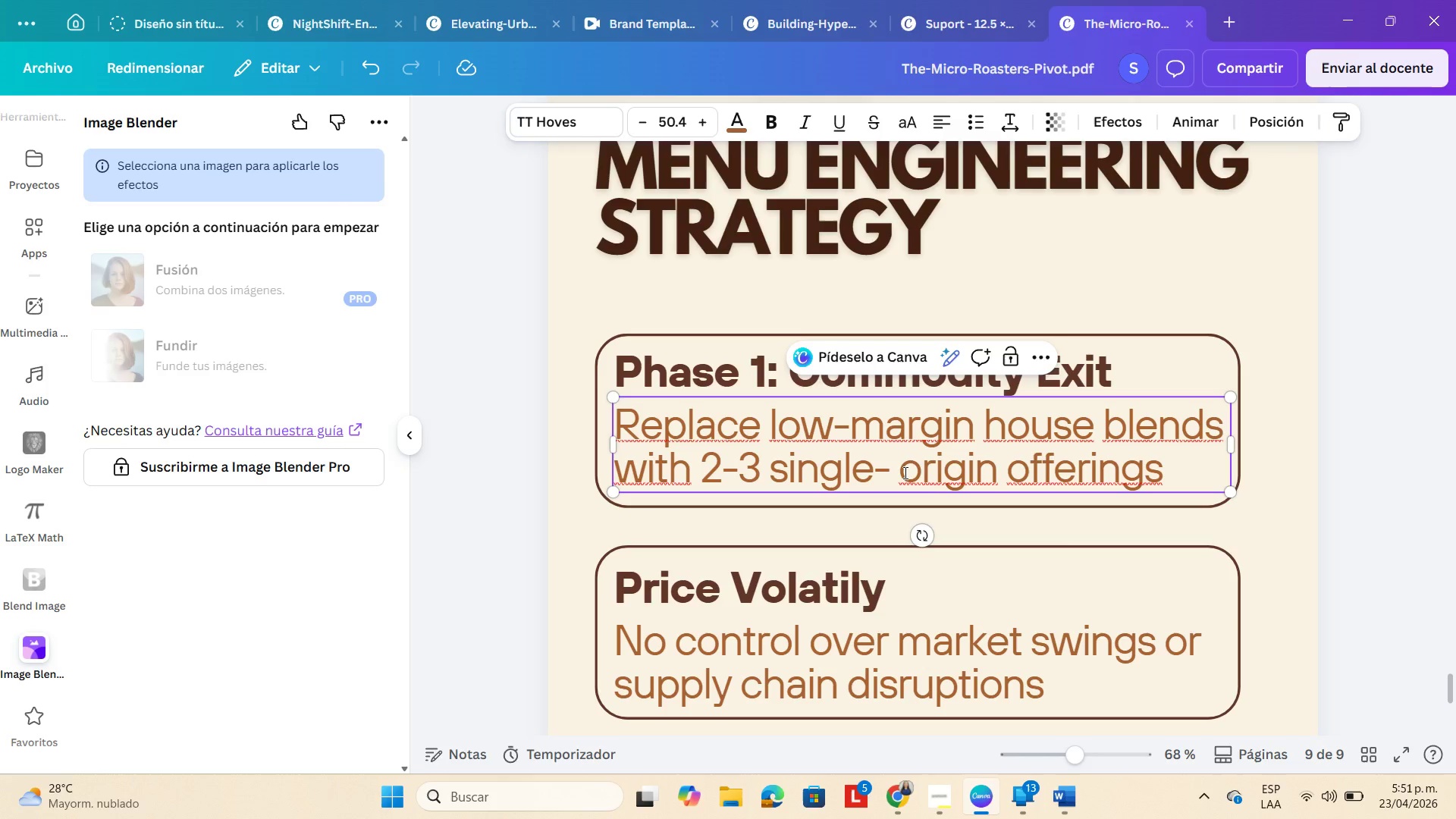 
key(Backspace)
 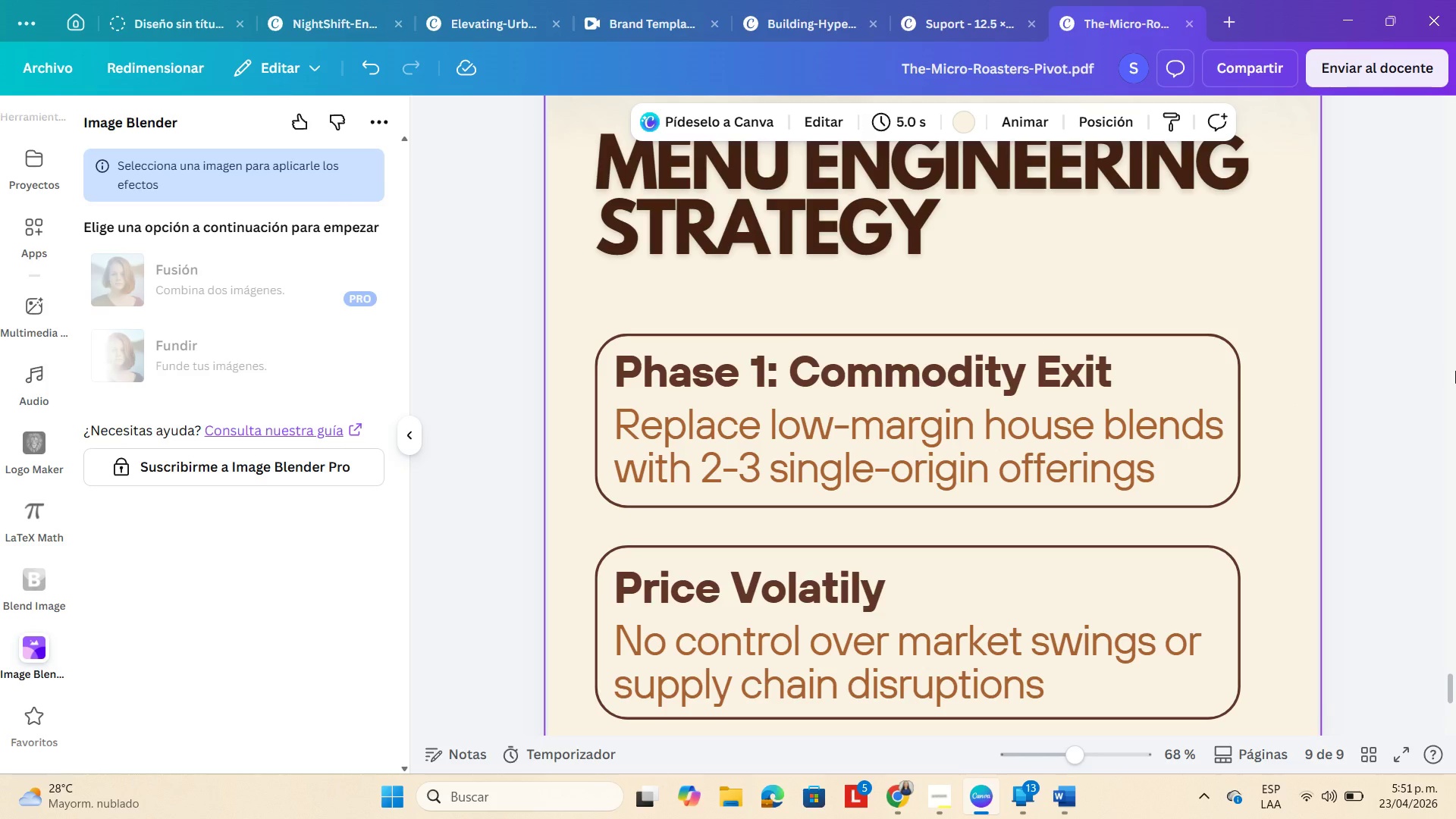 
wait(10.08)
 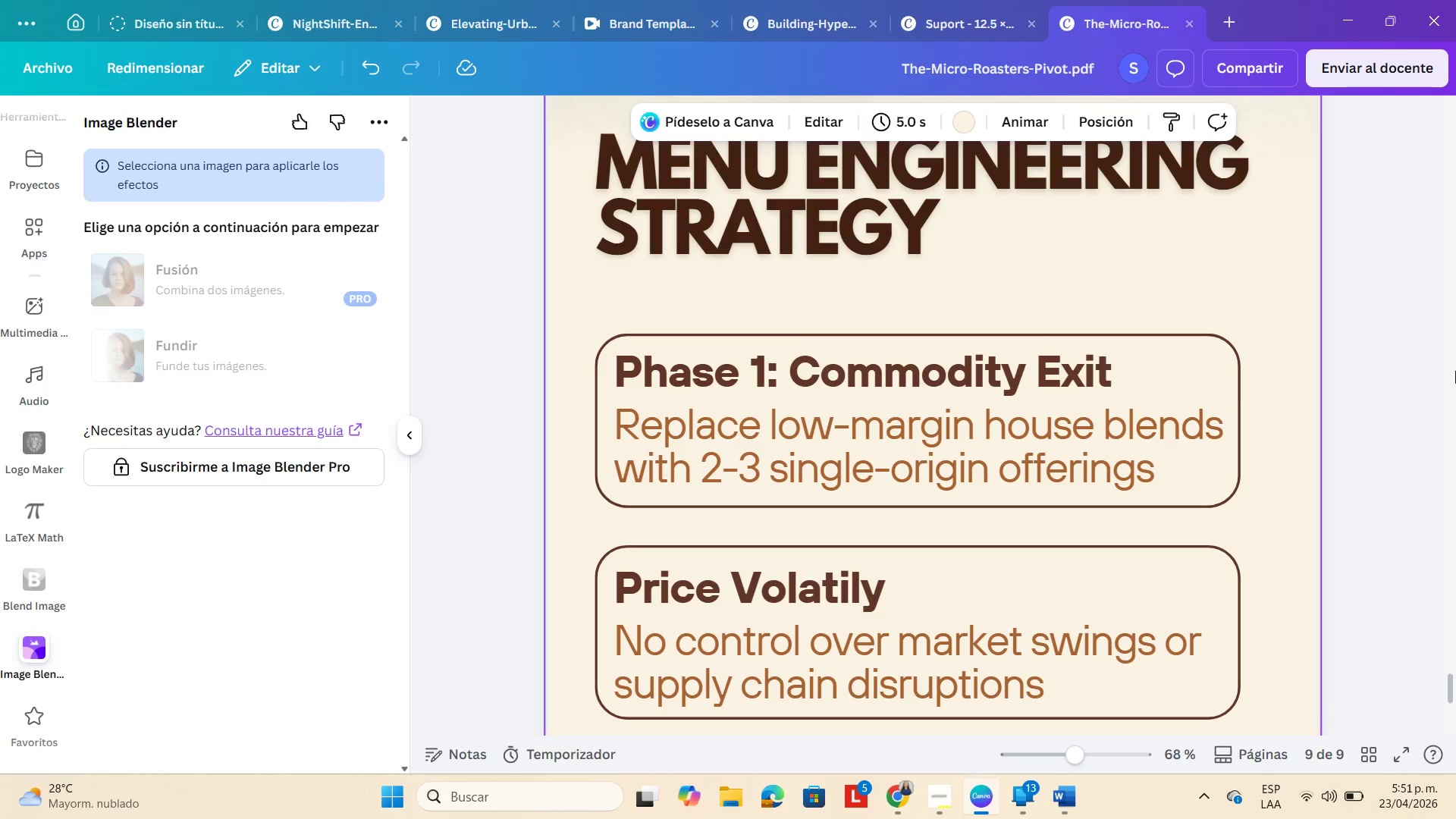 
scroll: coordinate [817, 627], scroll_direction: down, amount: 3.0
 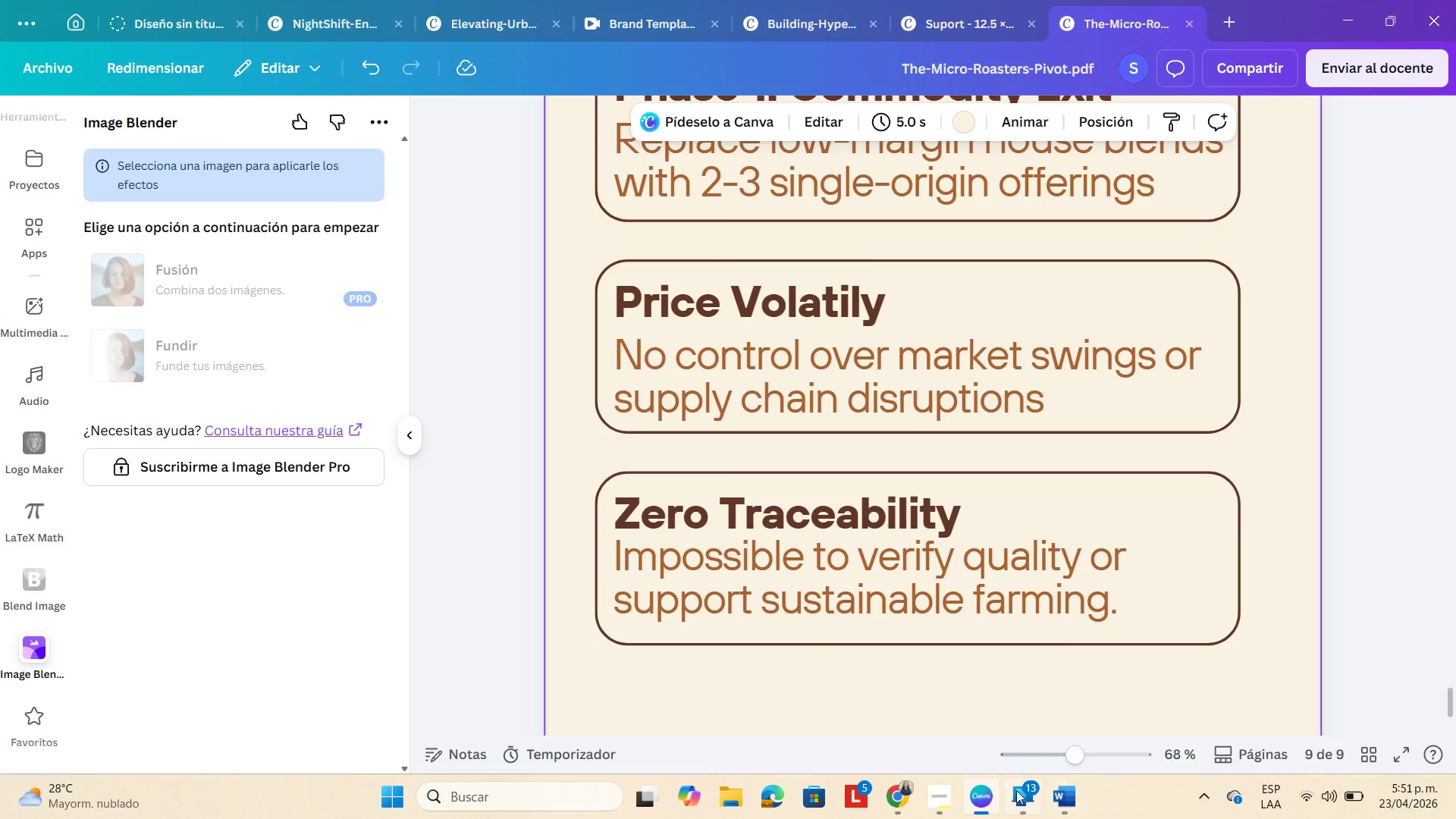 
left_click([1017, 804])
 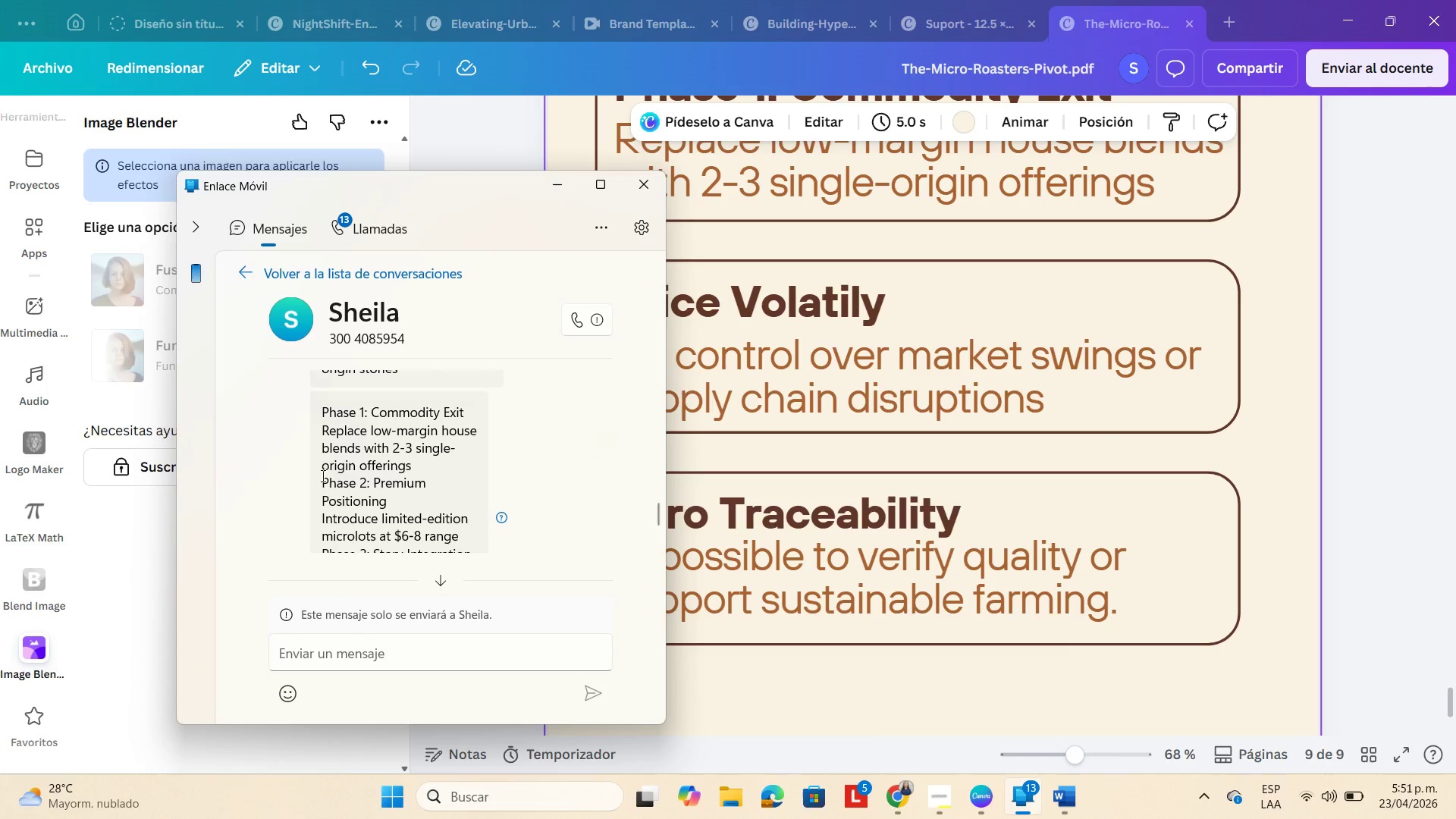 
left_click_drag(start_coordinate=[322, 484], to_coordinate=[422, 494])
 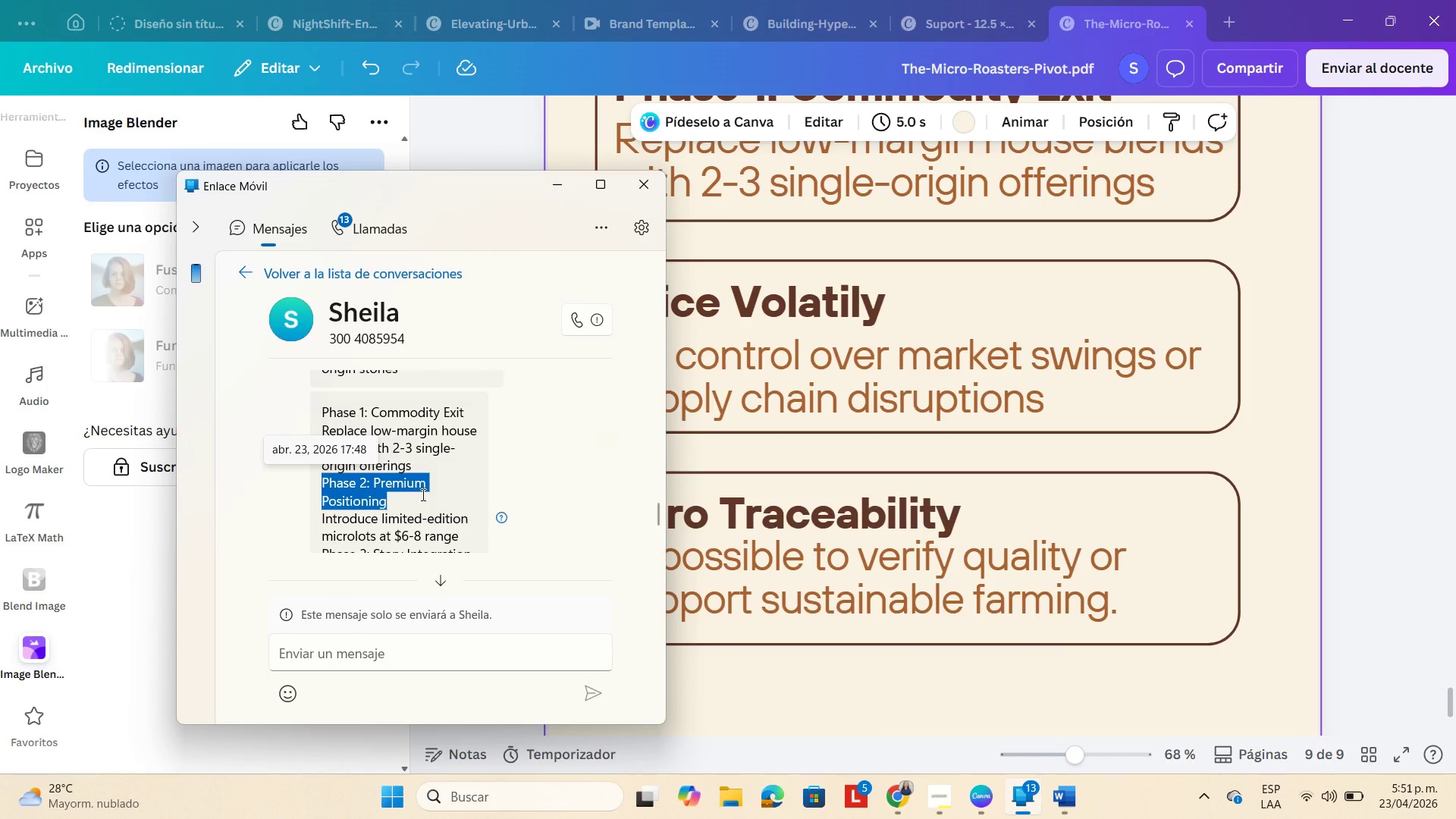 
key(Control+C)
 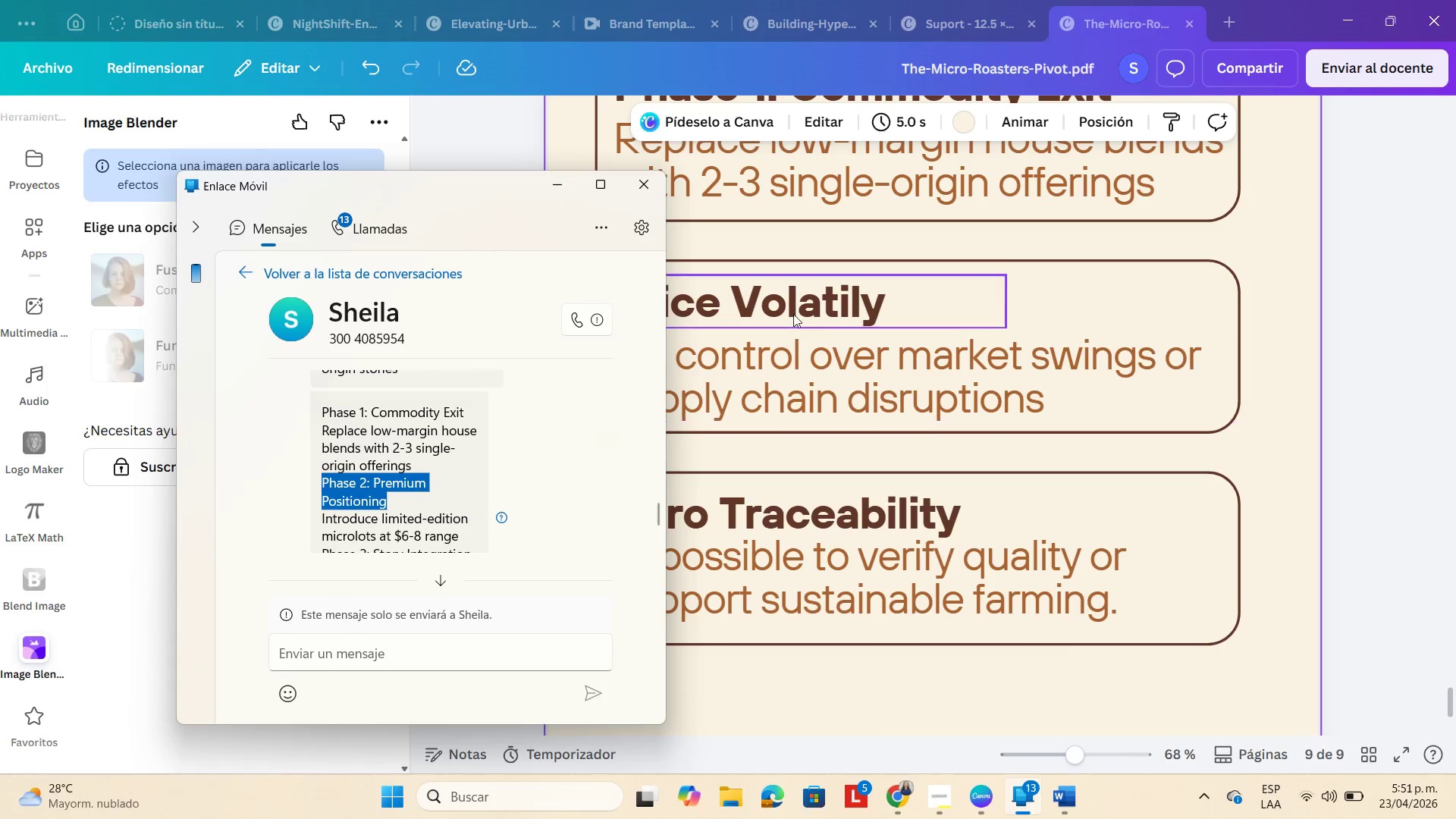 
double_click([794, 311])
 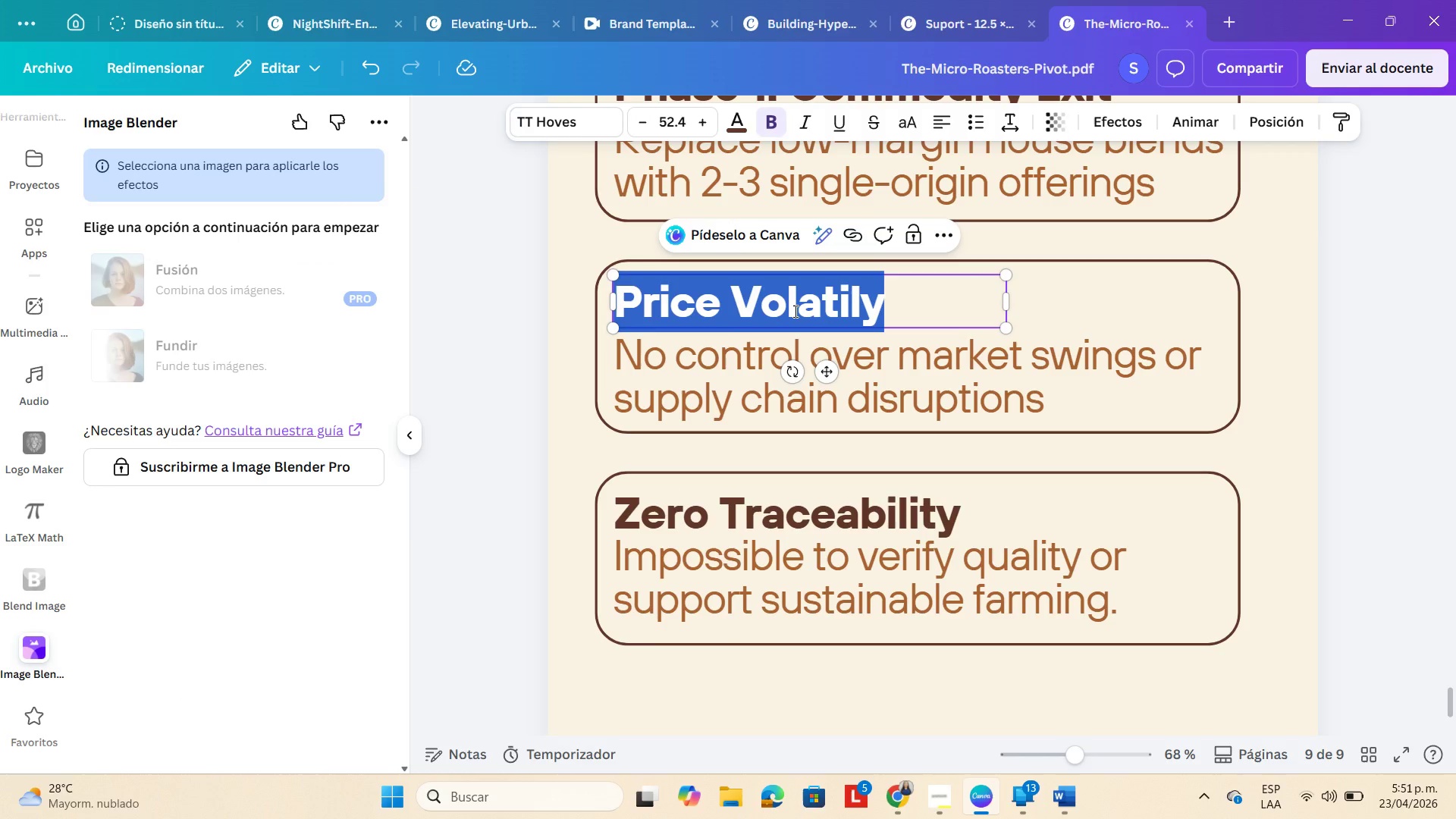 
key(Control+V)
 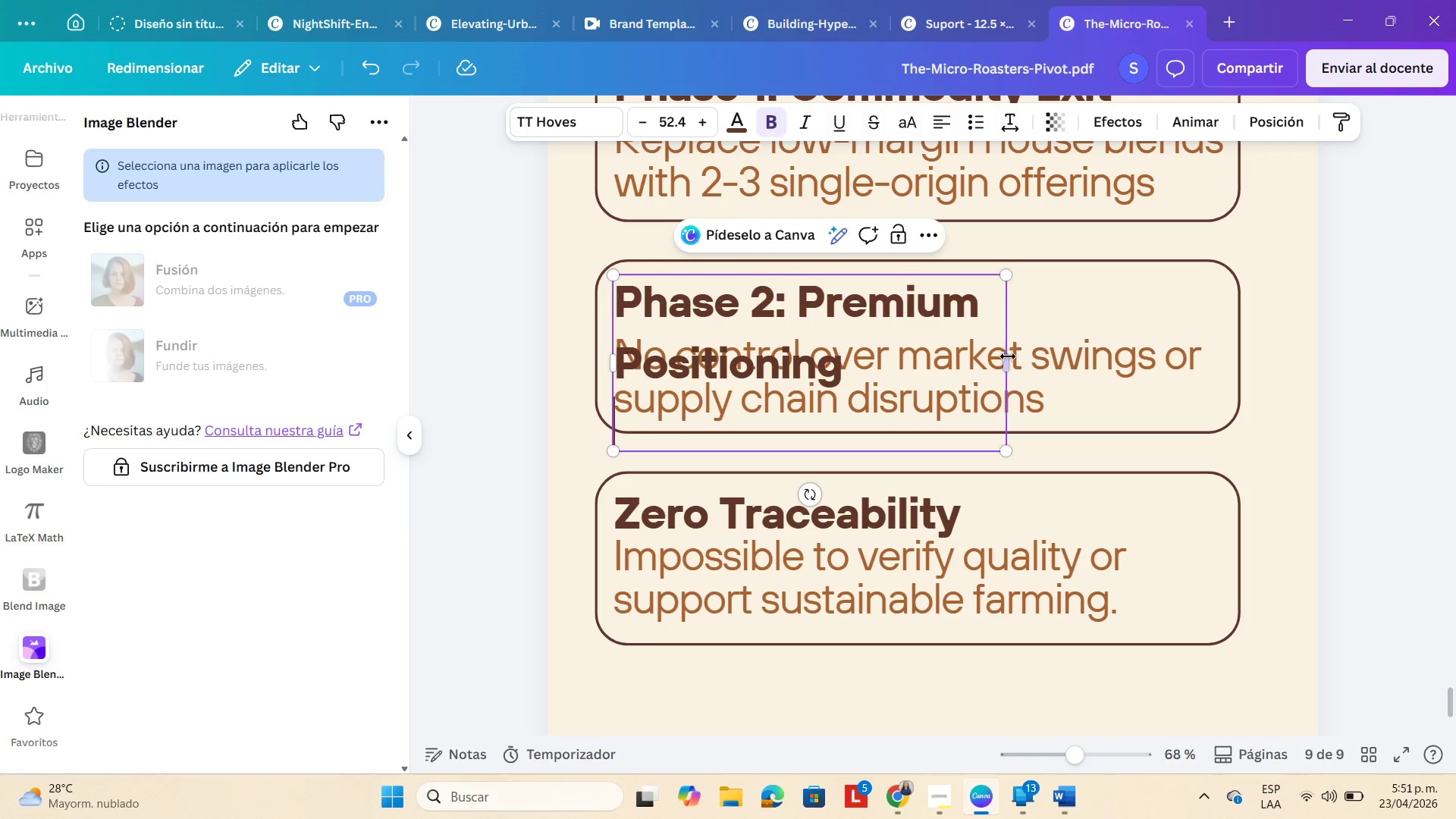 
left_click_drag(start_coordinate=[1009, 358], to_coordinate=[1101, 352])
 